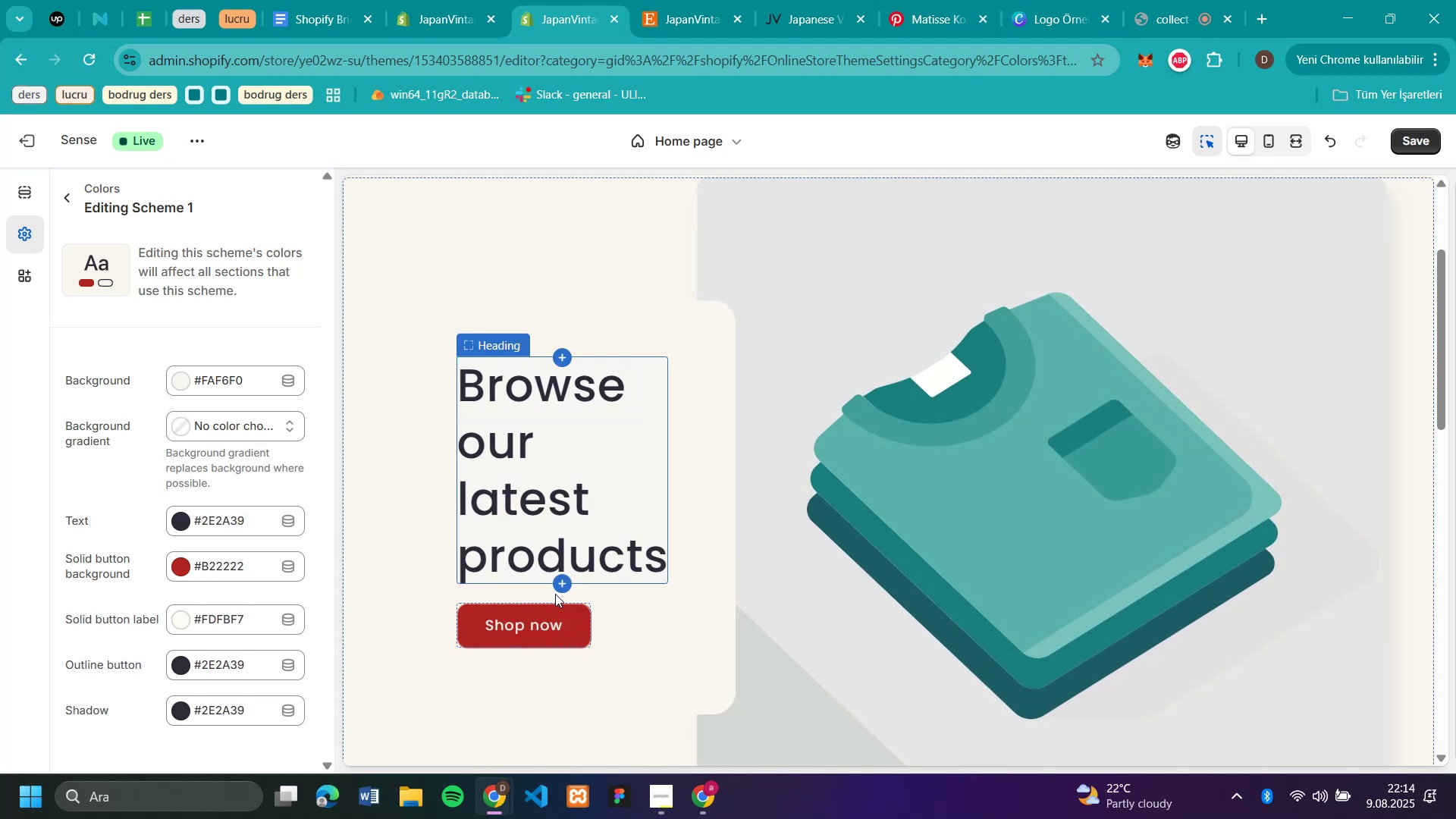 
left_click([143, 542])
 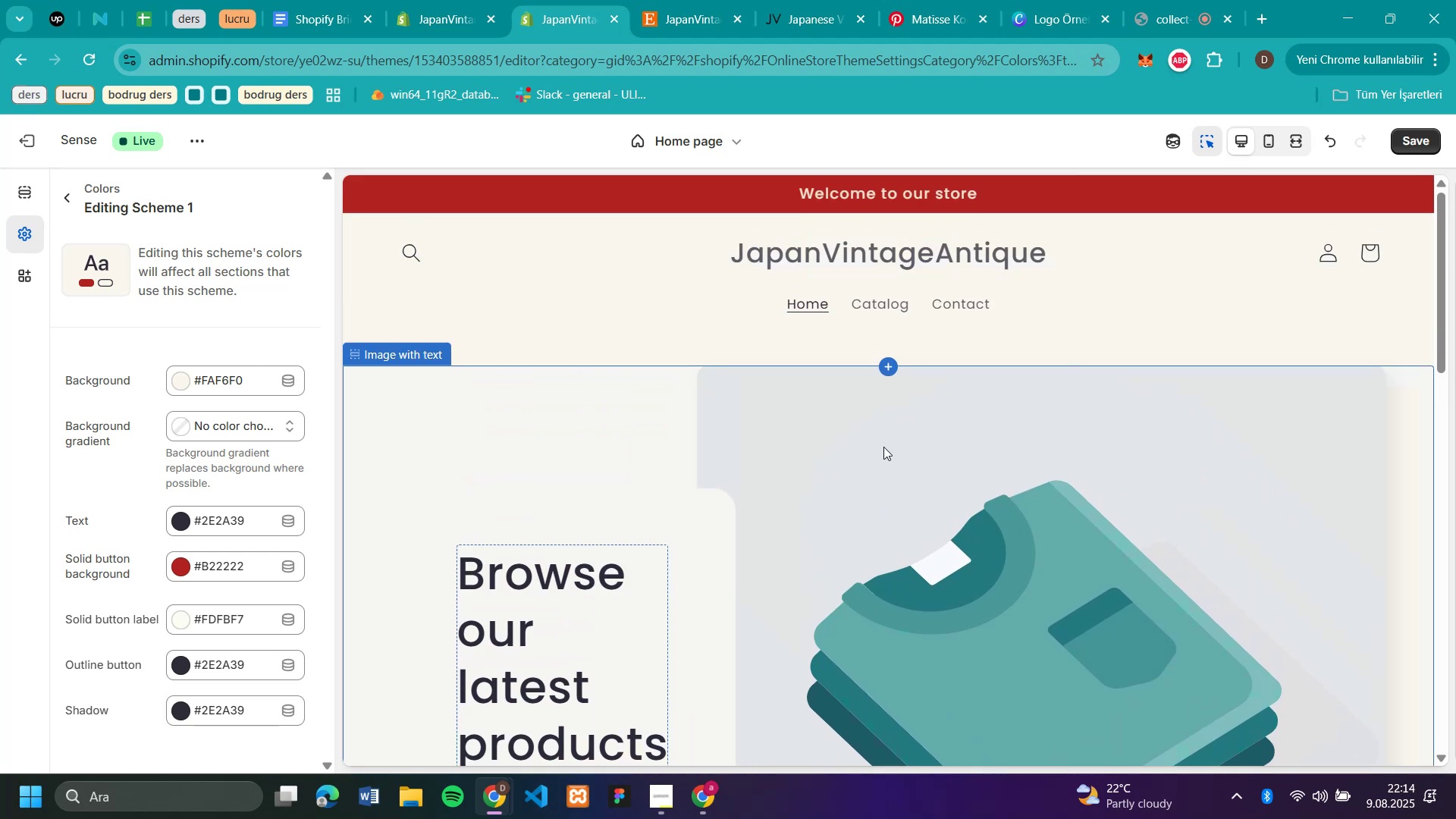 
wait(5.26)
 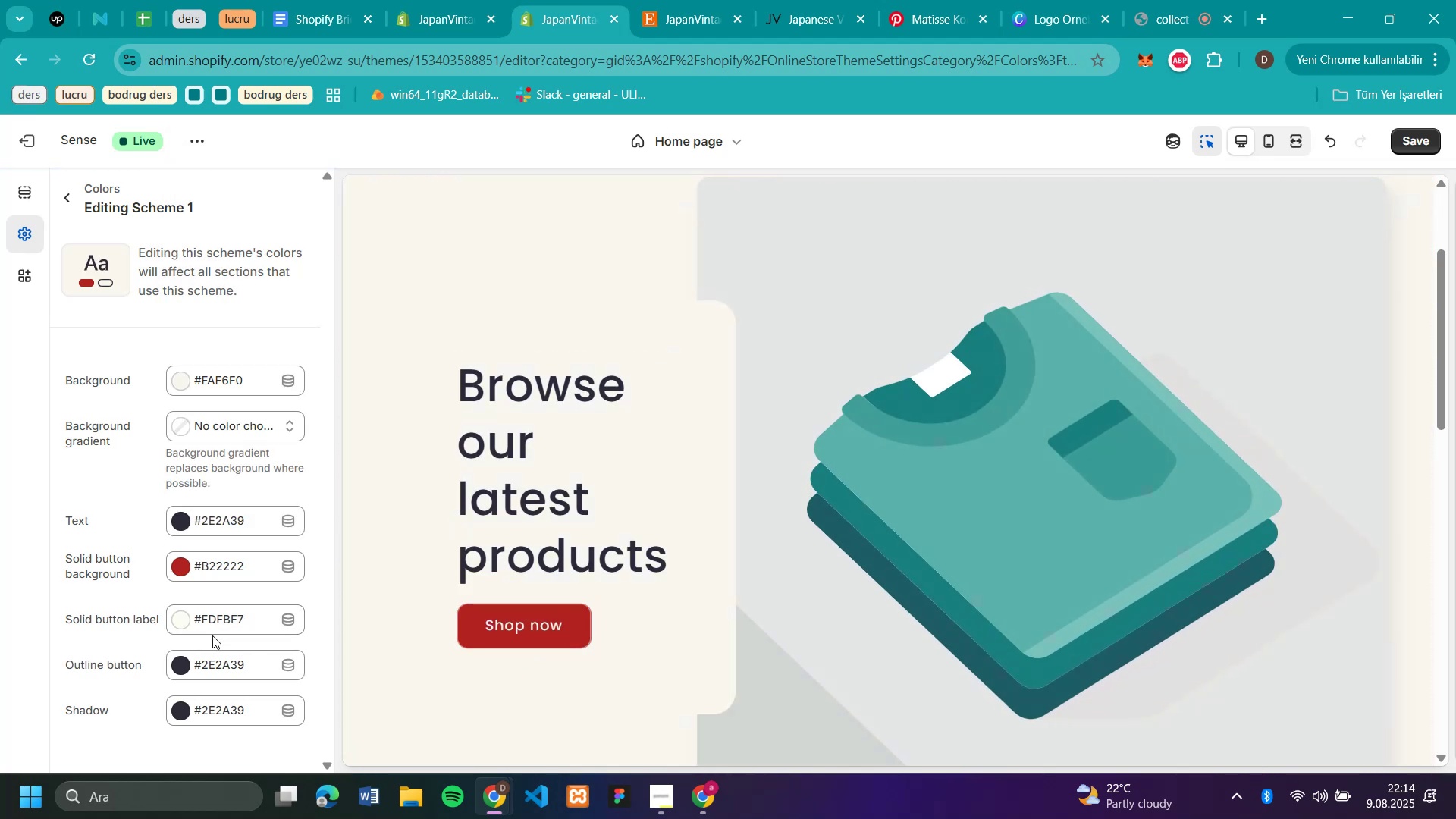 
scroll: coordinate [877, 507], scroll_direction: up, amount: 6.0
 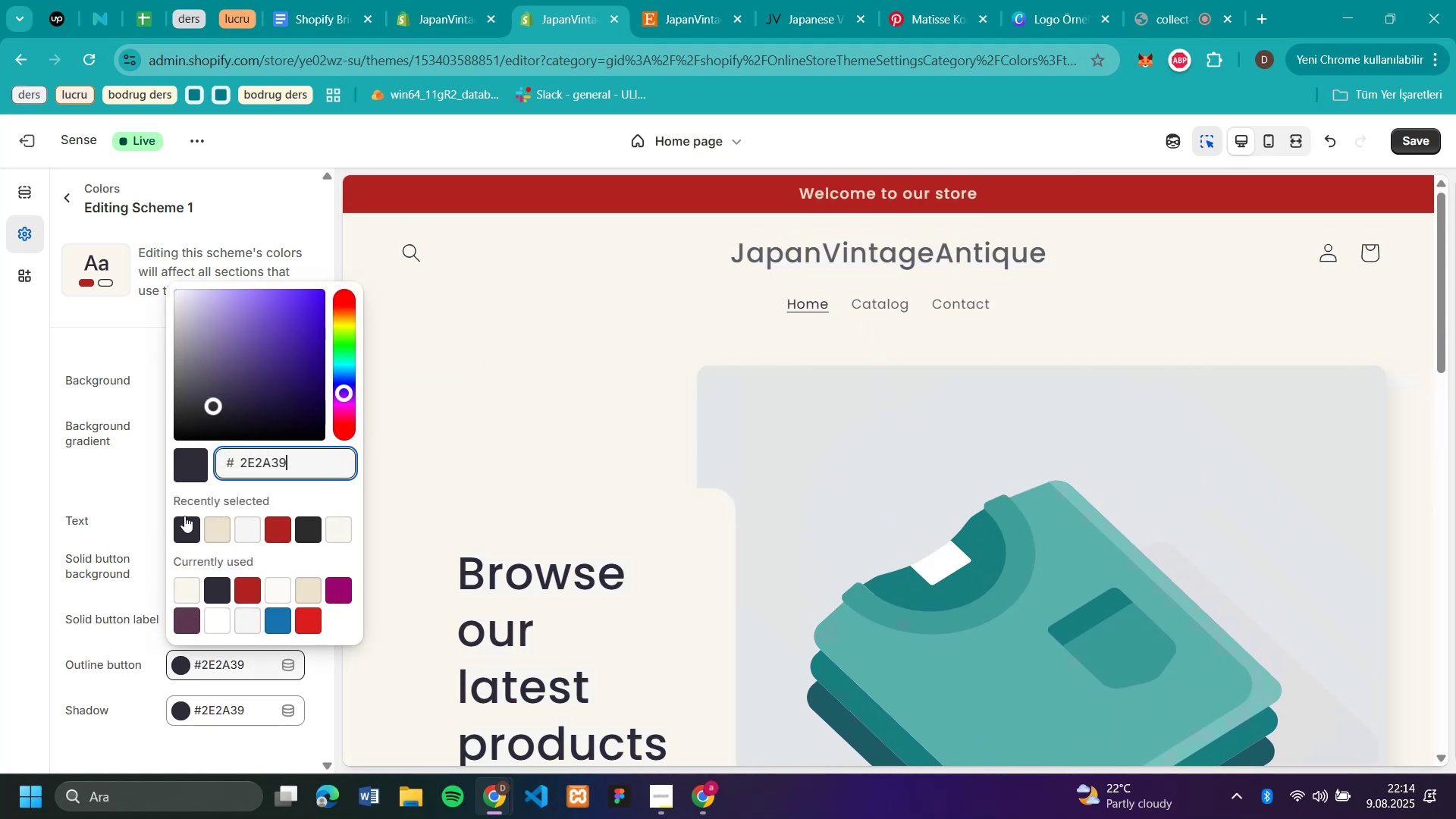 
left_click([177, 663])
 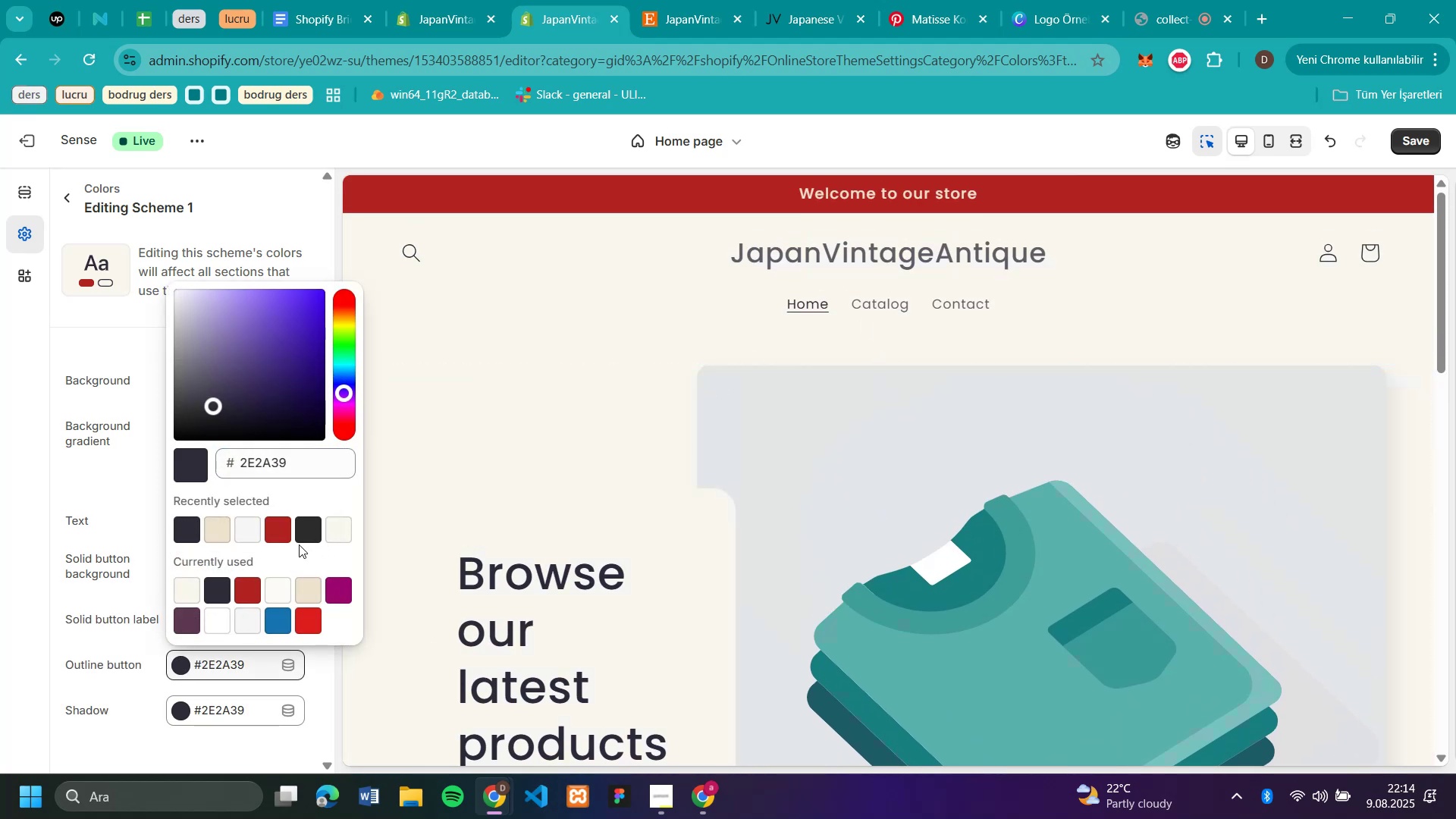 
left_click([184, 516])
 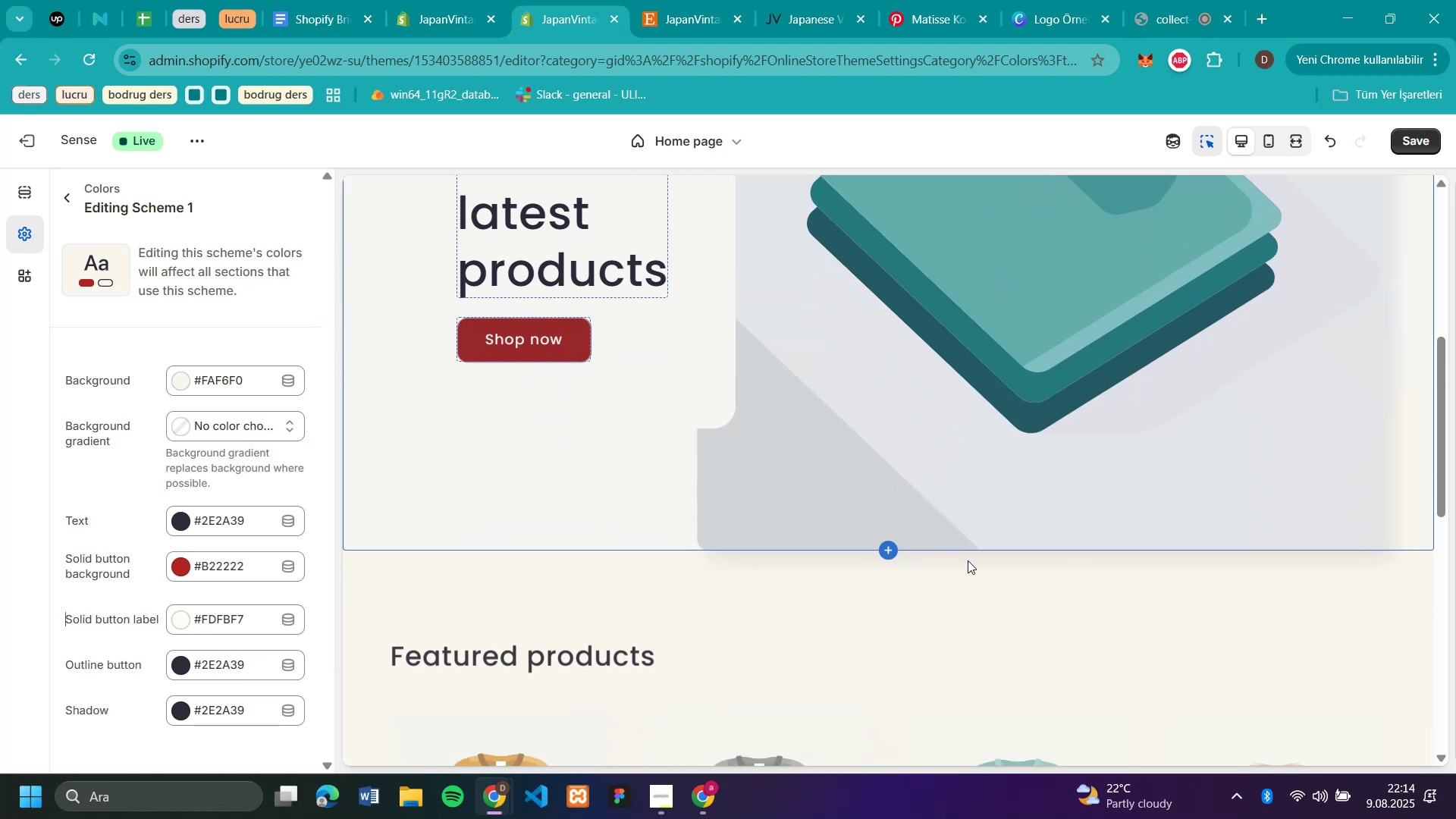 
left_click([121, 609])
 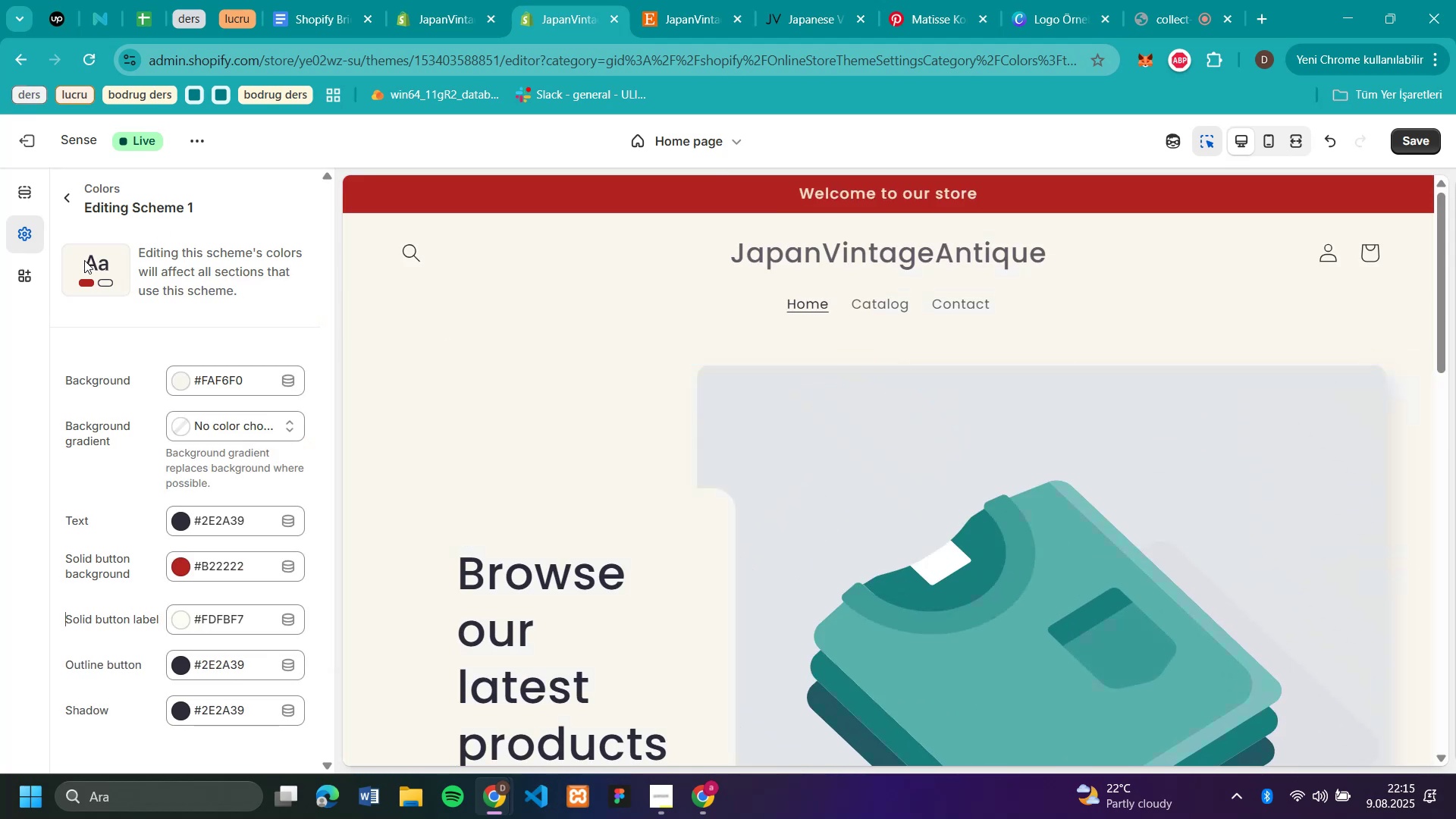 
scroll: coordinate [966, 560], scroll_direction: down, amount: 5.0
 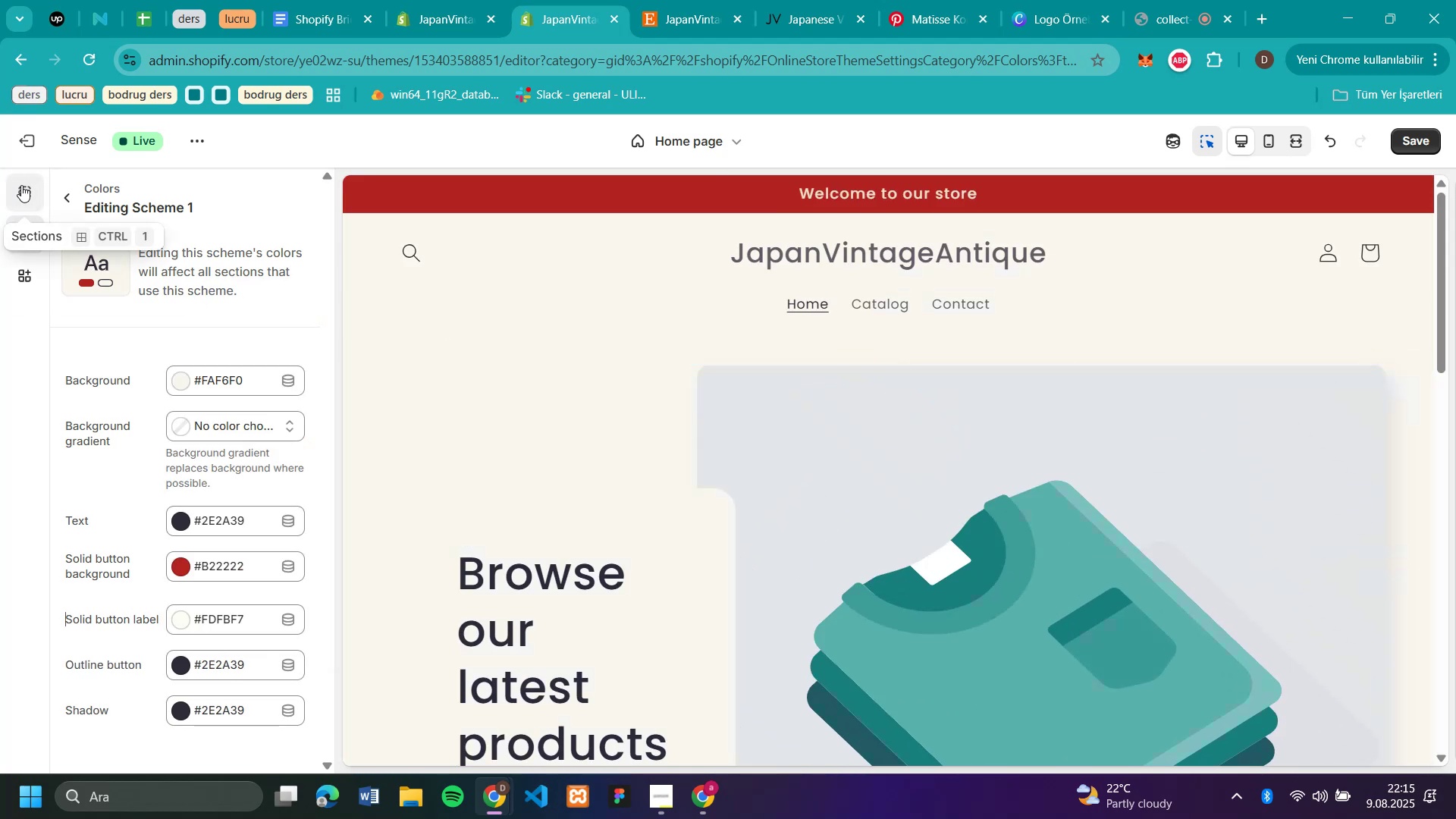 
scroll: coordinate [827, 493], scroll_direction: up, amount: 10.0
 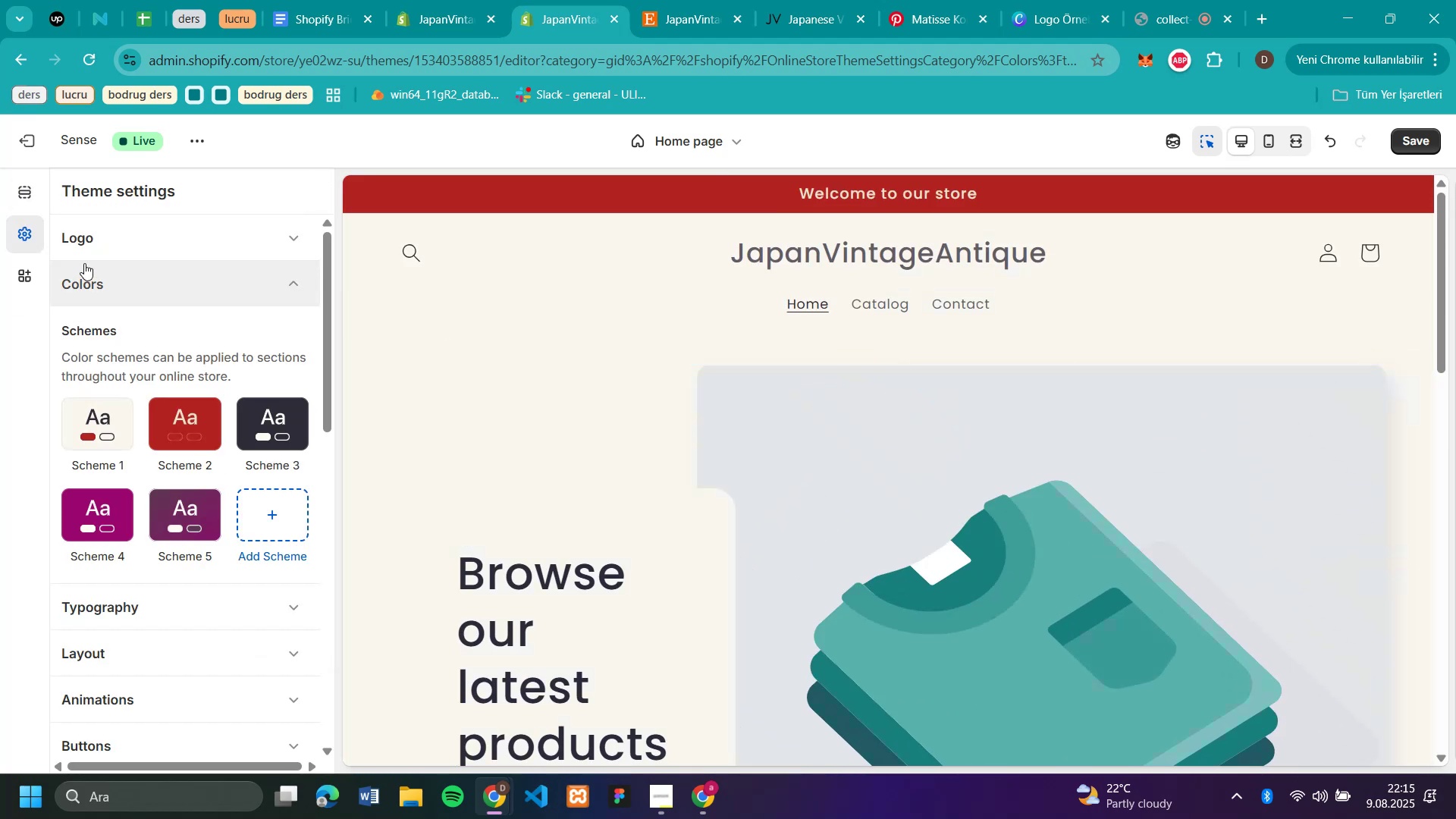 
left_click([69, 194])
 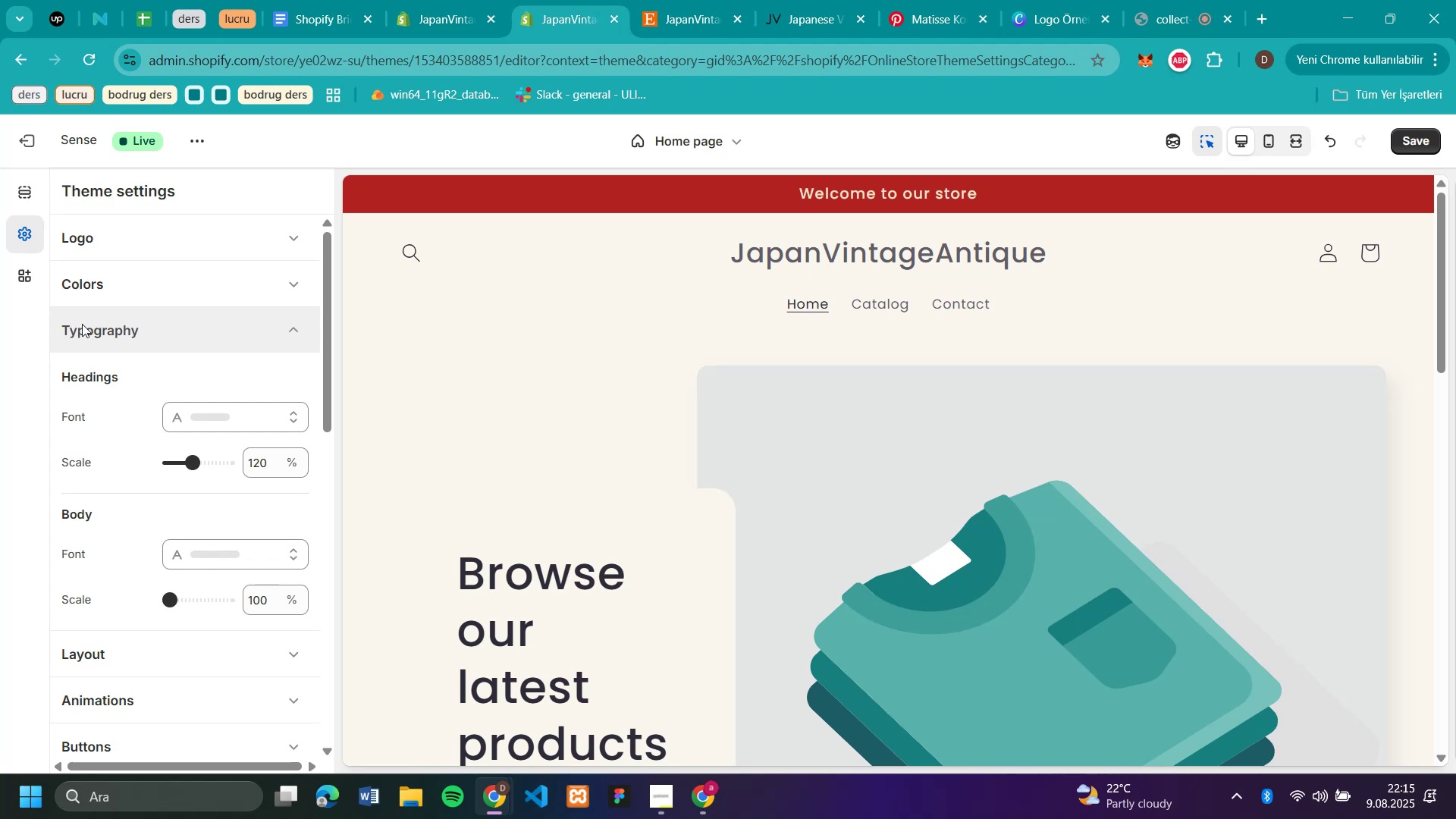 
left_click([281, 283])
 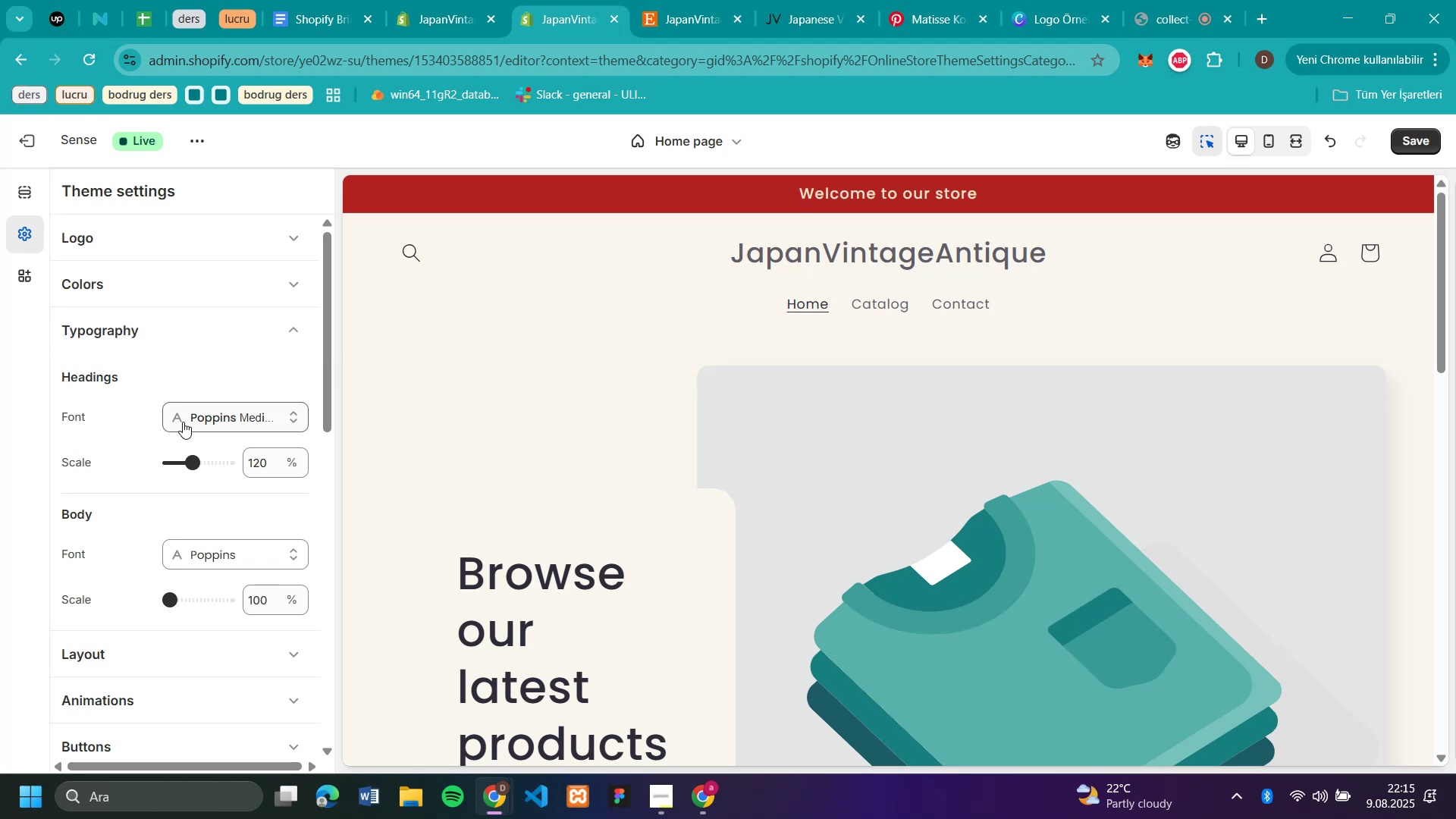 
wait(10.97)
 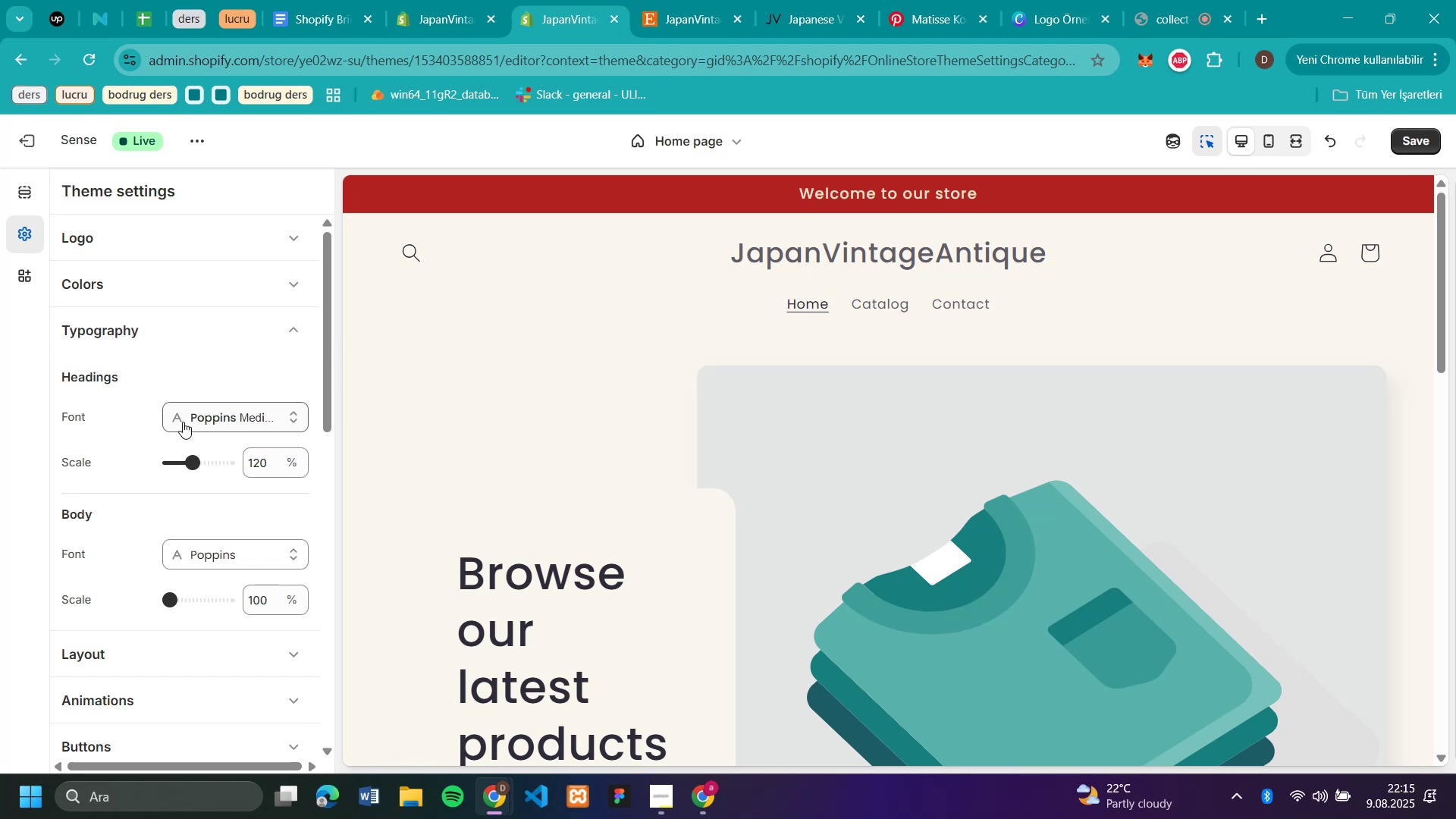 
scroll: coordinate [1051, 435], scroll_direction: down, amount: 15.0
 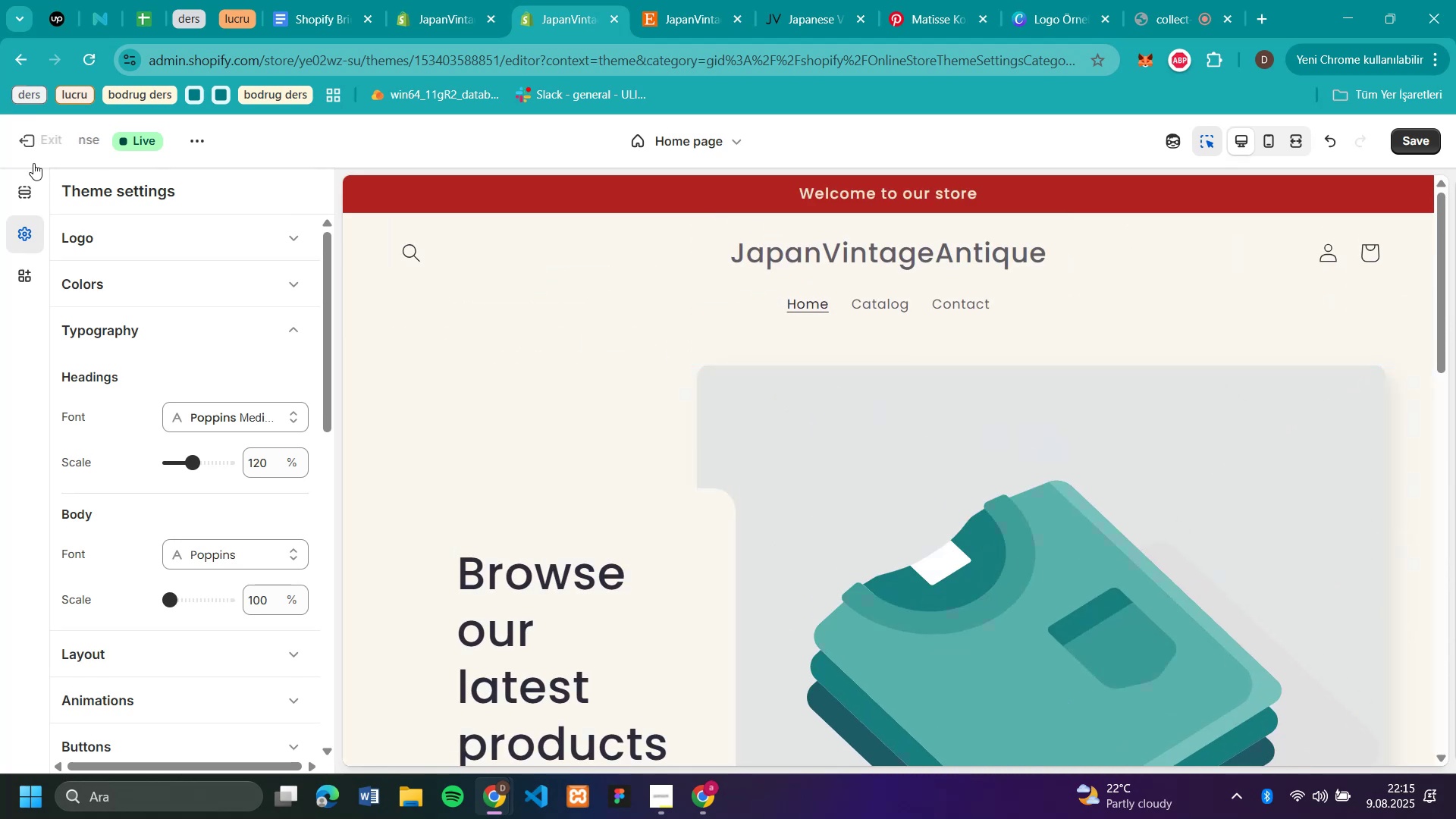 
scroll: coordinate [1050, 435], scroll_direction: up, amount: 16.0
 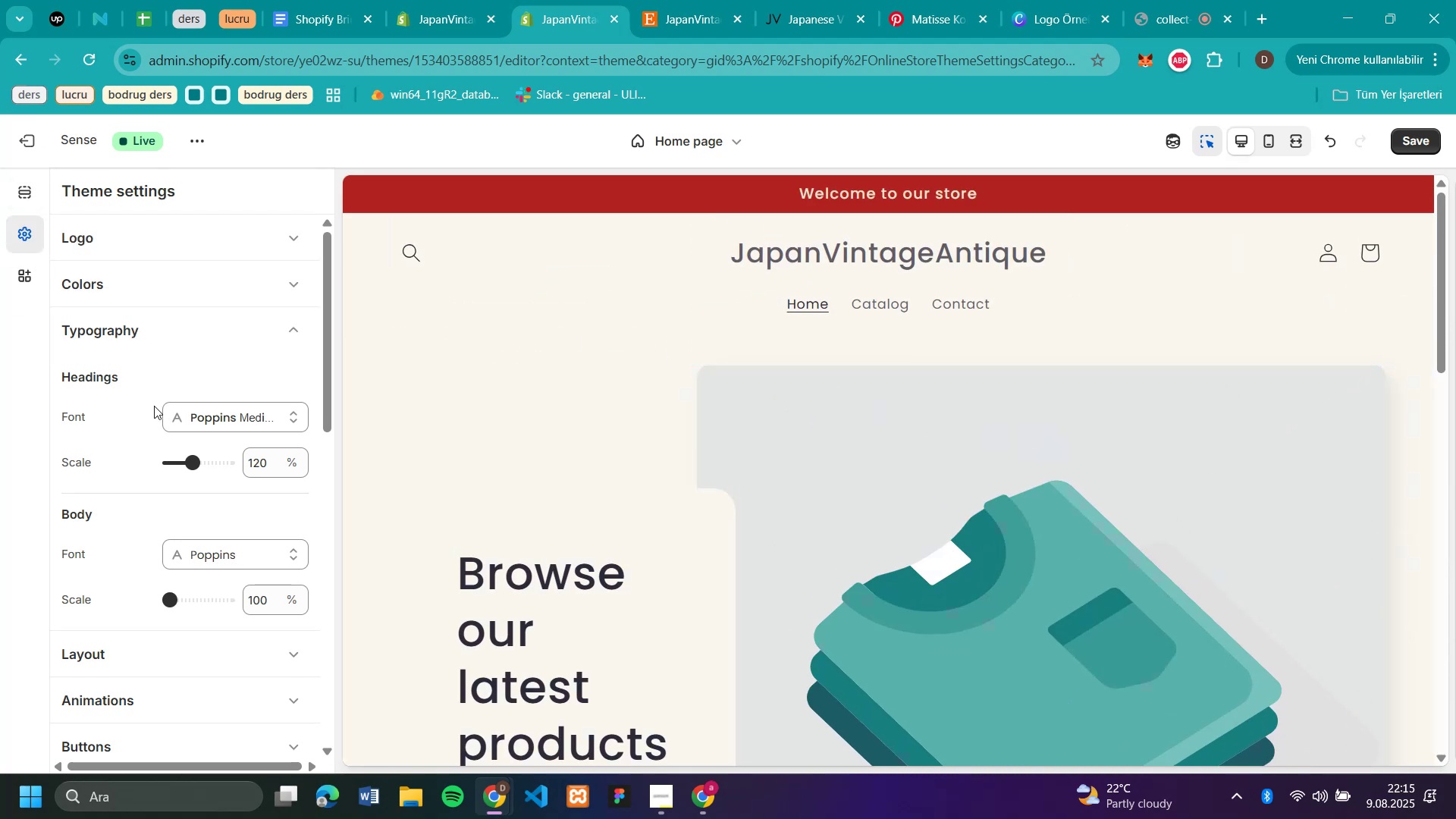 
mouse_move([171, 415])
 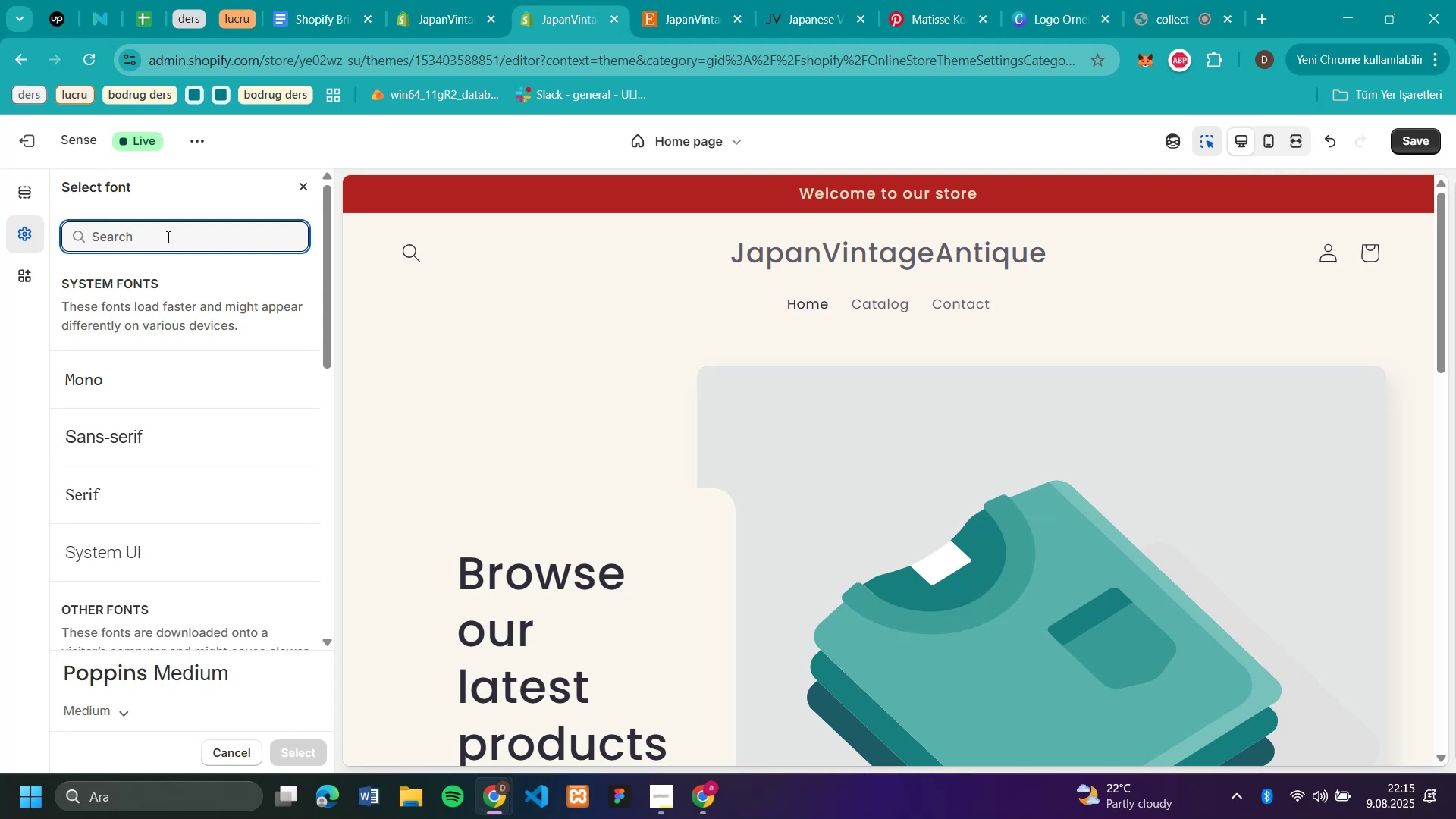 
left_click([245, 419])
 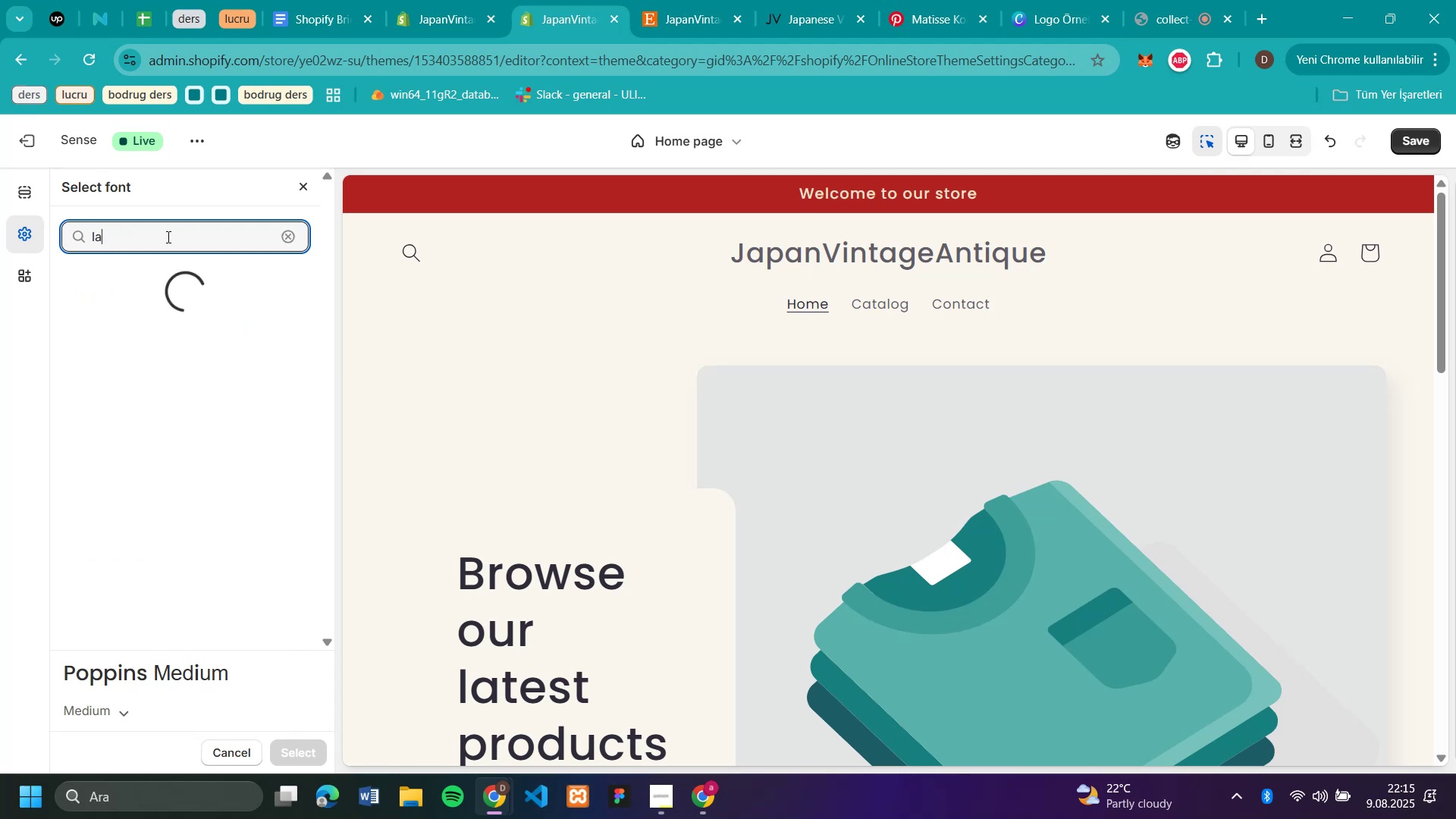 
left_click([167, 237])
 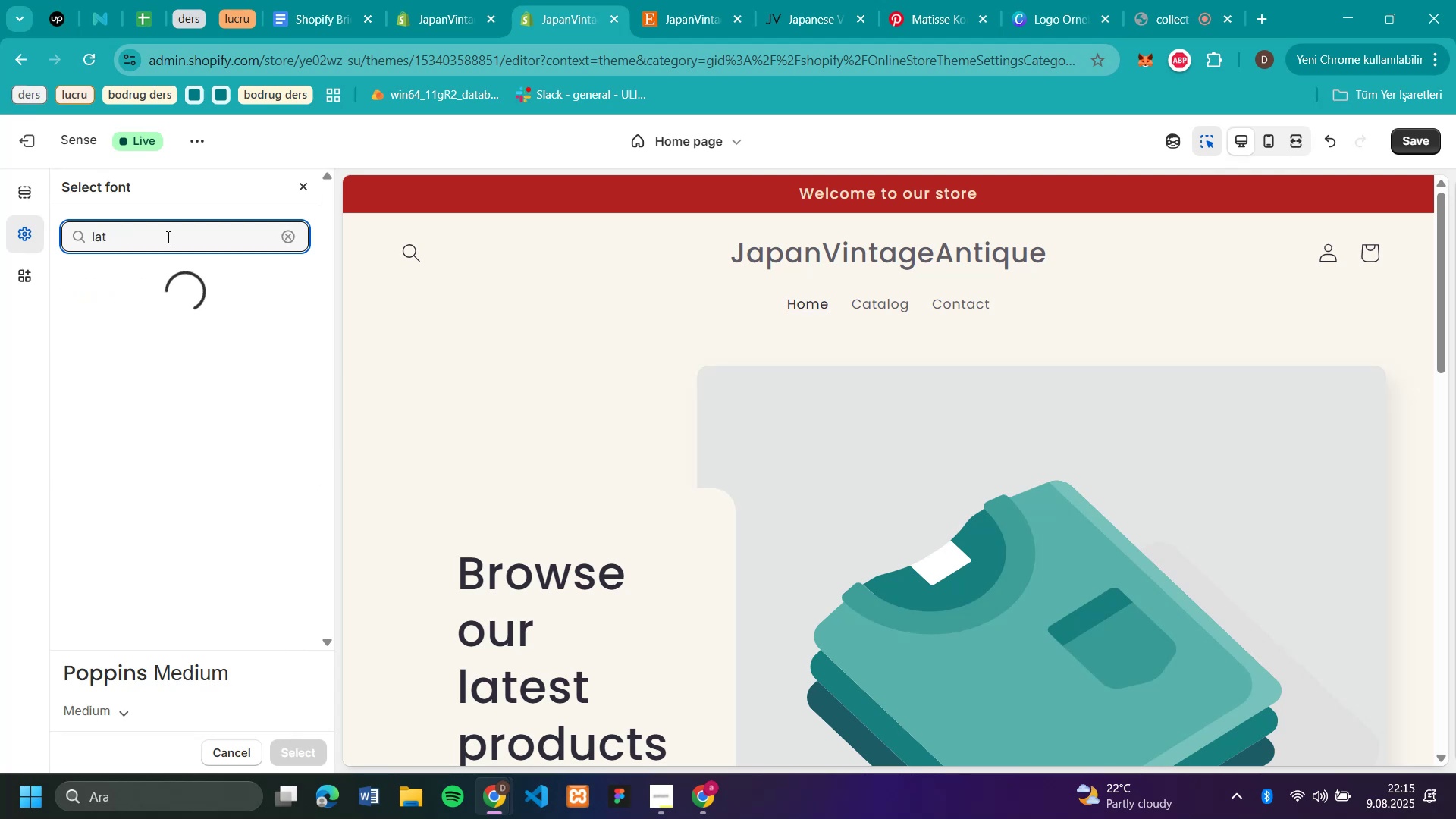 
type(lat)
 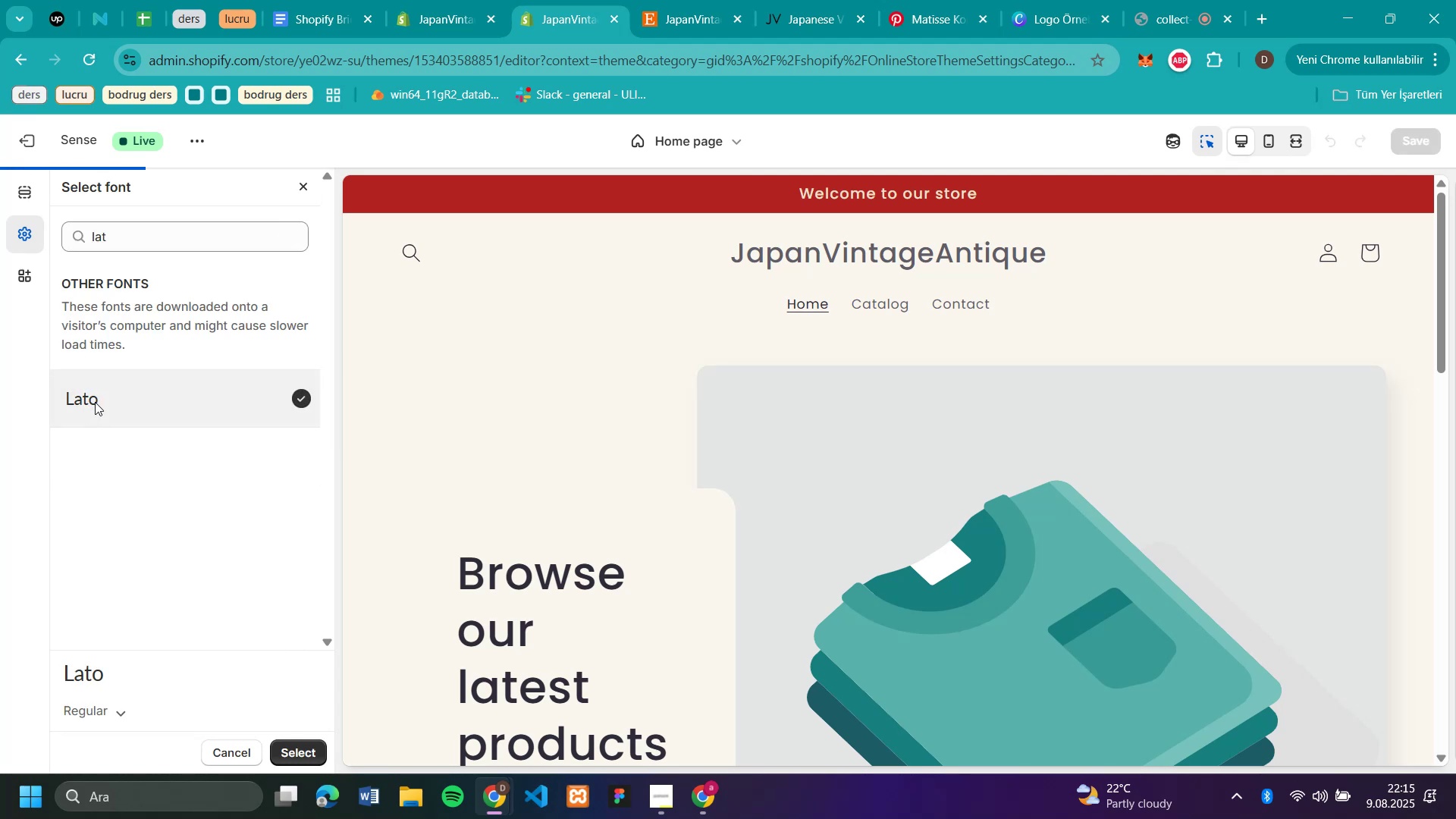 
left_click([95, 402])
 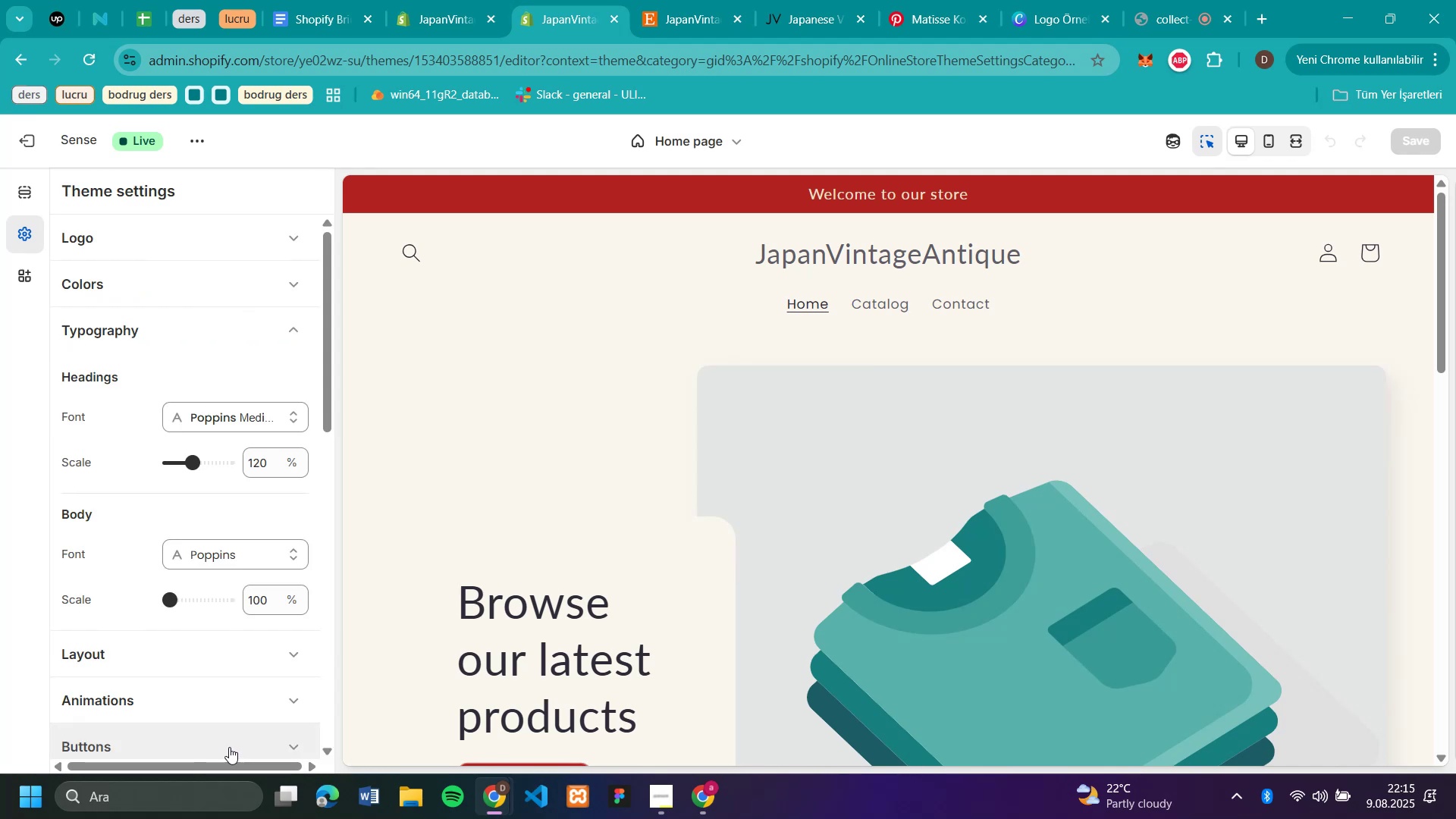 
wait(6.59)
 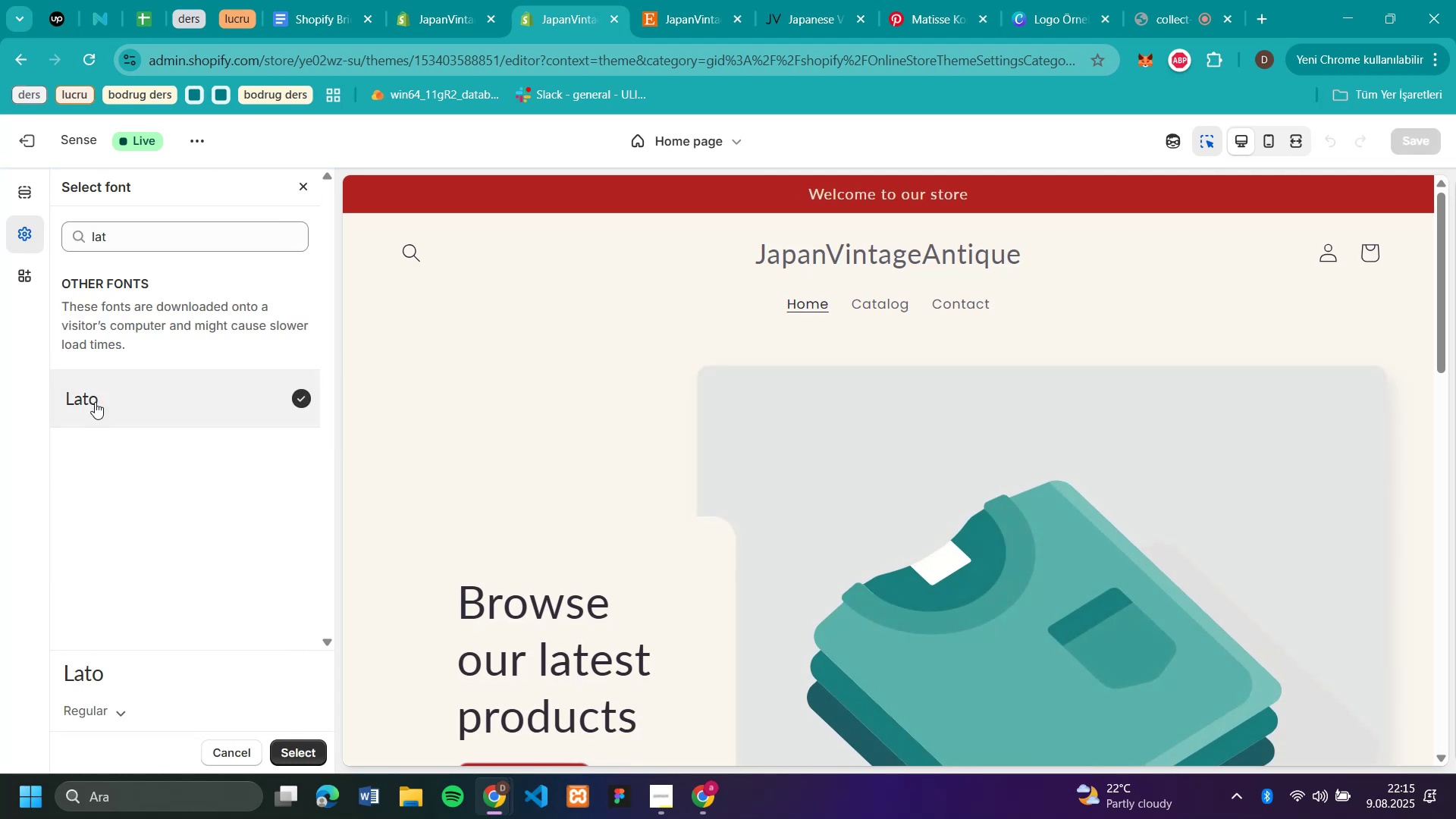 
left_click([230, 752])
 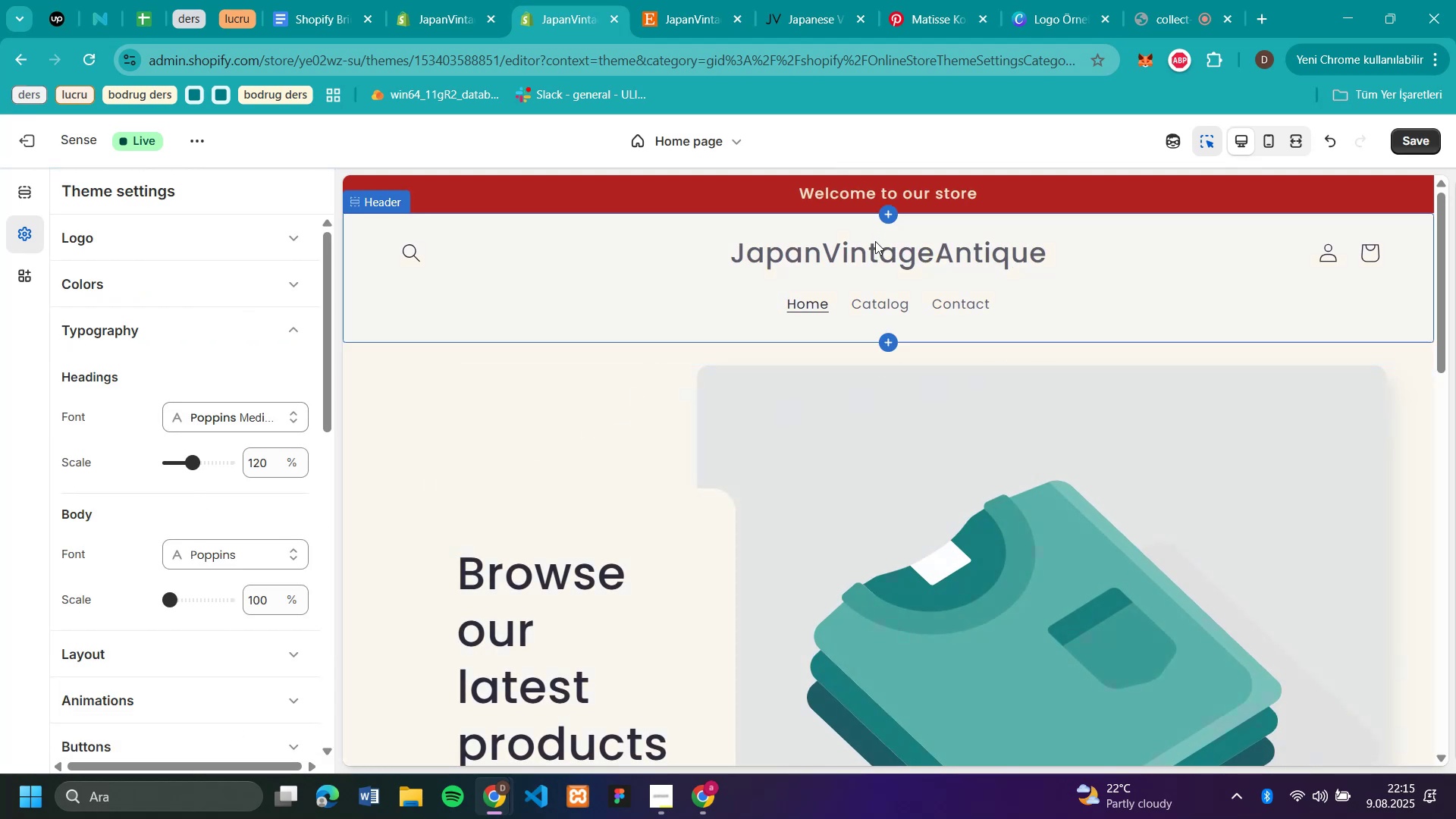 
wait(11.36)
 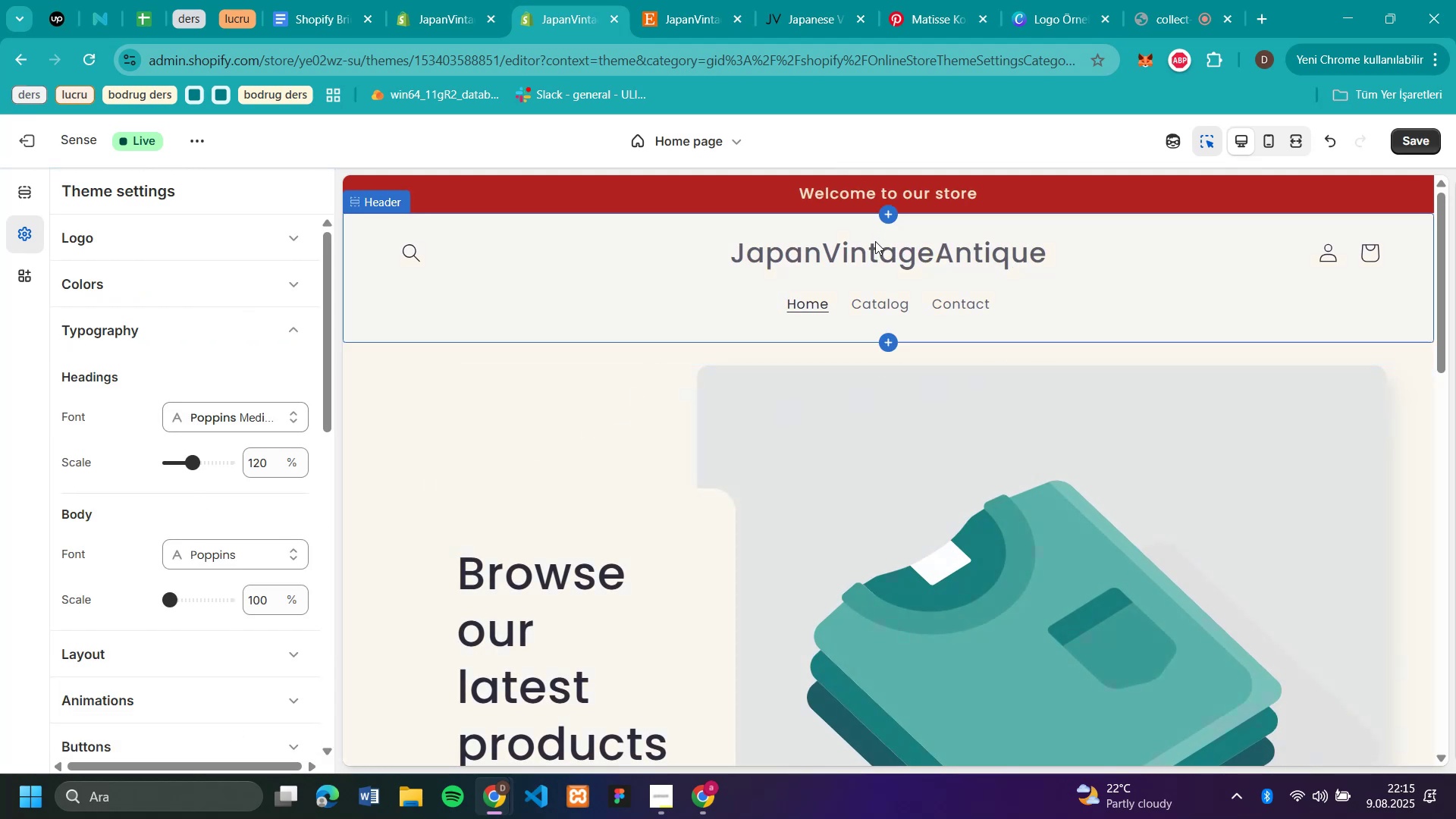 
mouse_move([159, 438])
 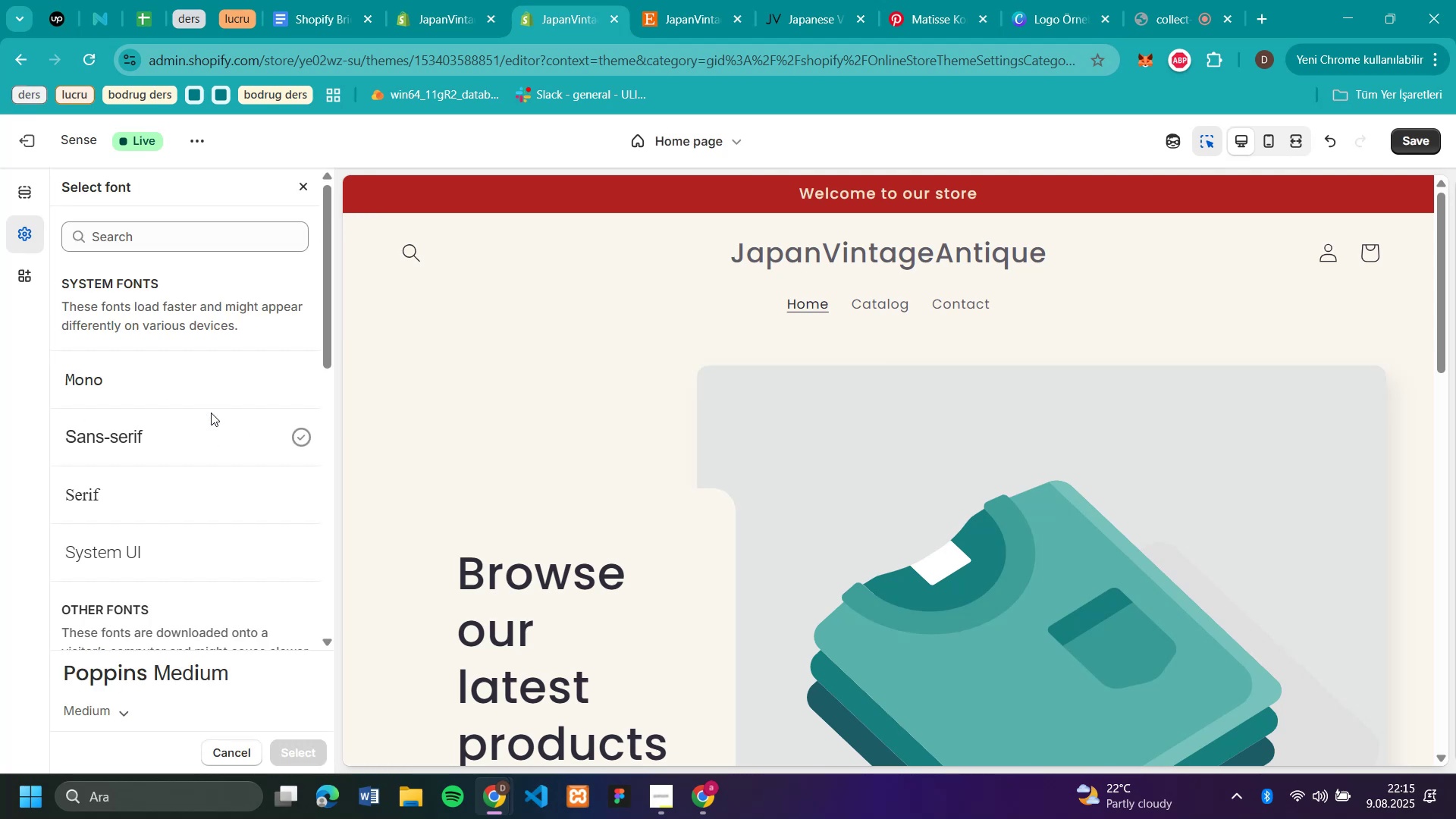 
left_click([211, 413])
 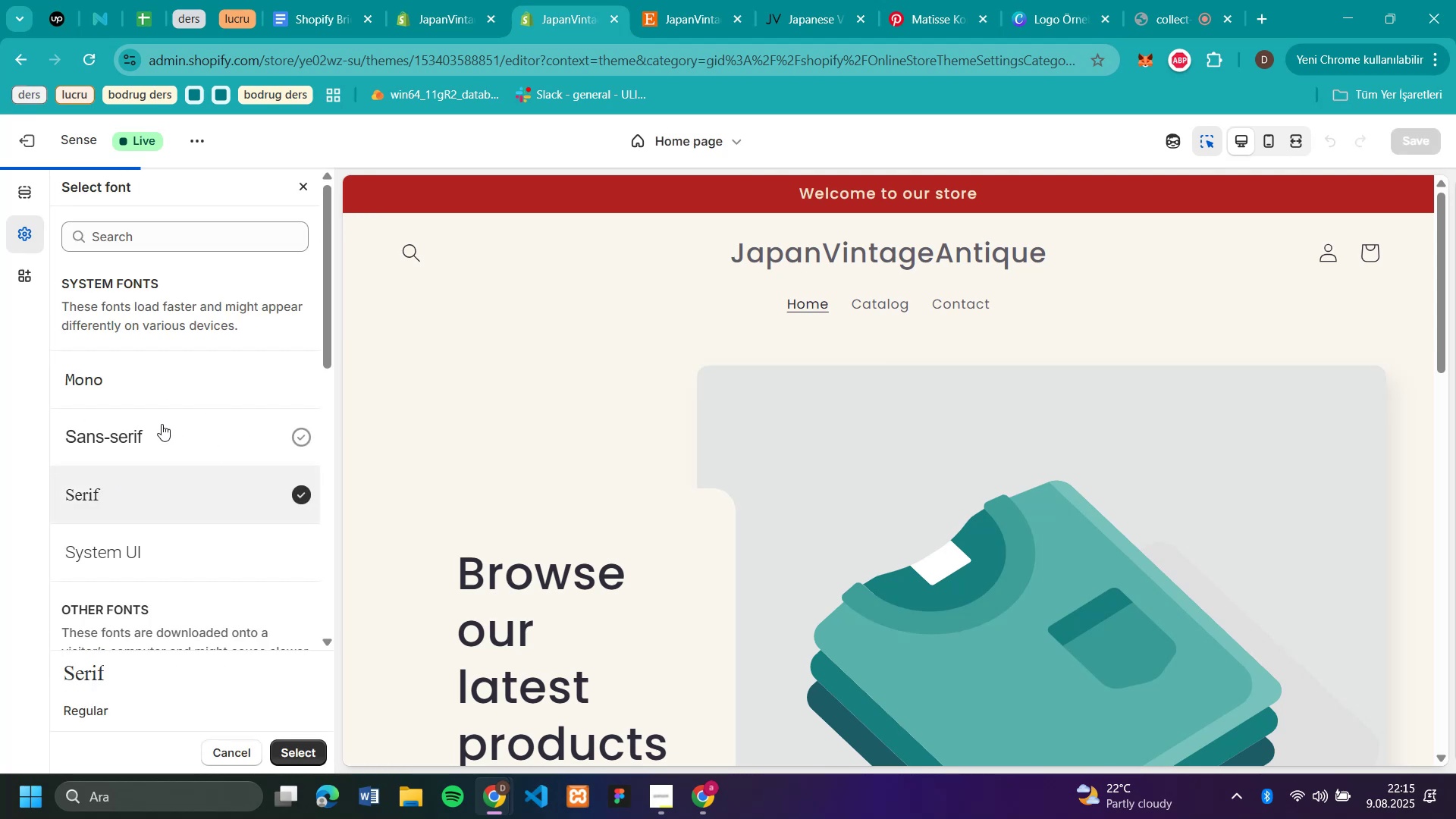 
left_click([102, 491])
 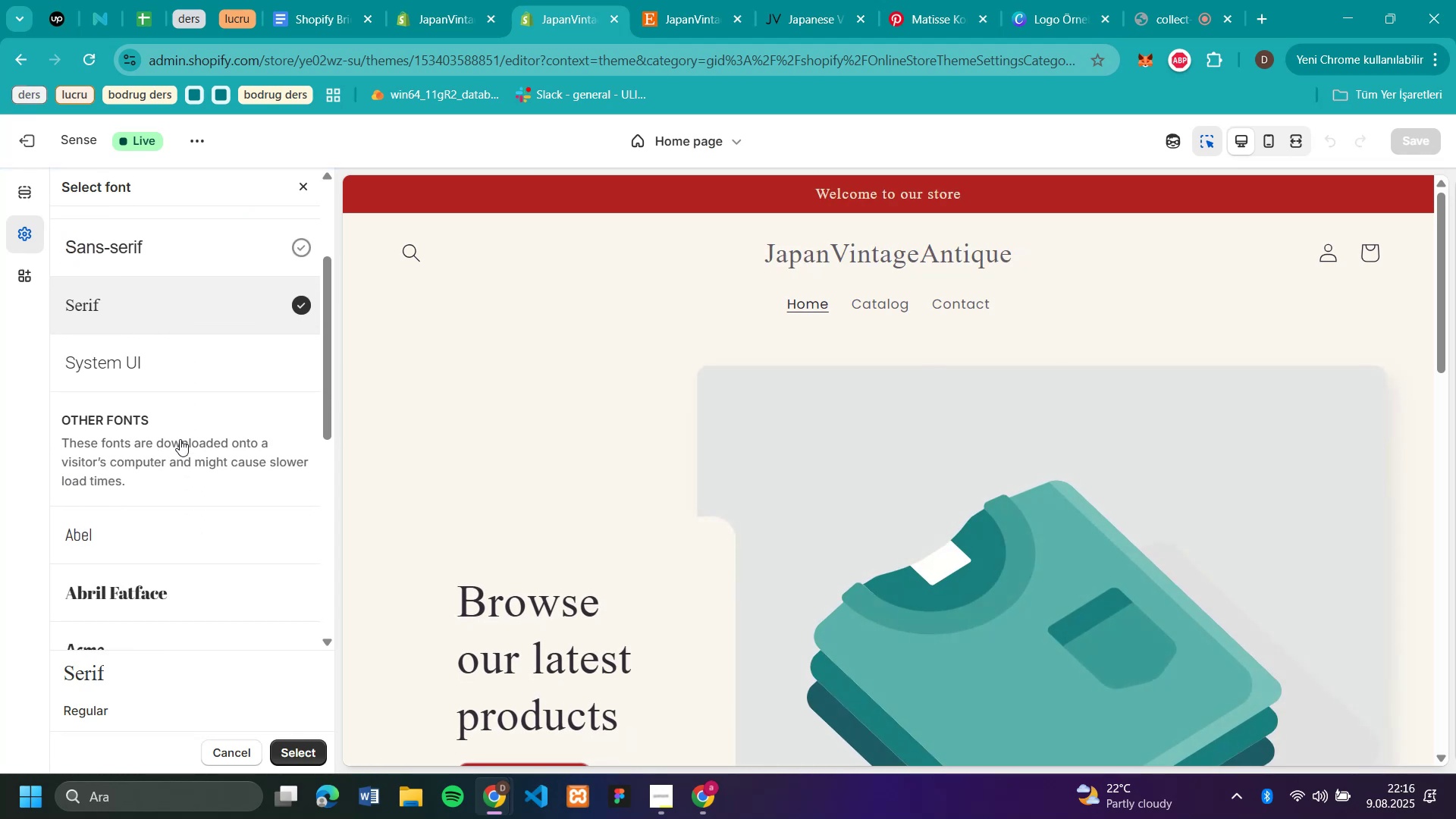 
scroll: coordinate [180, 439], scroll_direction: down, amount: 2.0
 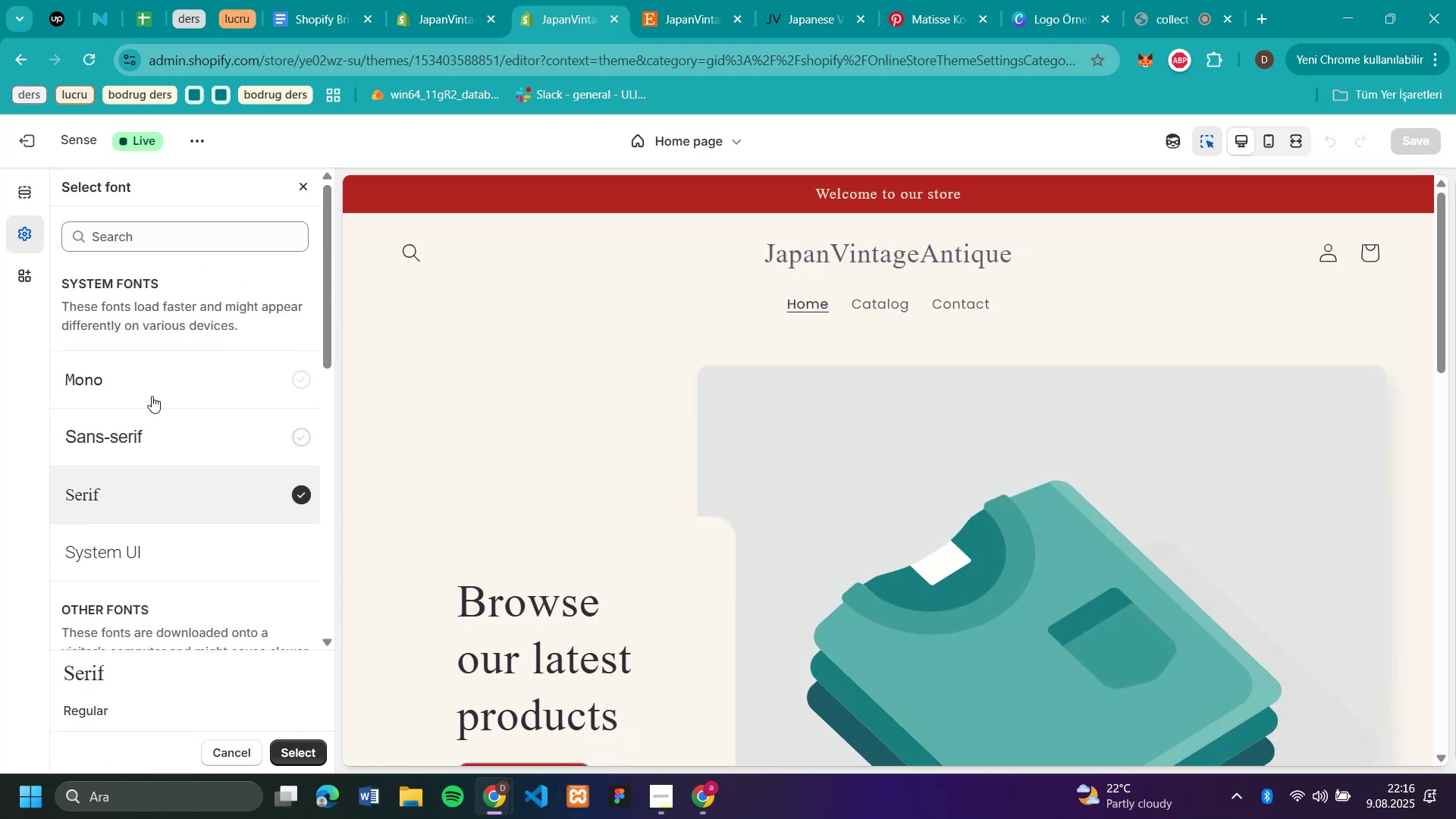 
scroll: coordinate [180, 439], scroll_direction: up, amount: 3.0
 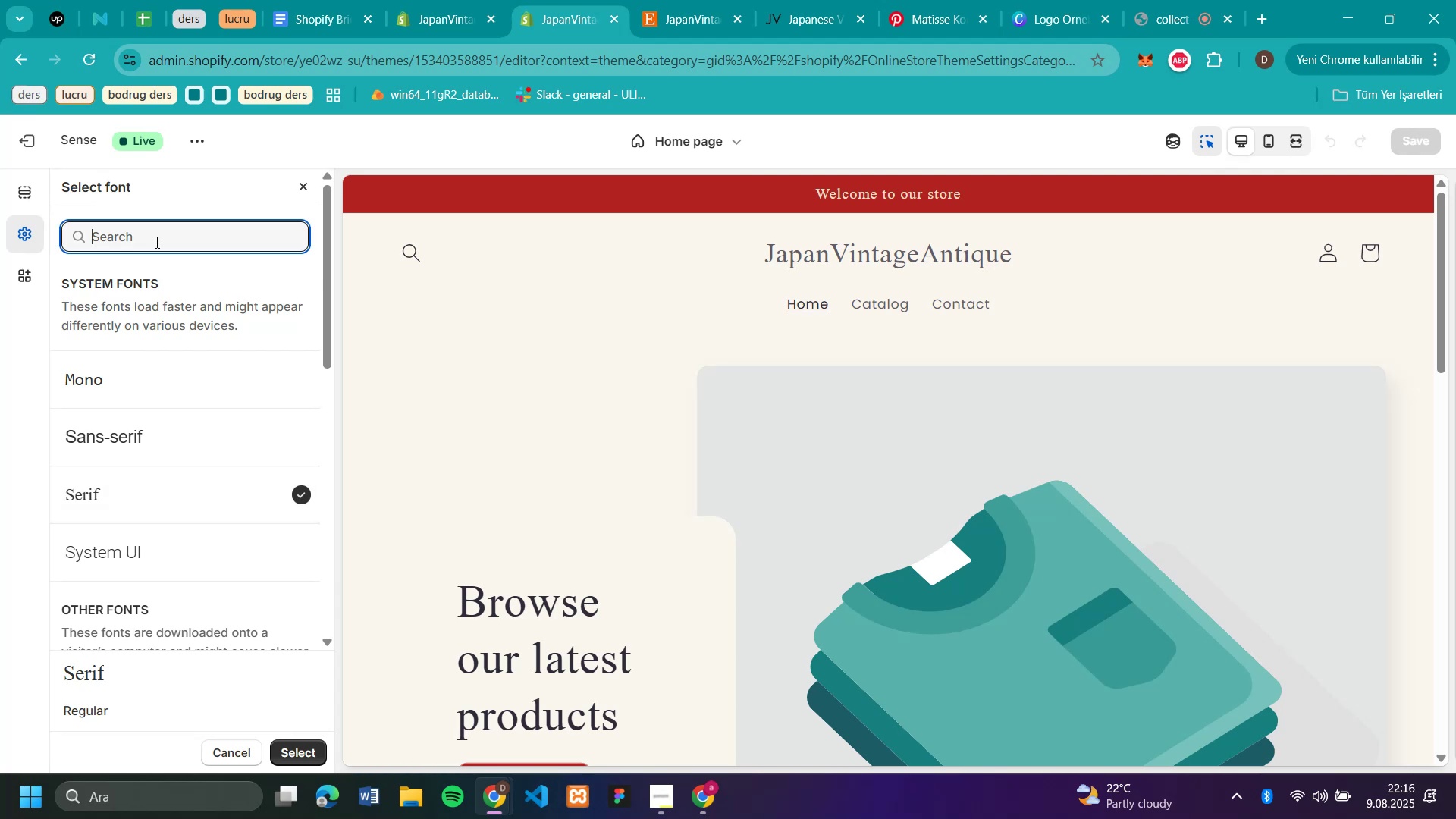 
wait(7.1)
 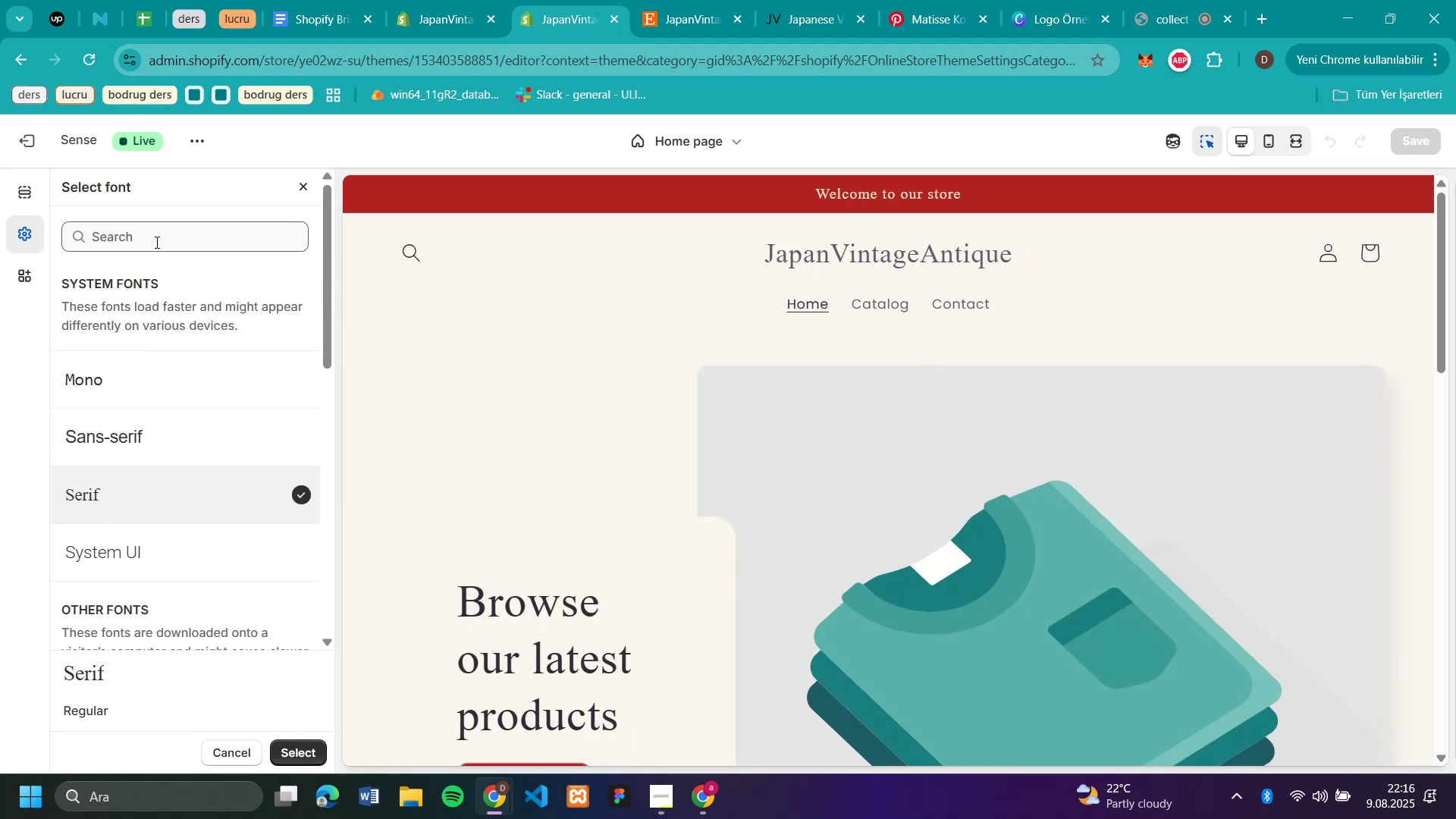 
left_click([155, 242])
 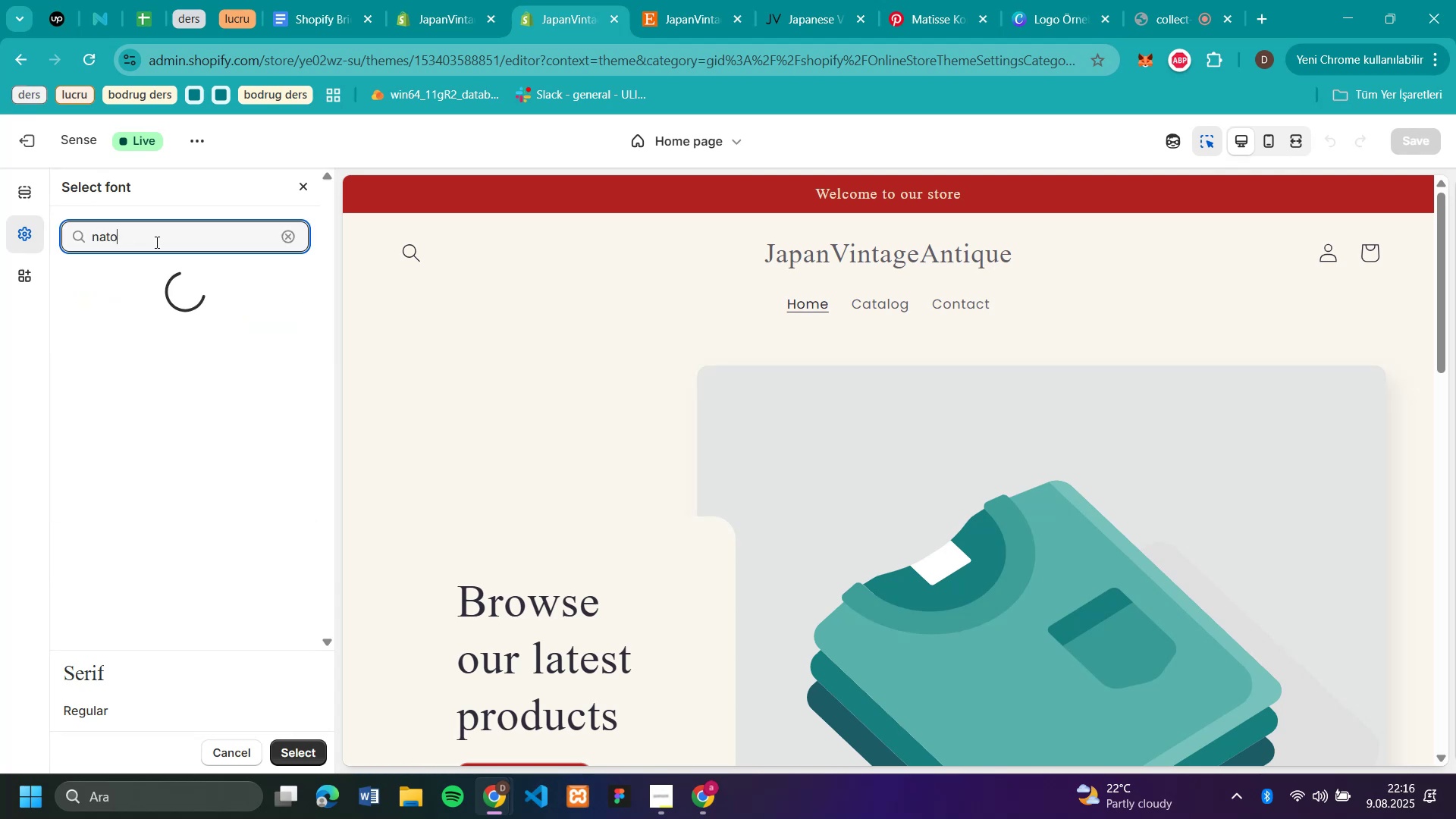 
type(nato)
 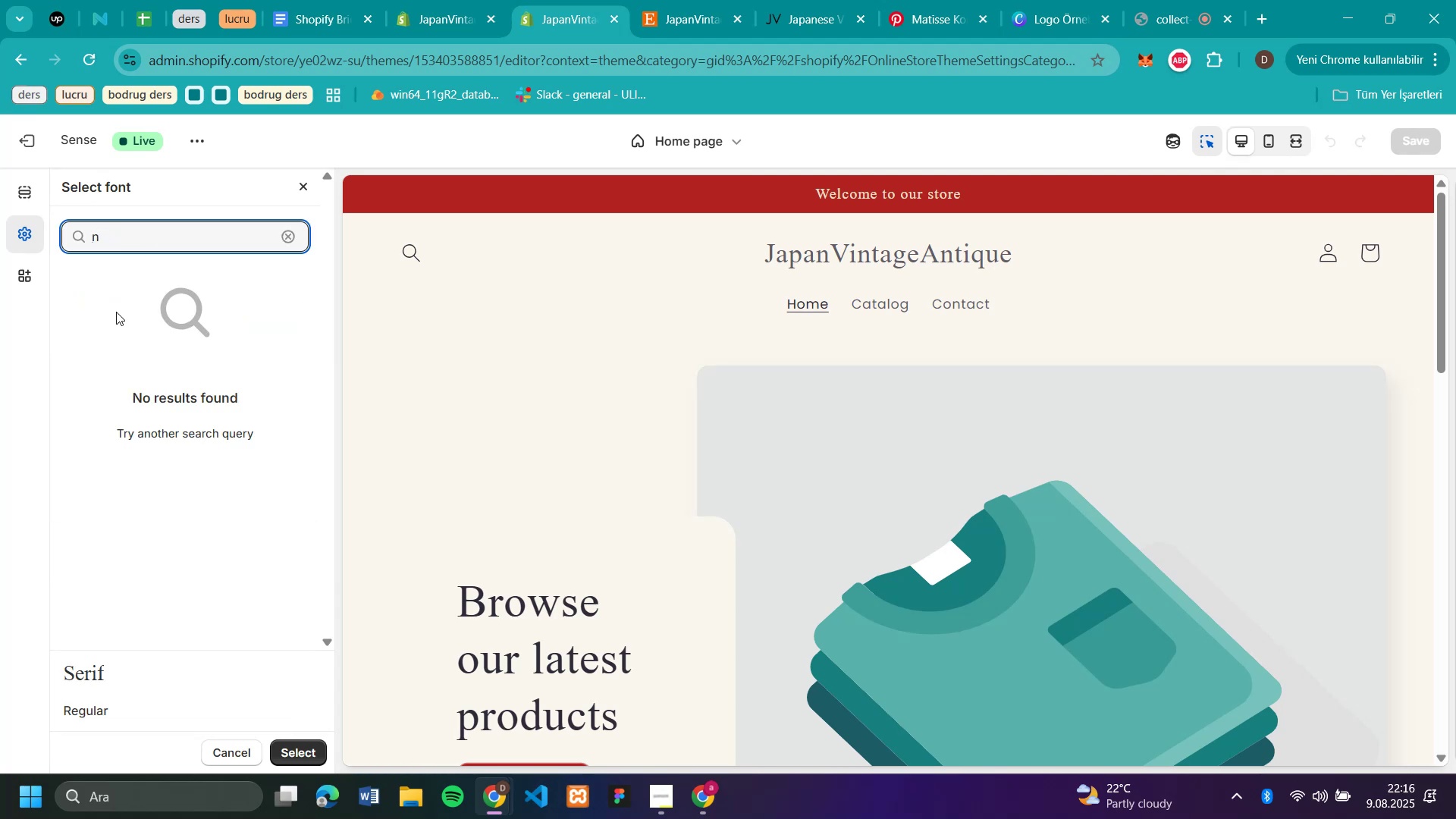 
key(Backspace)
 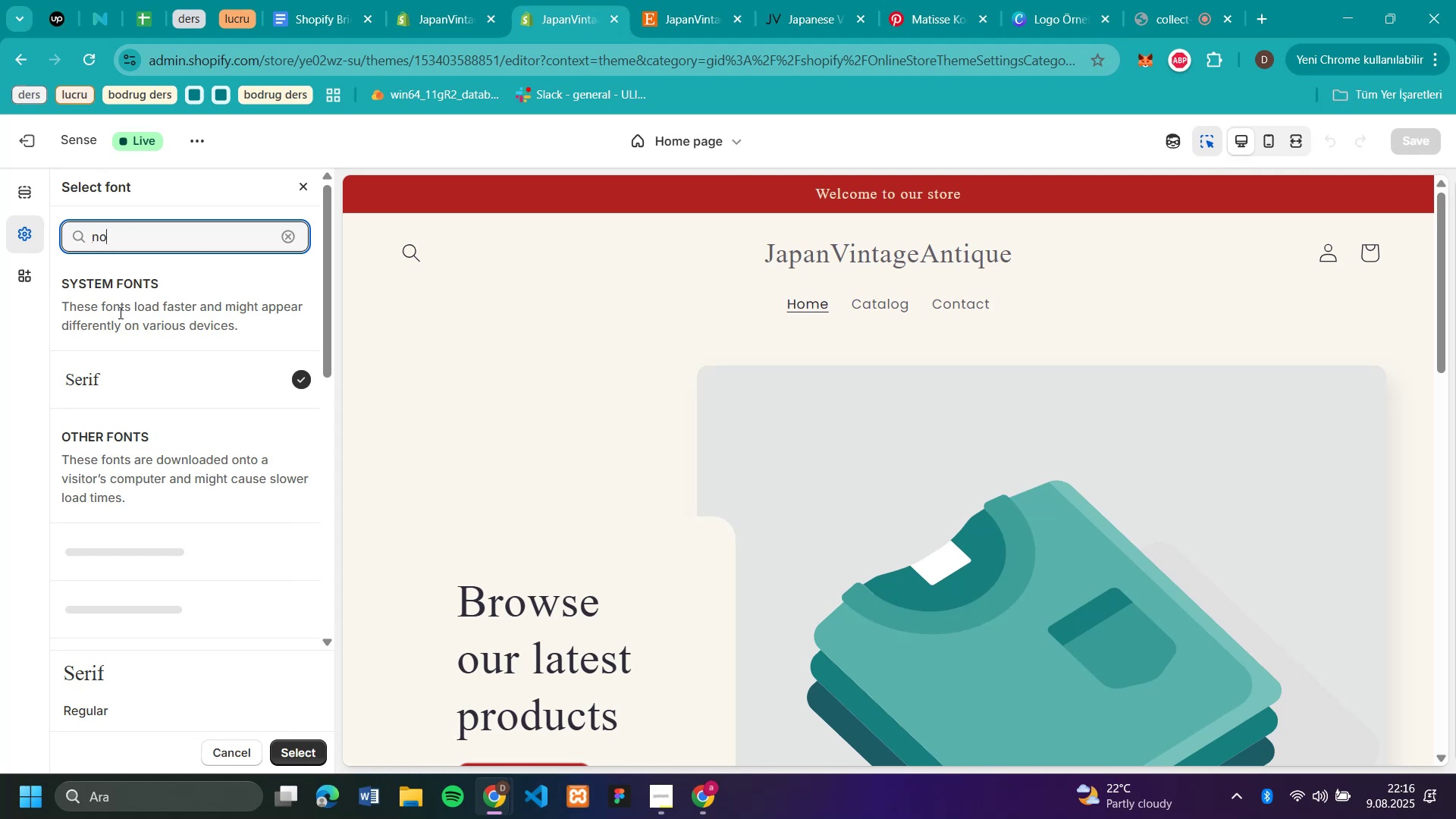 
key(Backspace)
 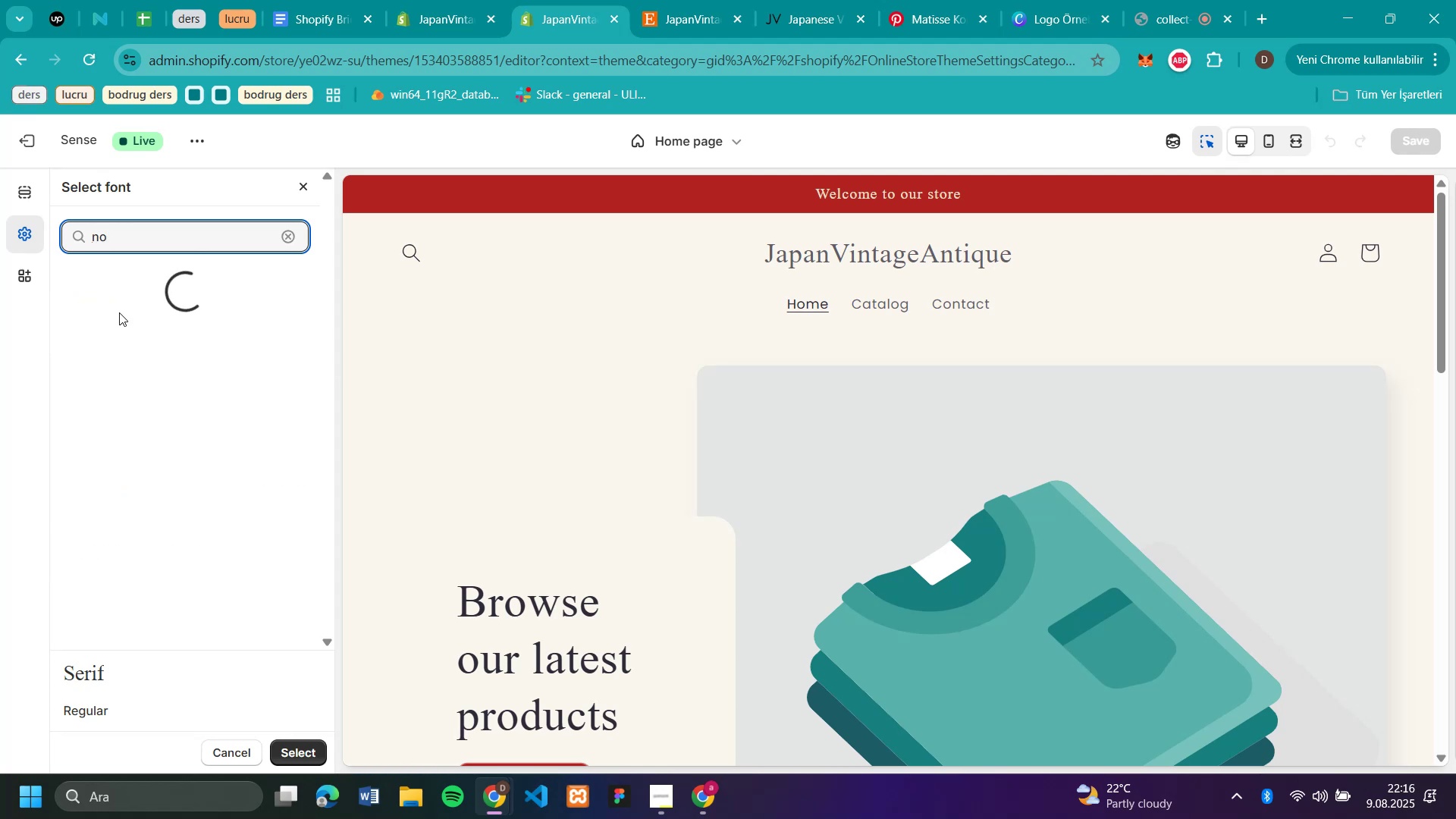 
key(Backspace)
 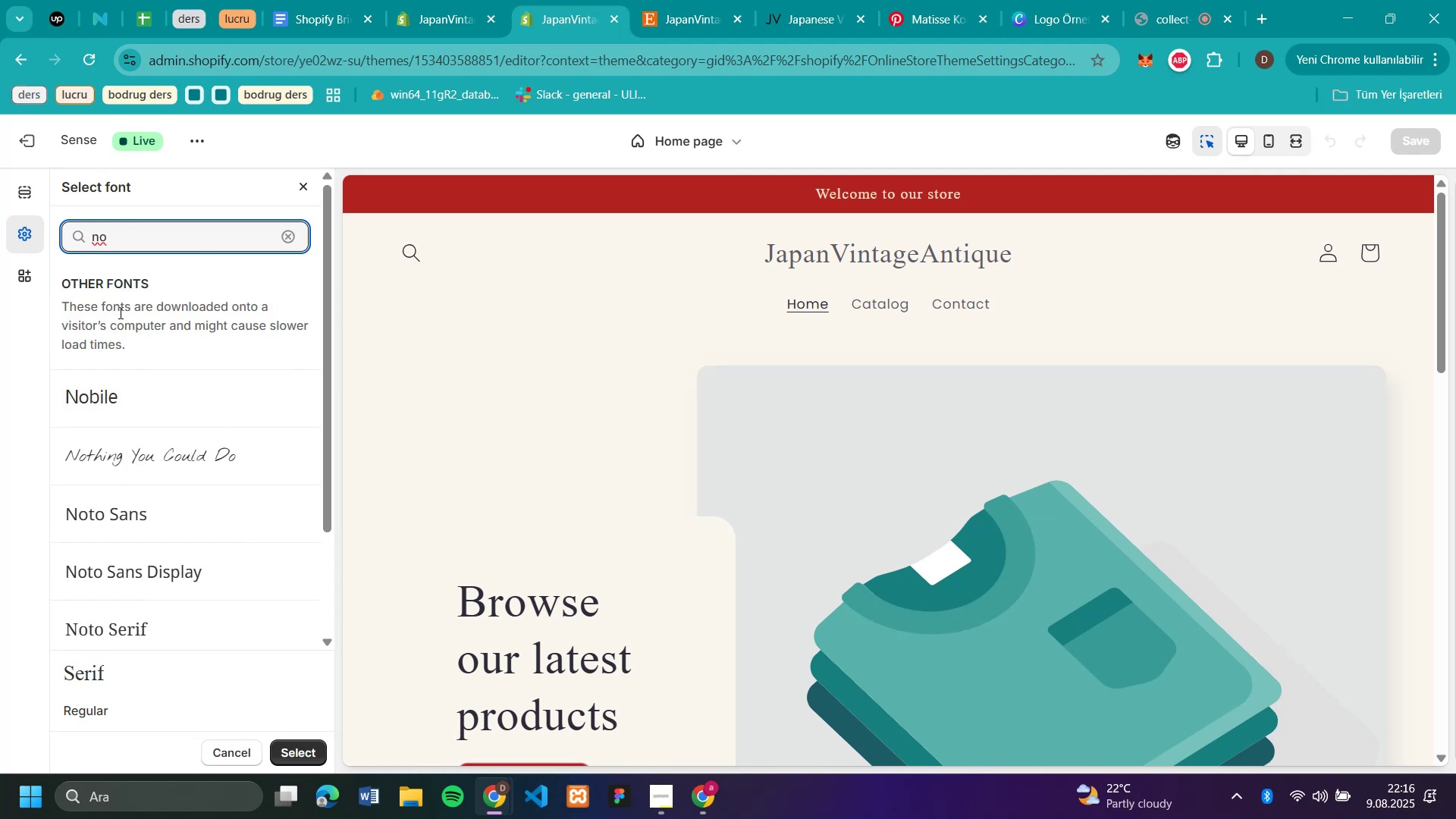 
key(O)
 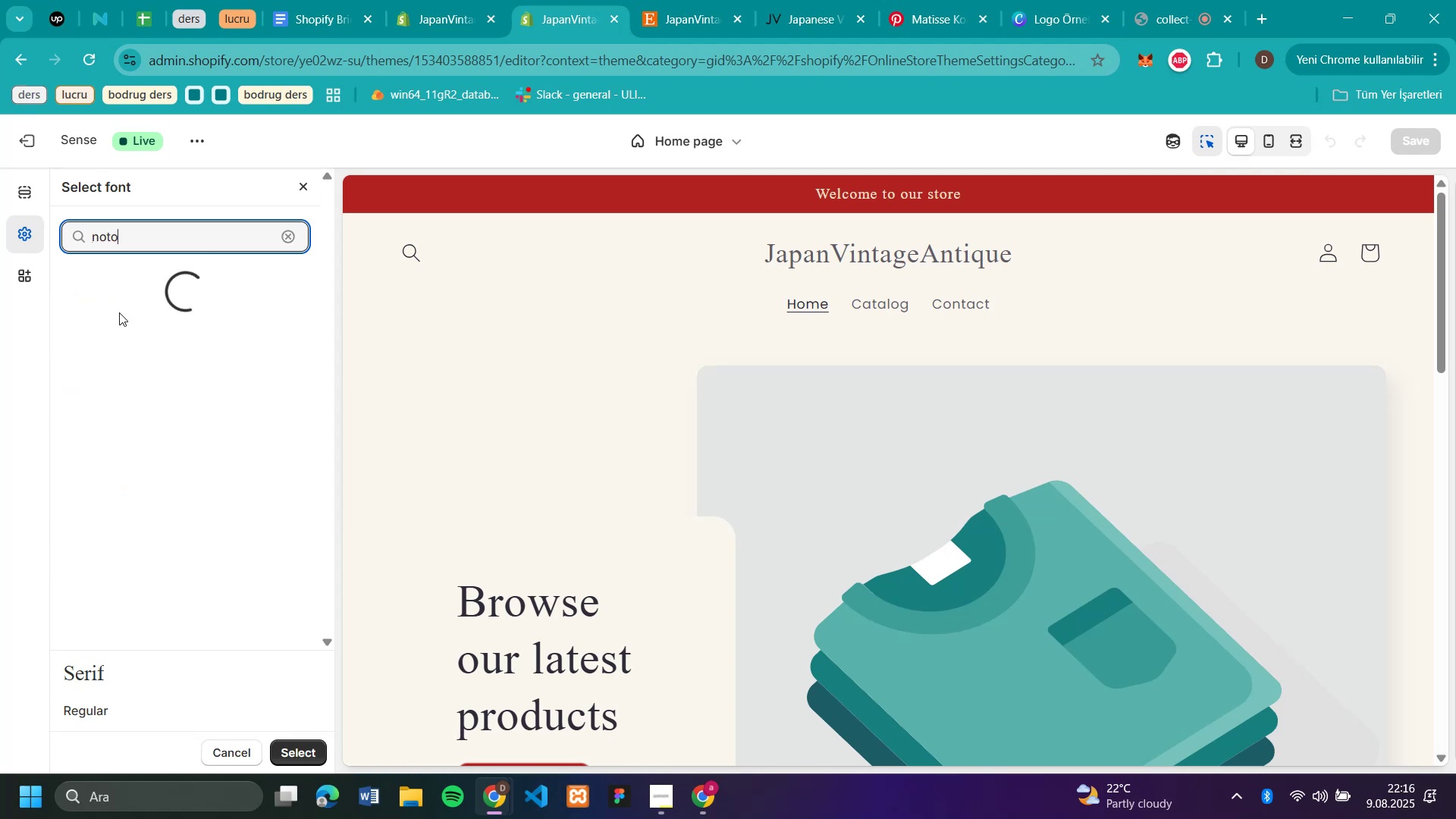 
wait(5.68)
 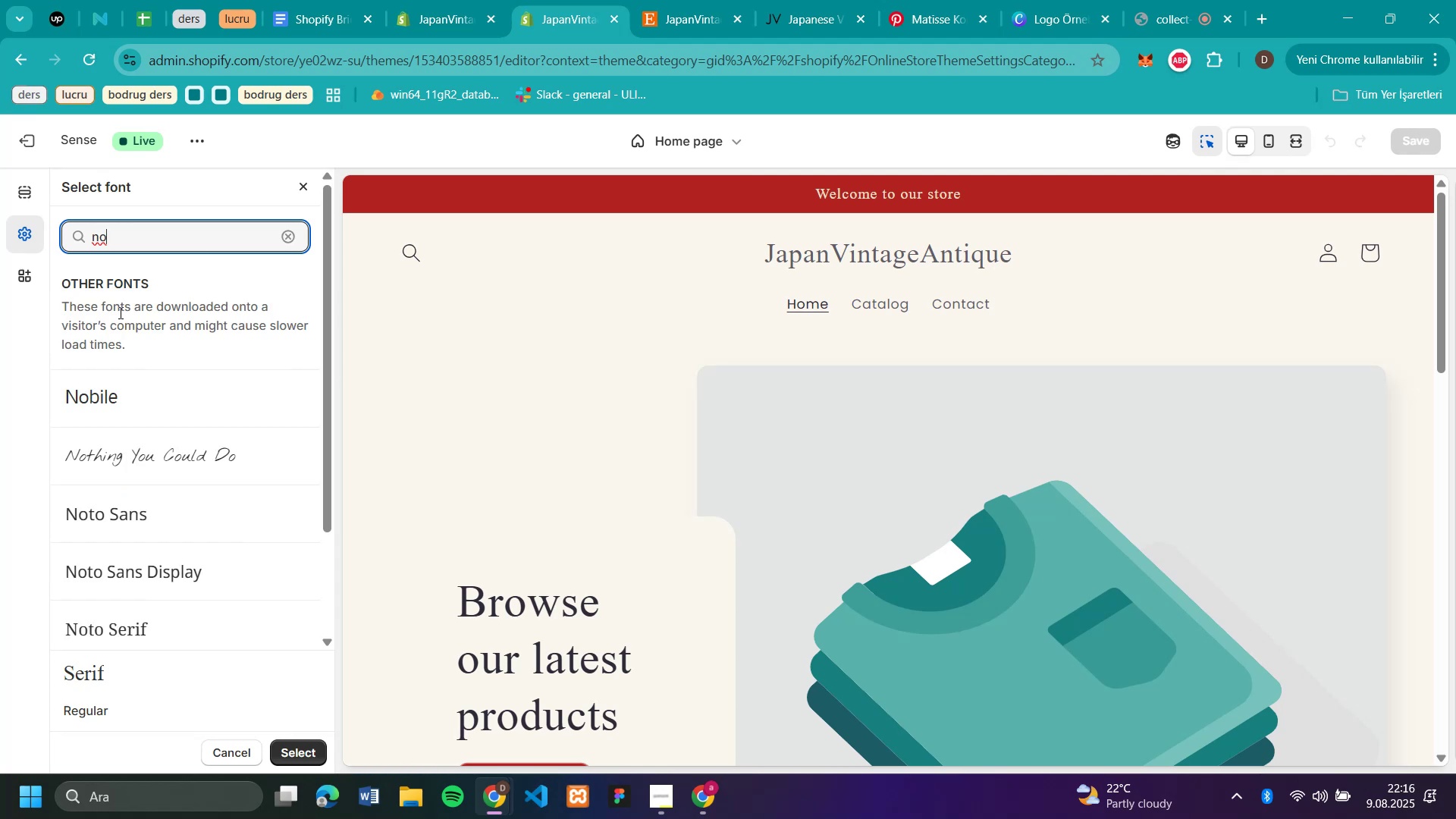 
type(to )
 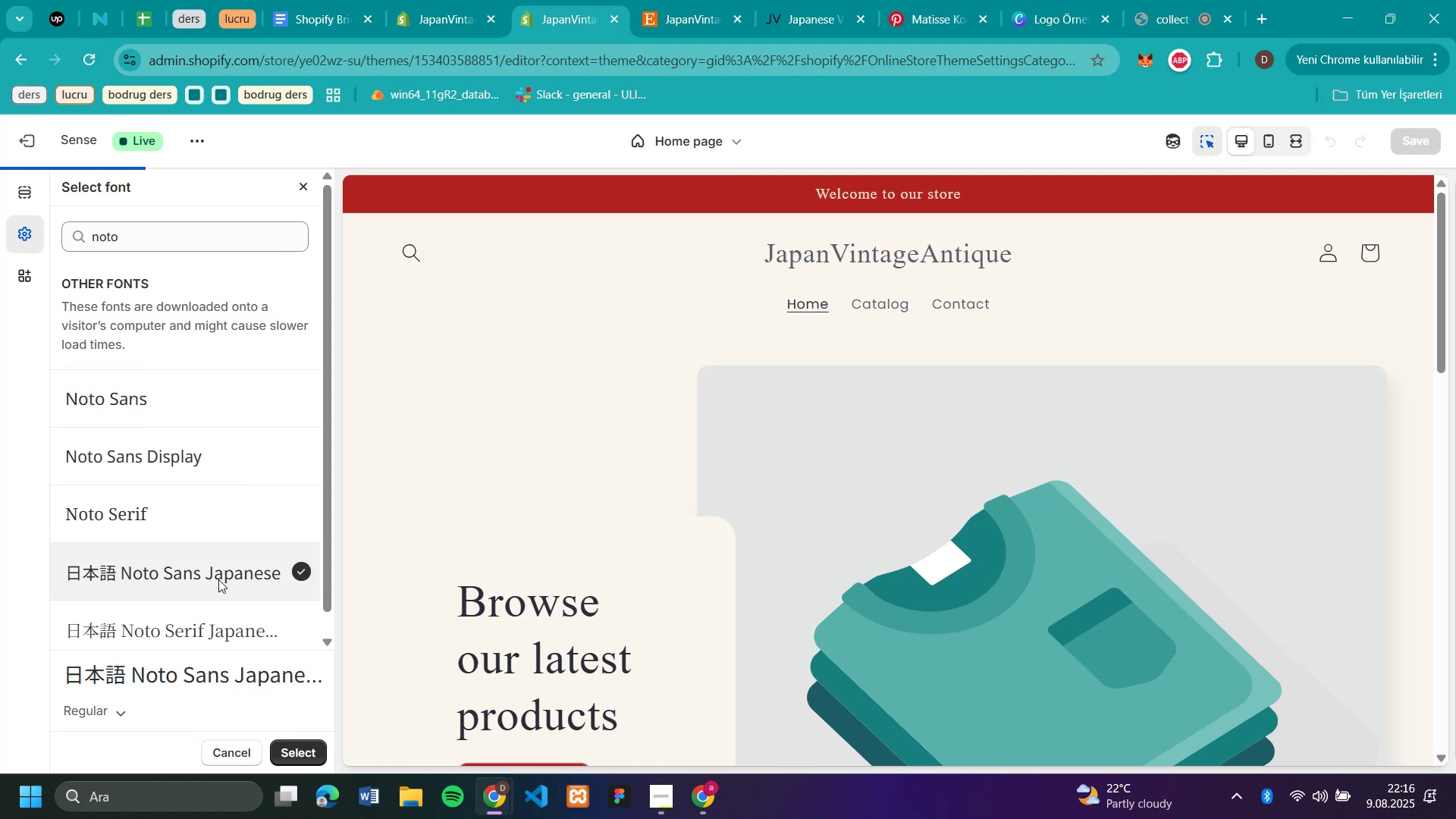 
left_click([218, 579])
 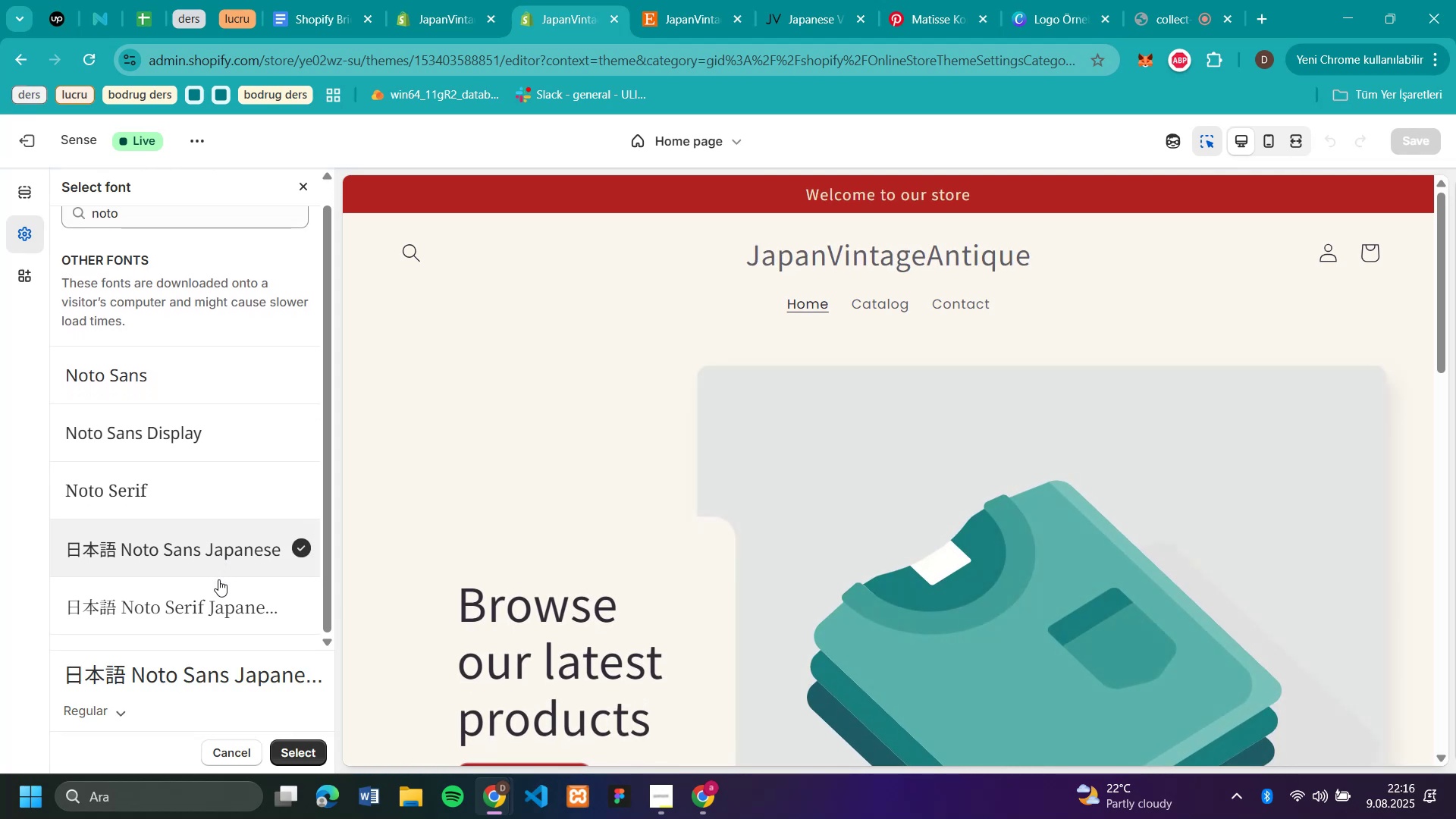 
wait(5.45)
 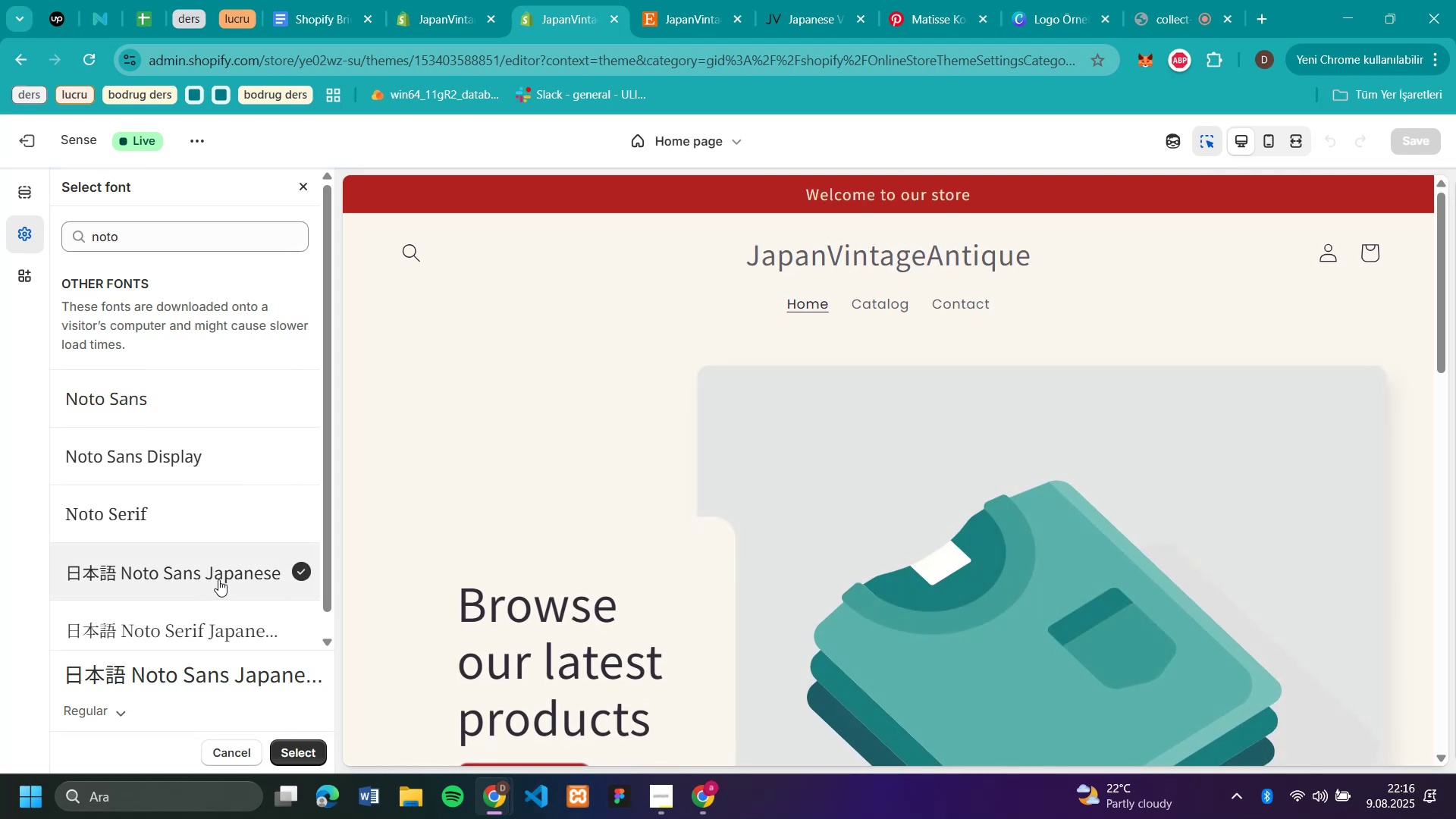 
scroll: coordinate [218, 579], scroll_direction: down, amount: 1.0
 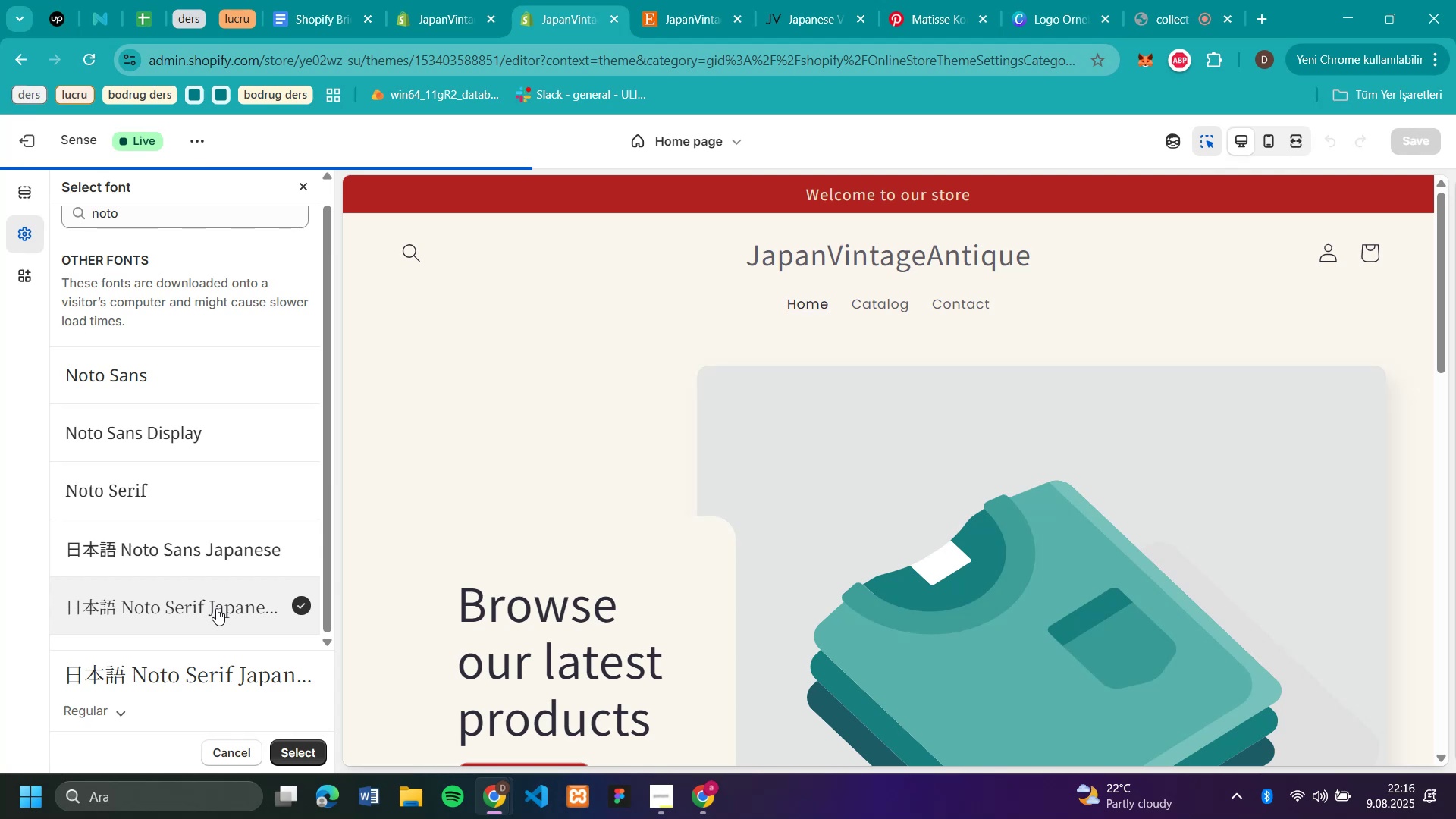 
left_click([216, 607])
 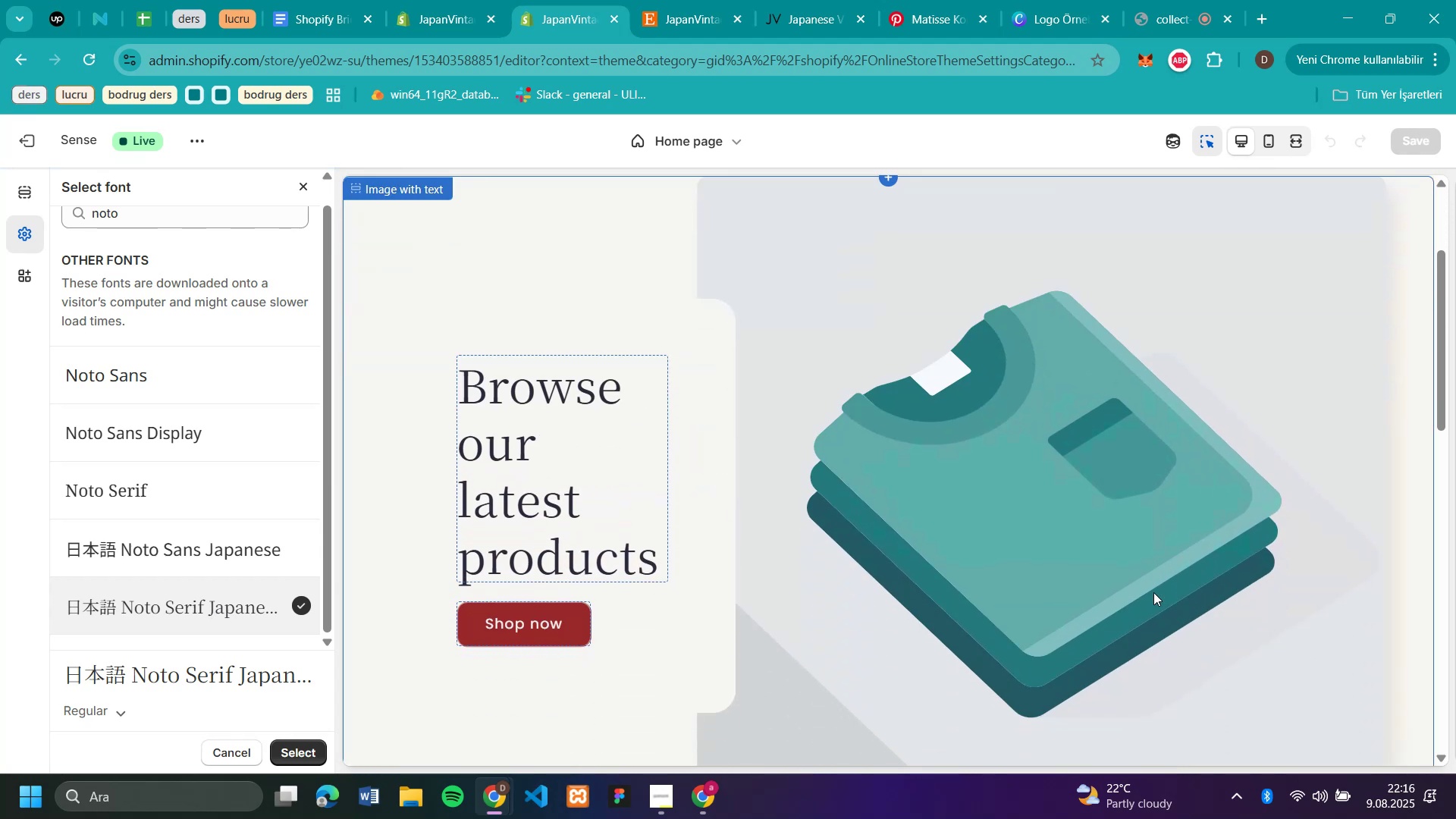 
wait(5.52)
 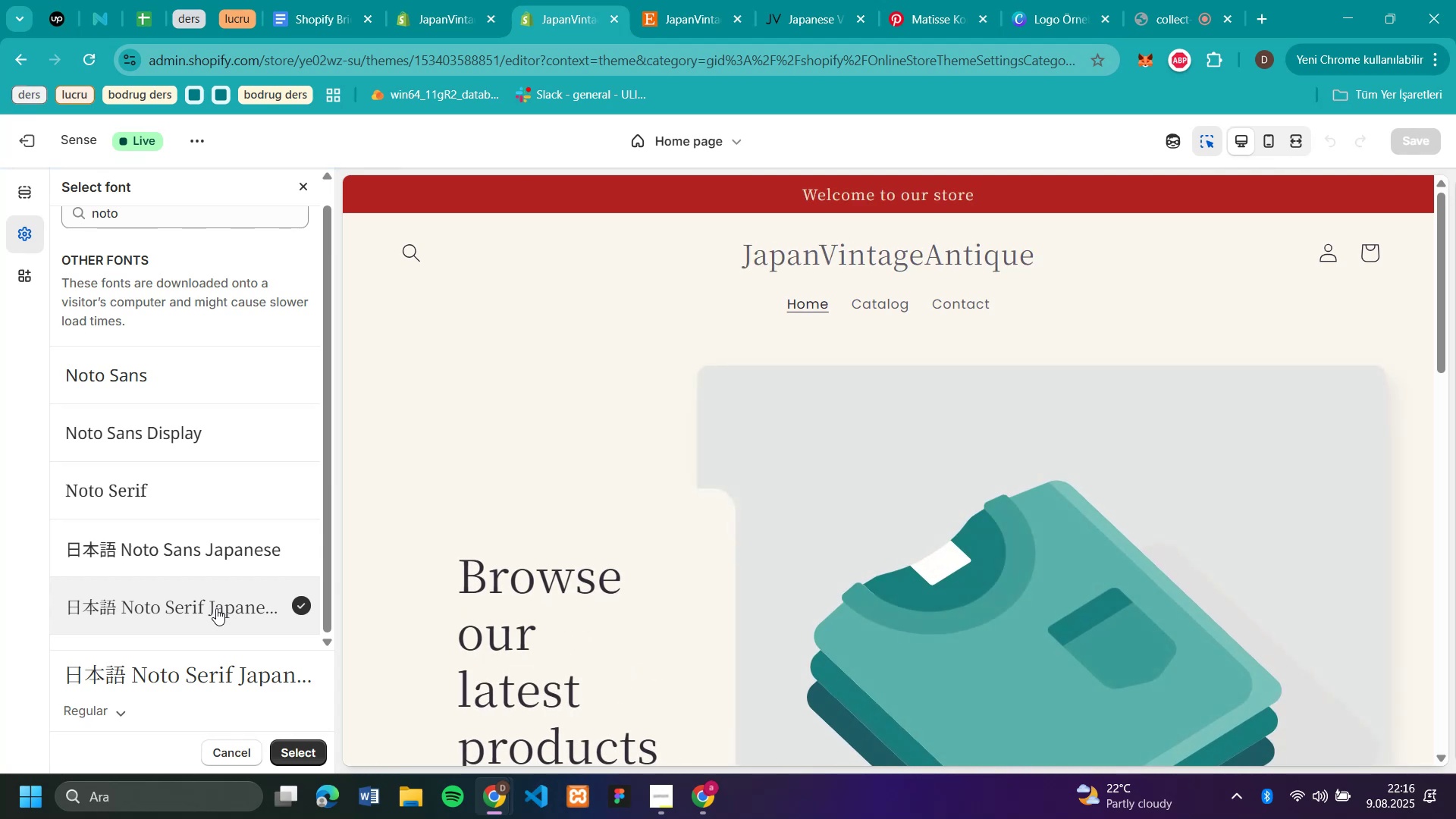 
scroll: coordinate [1153, 592], scroll_direction: down, amount: 2.0
 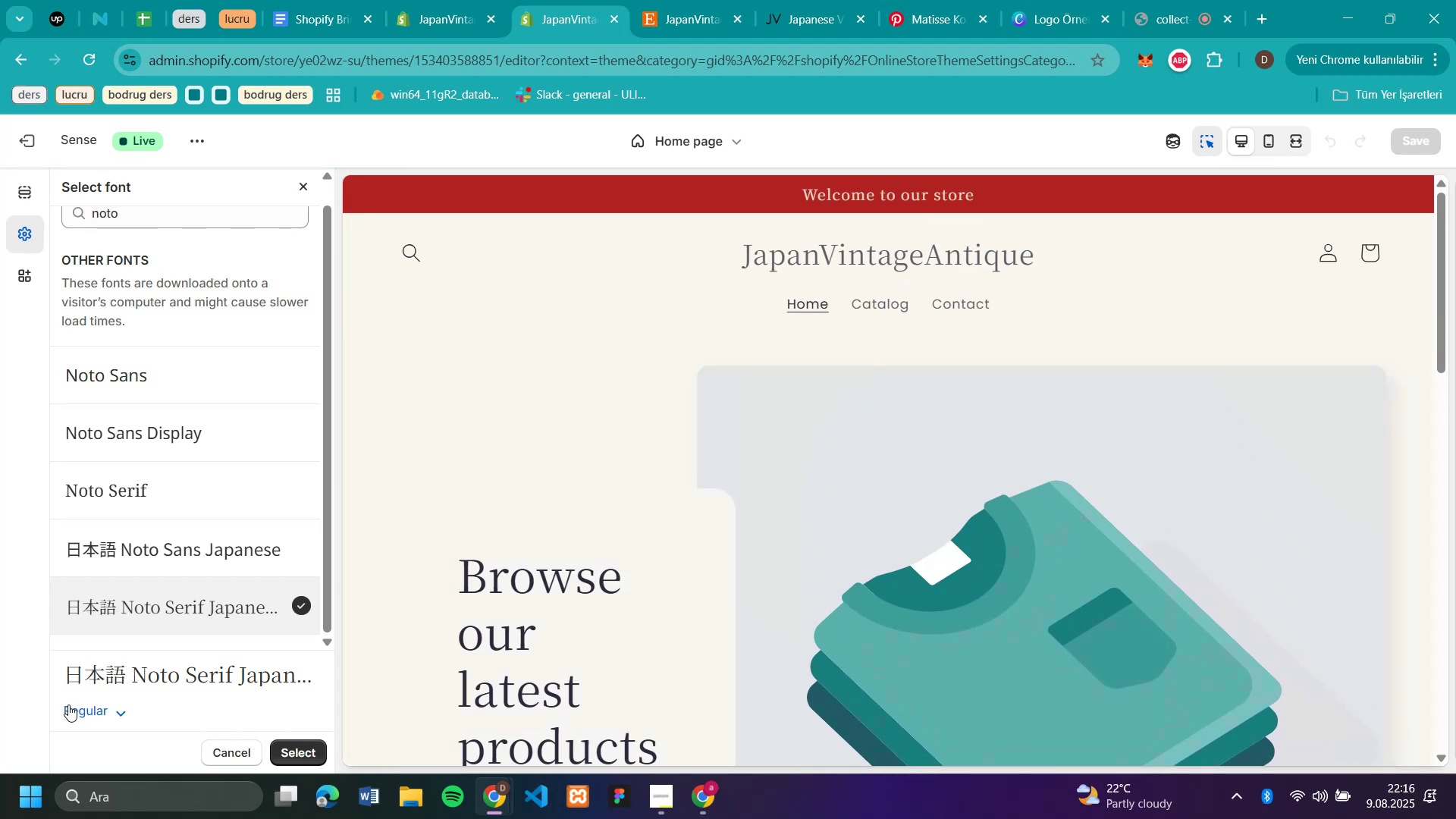 
scroll: coordinate [1153, 592], scroll_direction: up, amount: 7.0
 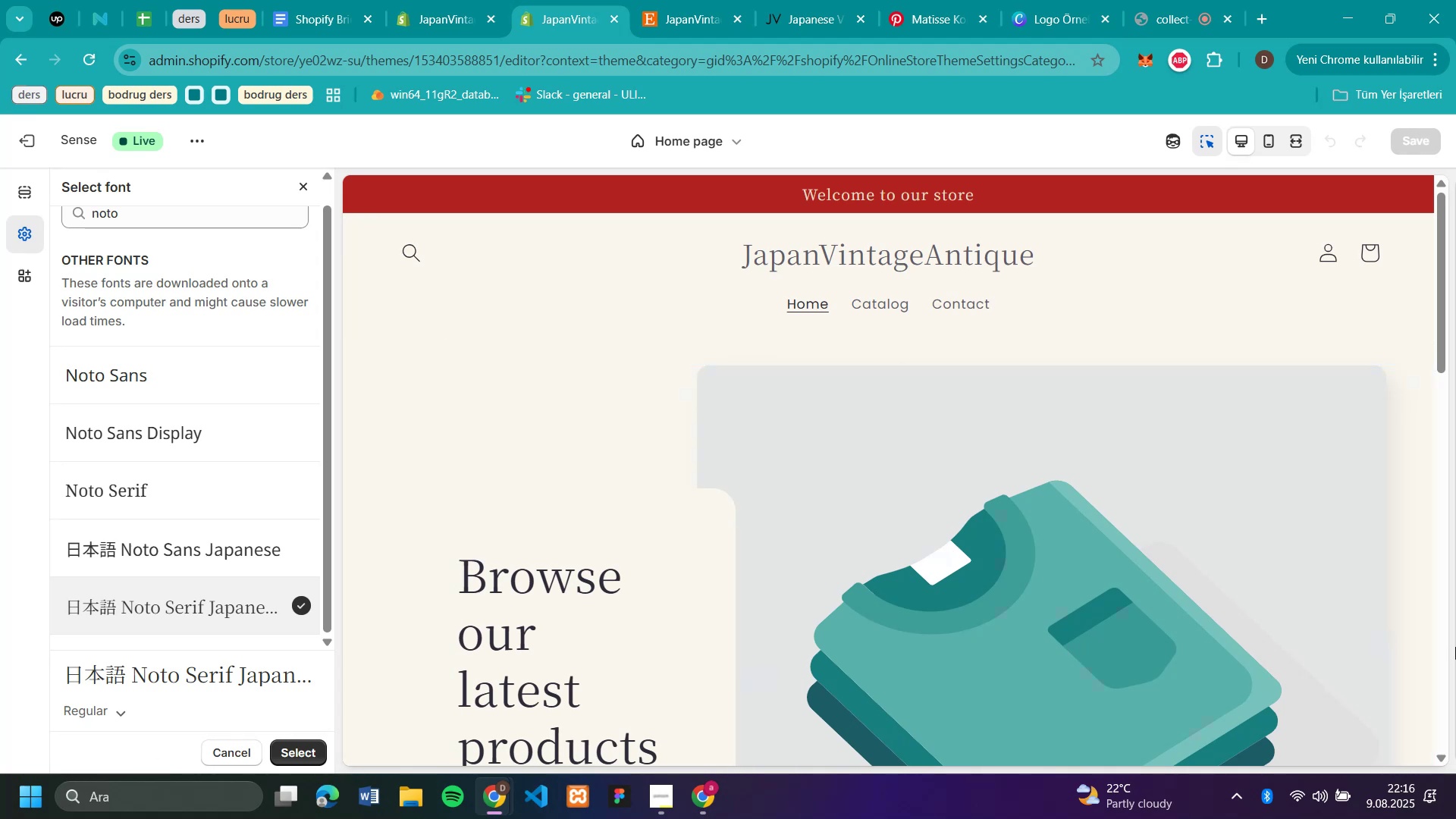 
wait(11.91)
 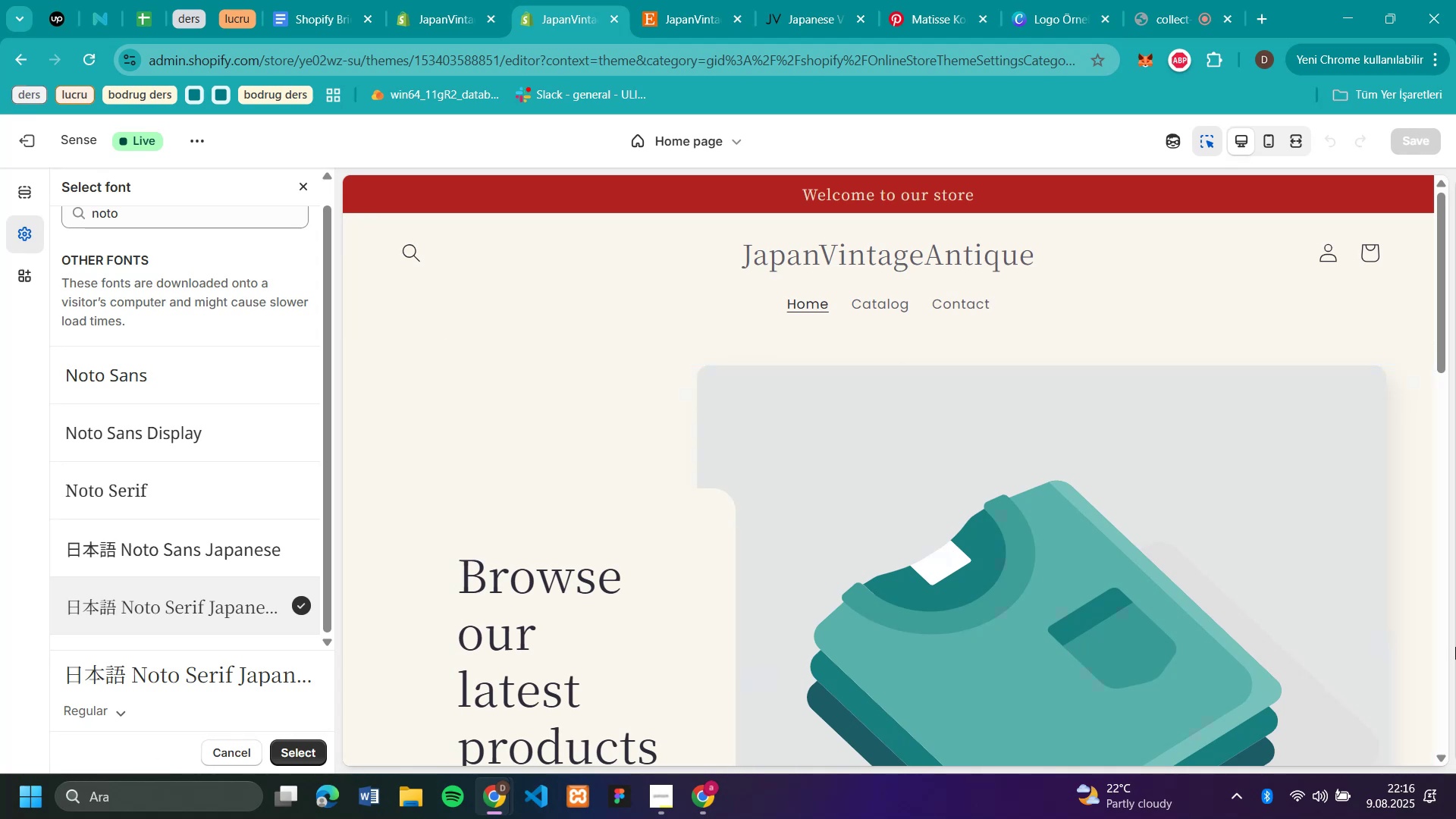 
scroll: coordinate [153, 528], scroll_direction: down, amount: 2.0
 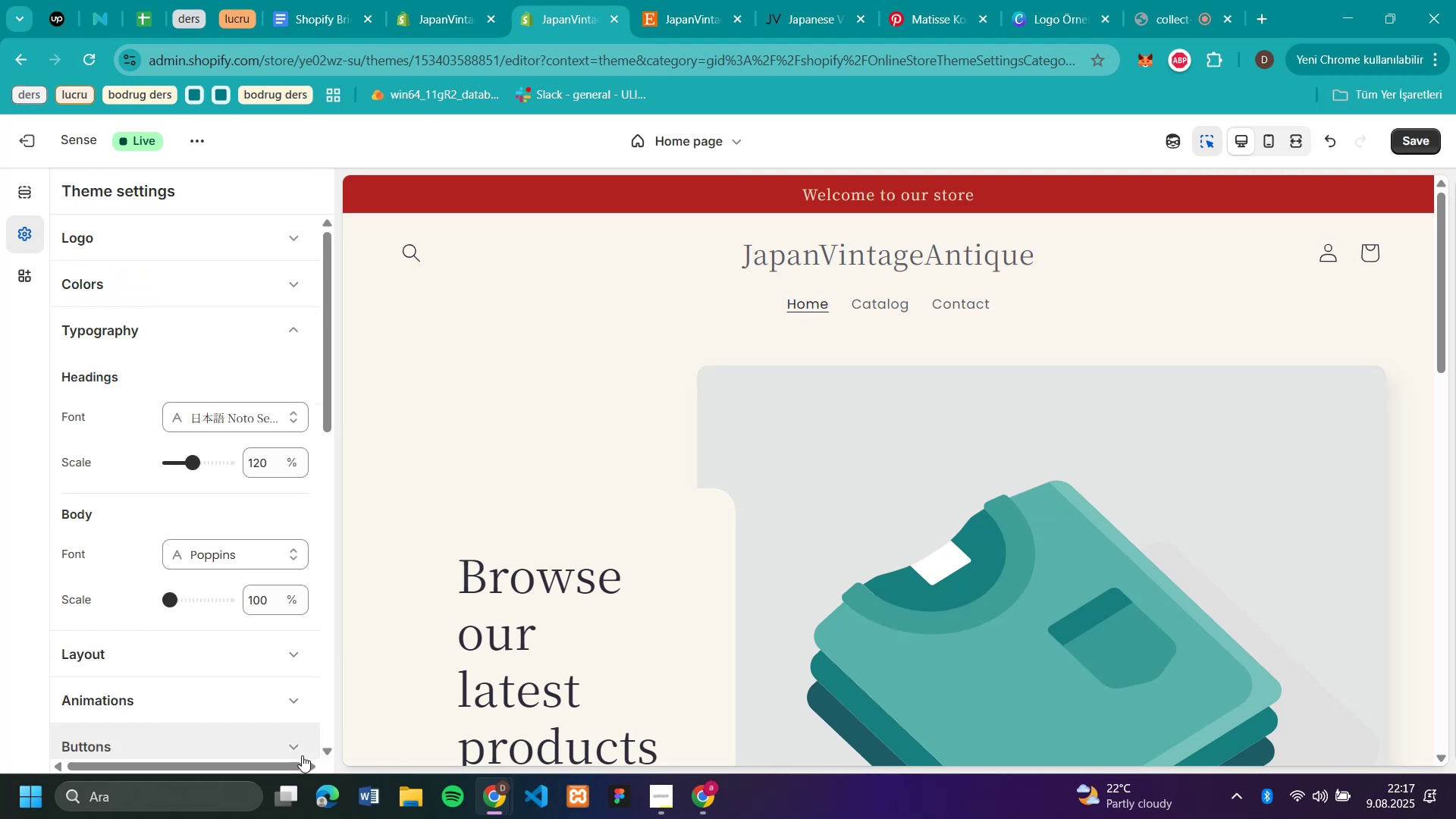 
left_click([303, 755])
 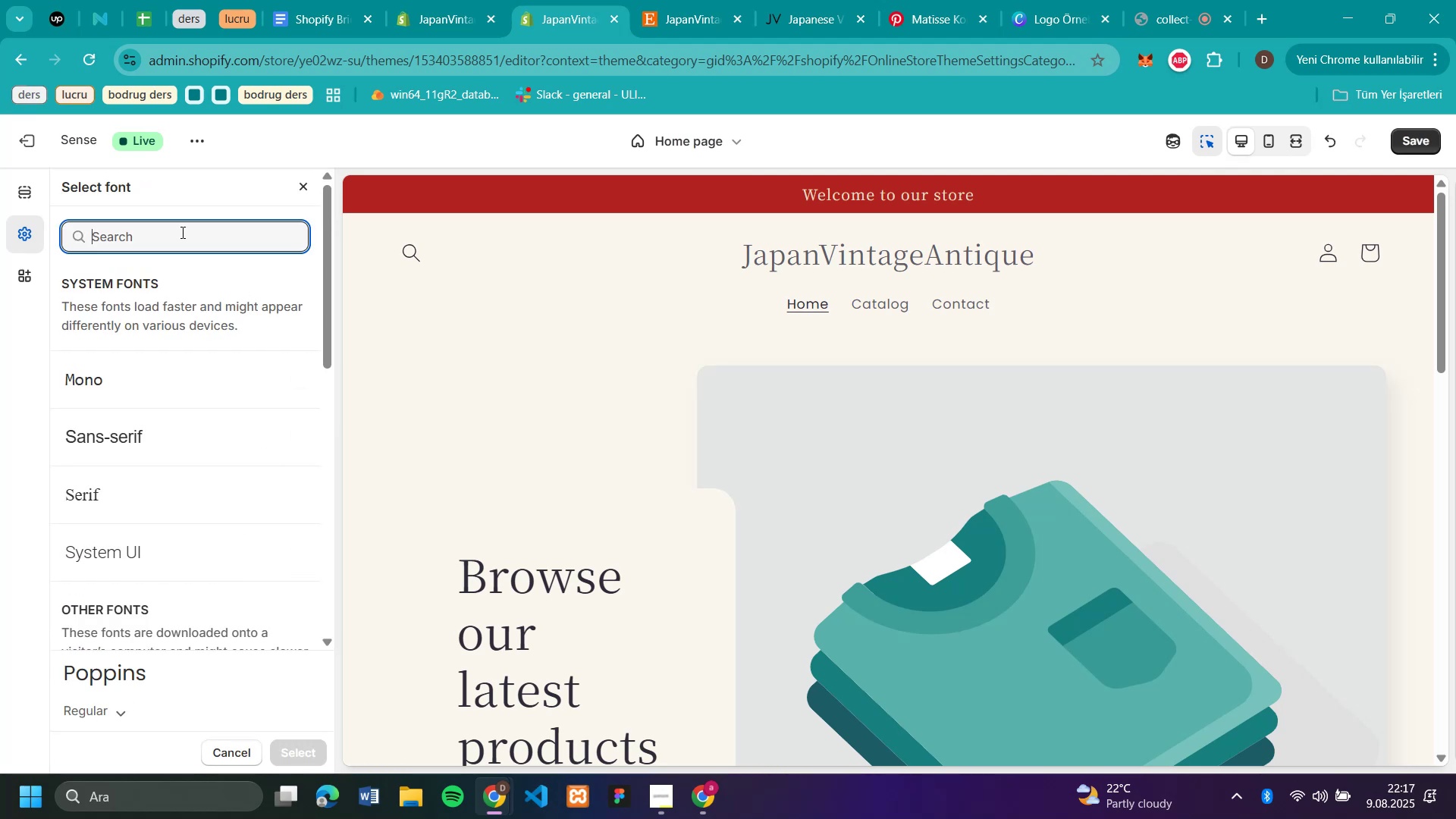 
left_click([227, 560])
 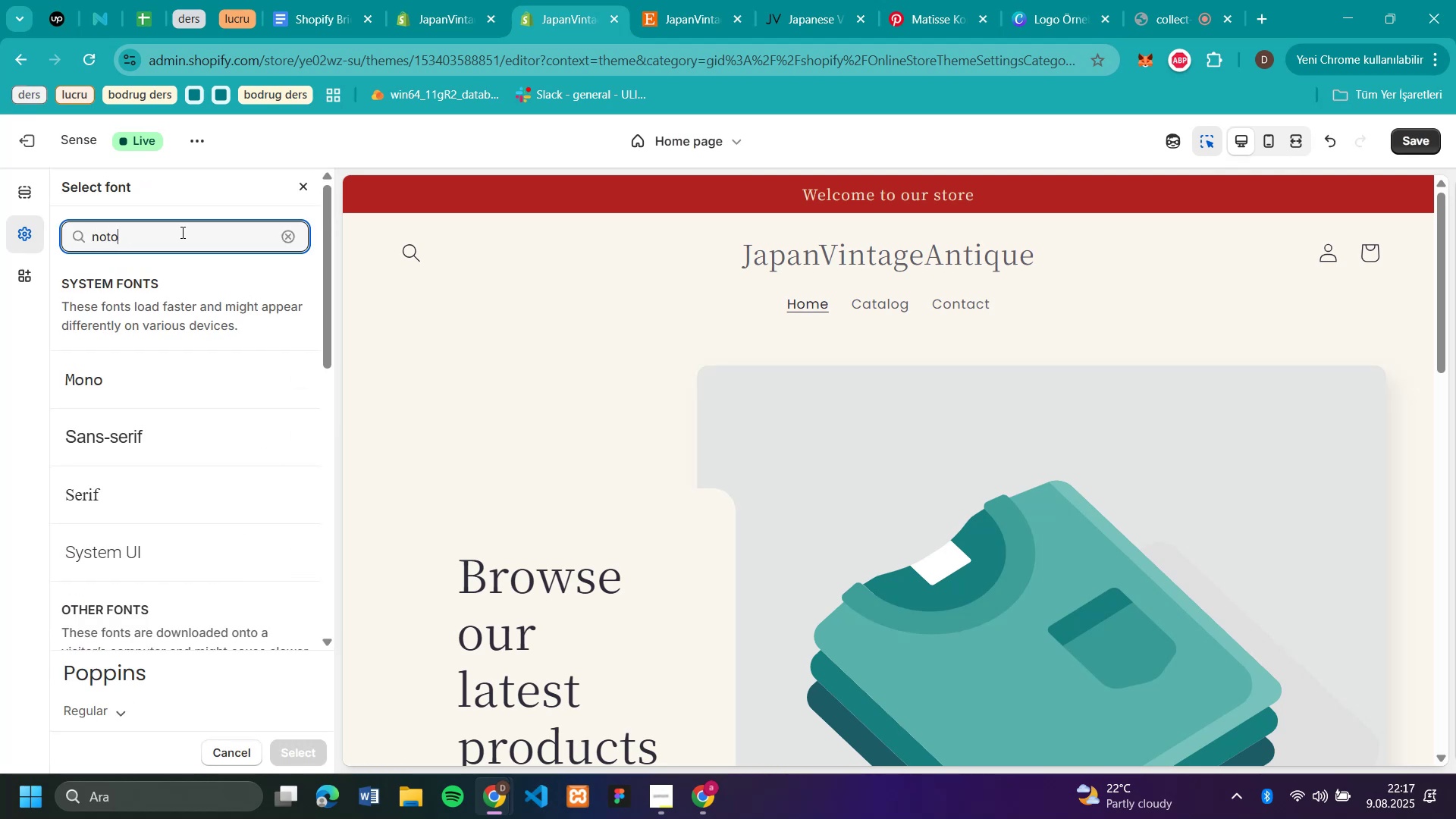 
left_click([181, 232])
 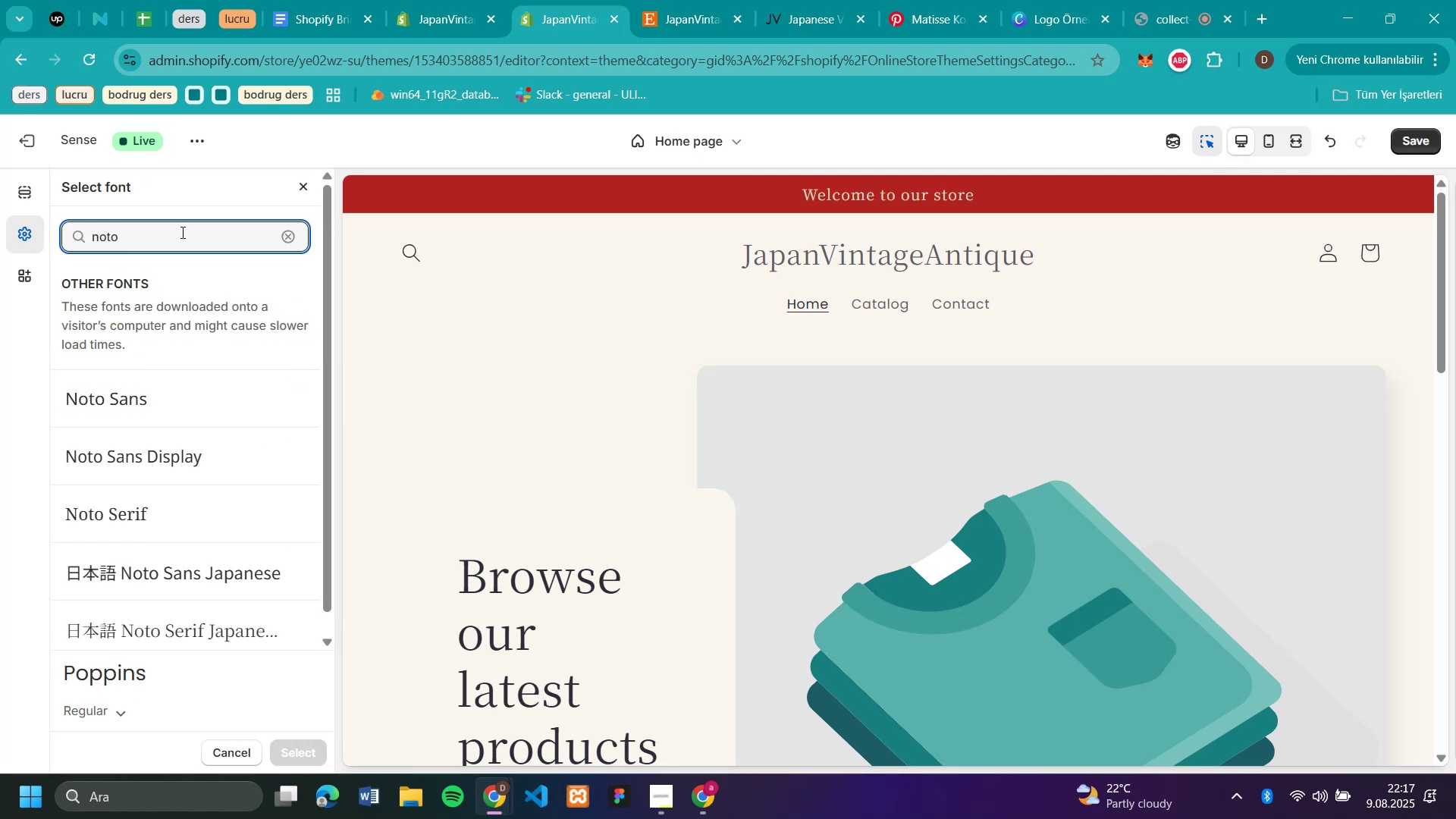 
type(noto)
 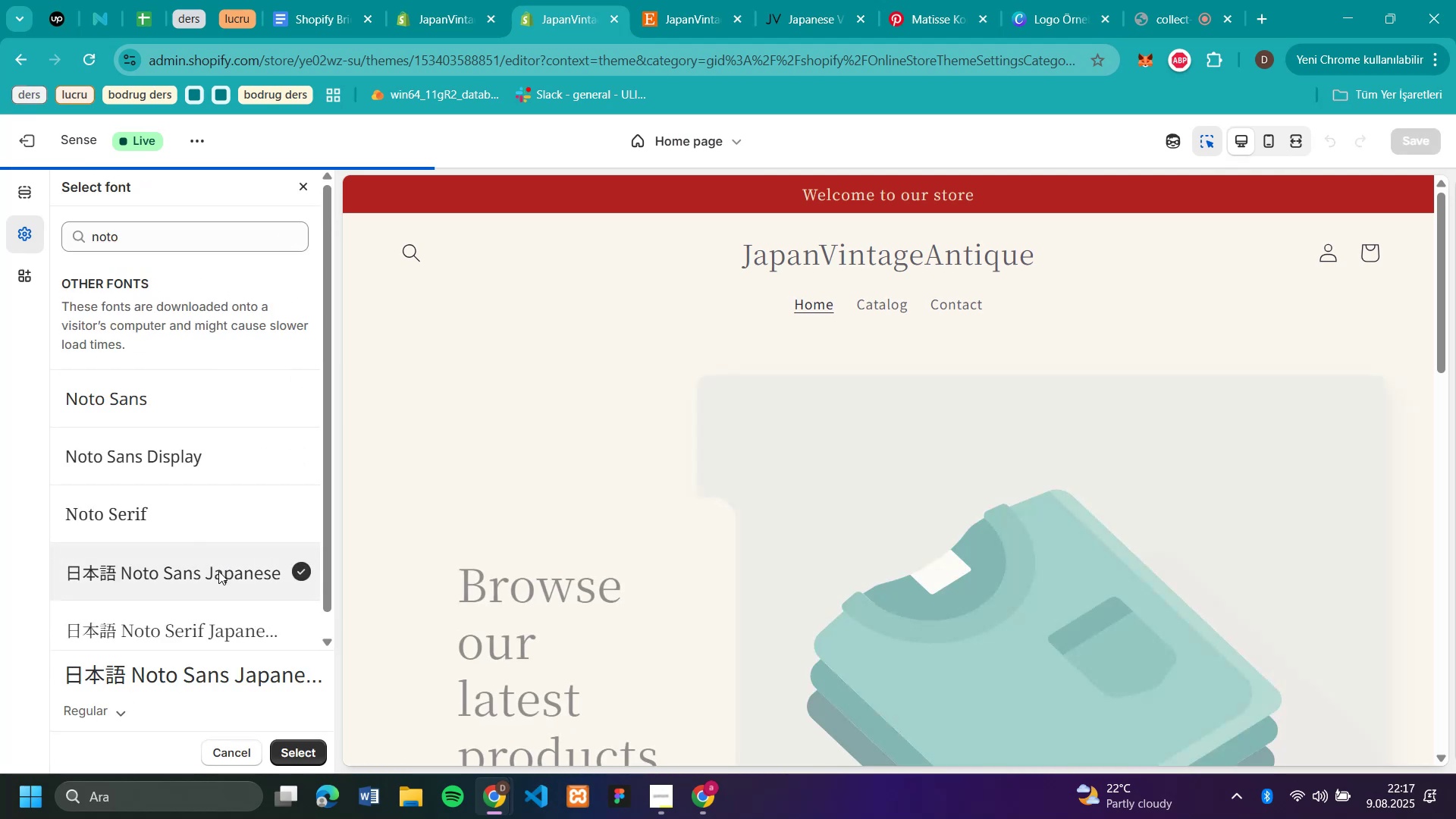 
left_click([218, 571])
 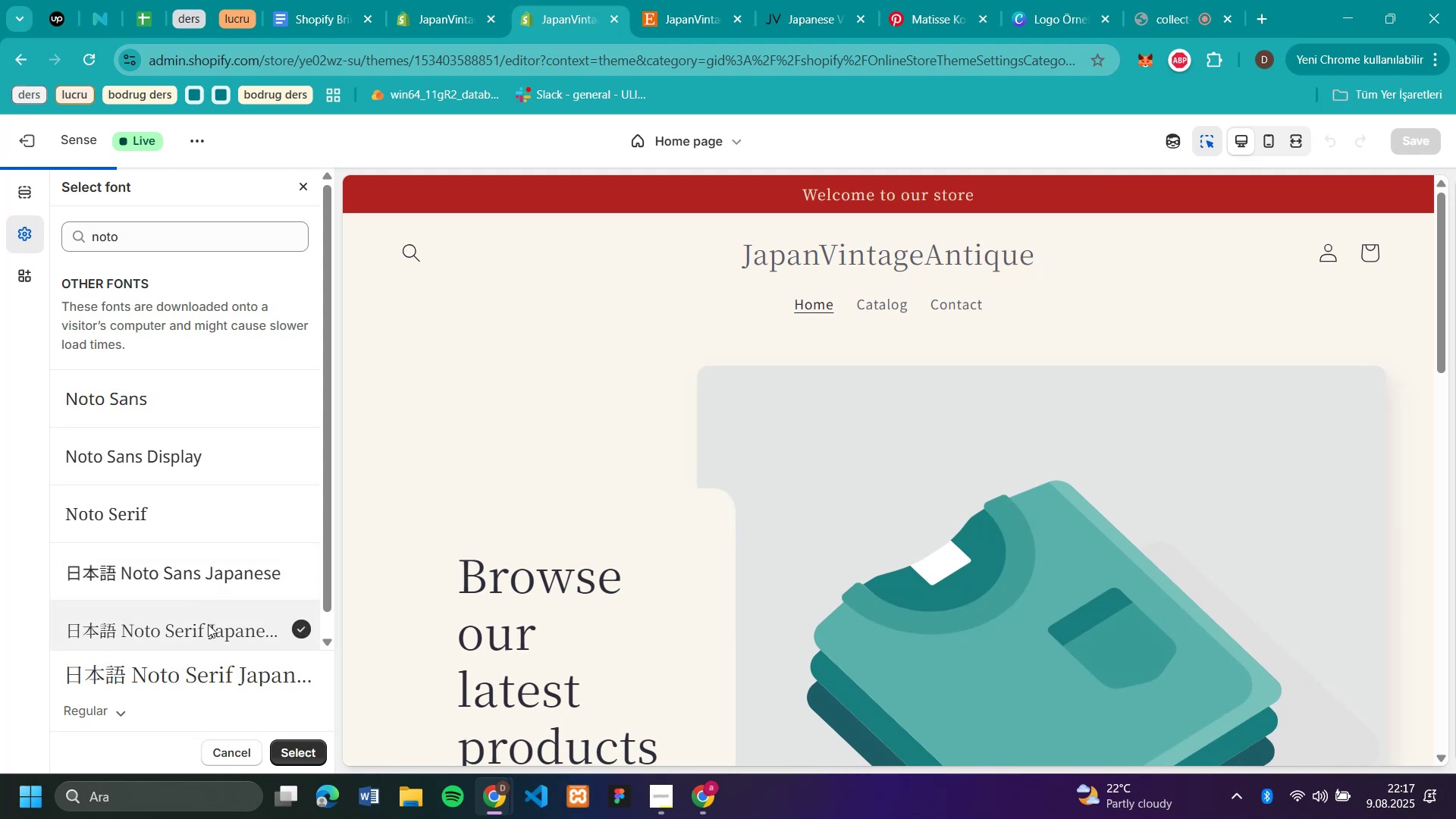 
left_click([208, 624])
 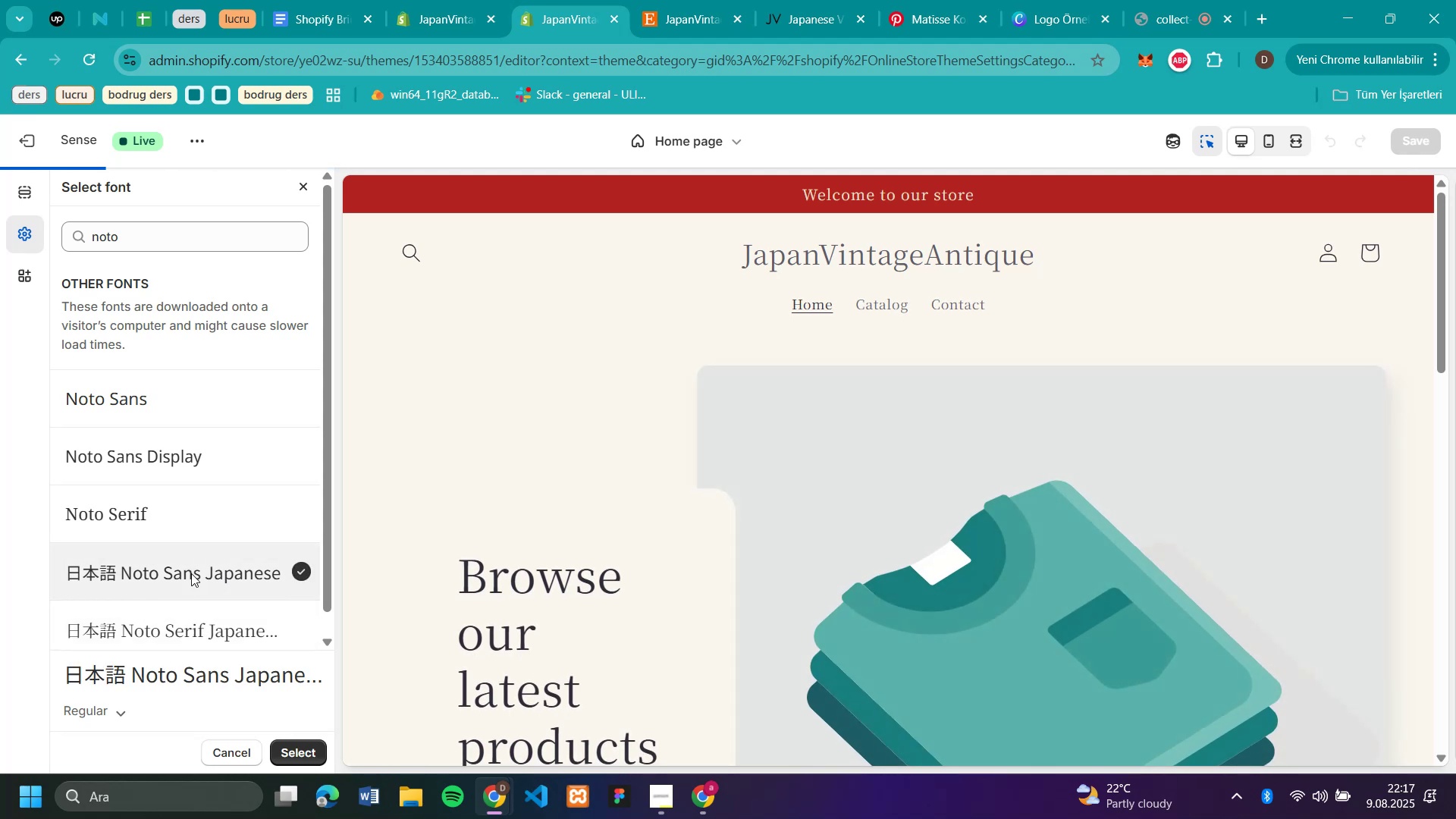 
left_click([191, 573])
 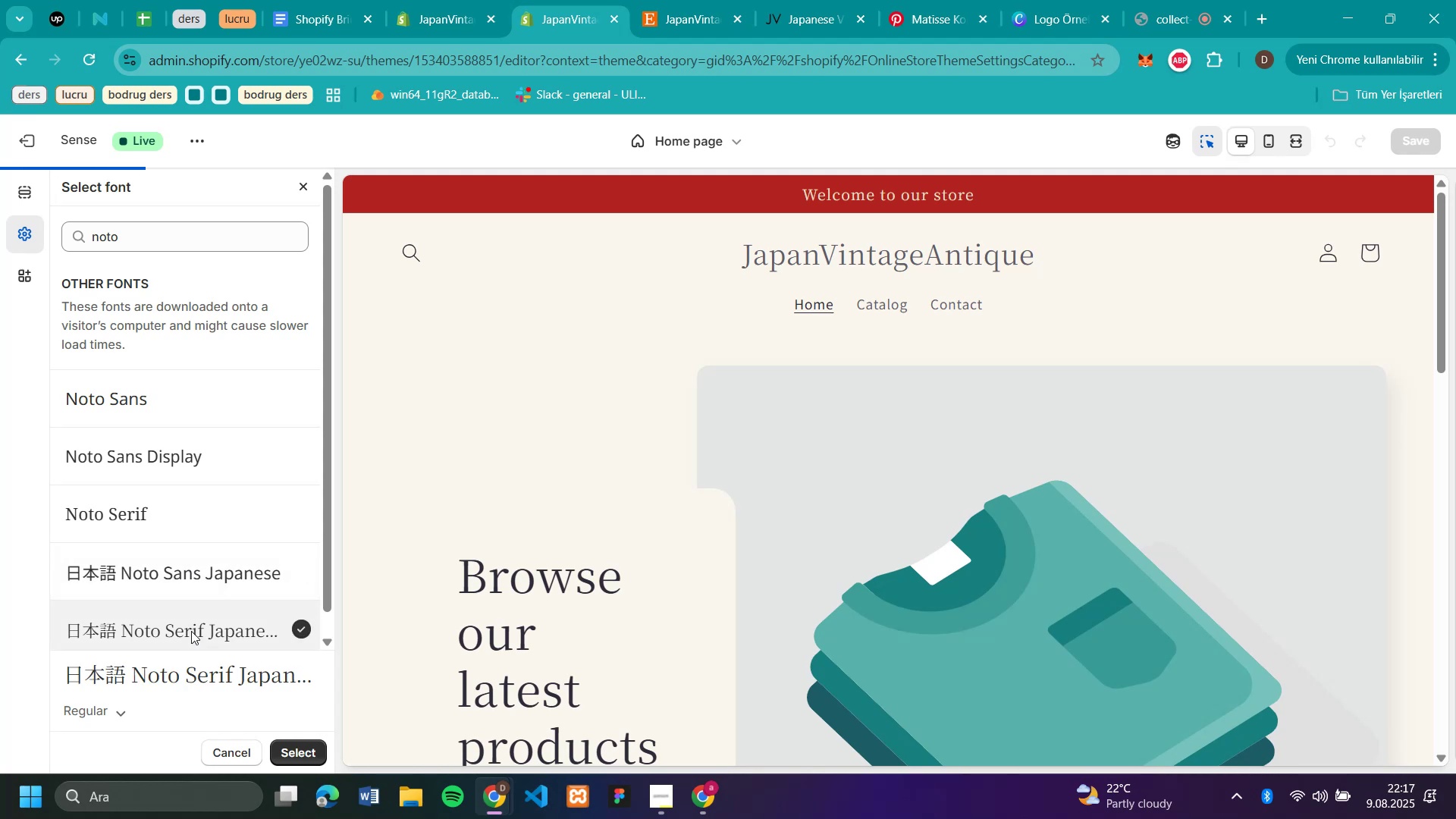 
left_click([191, 631])
 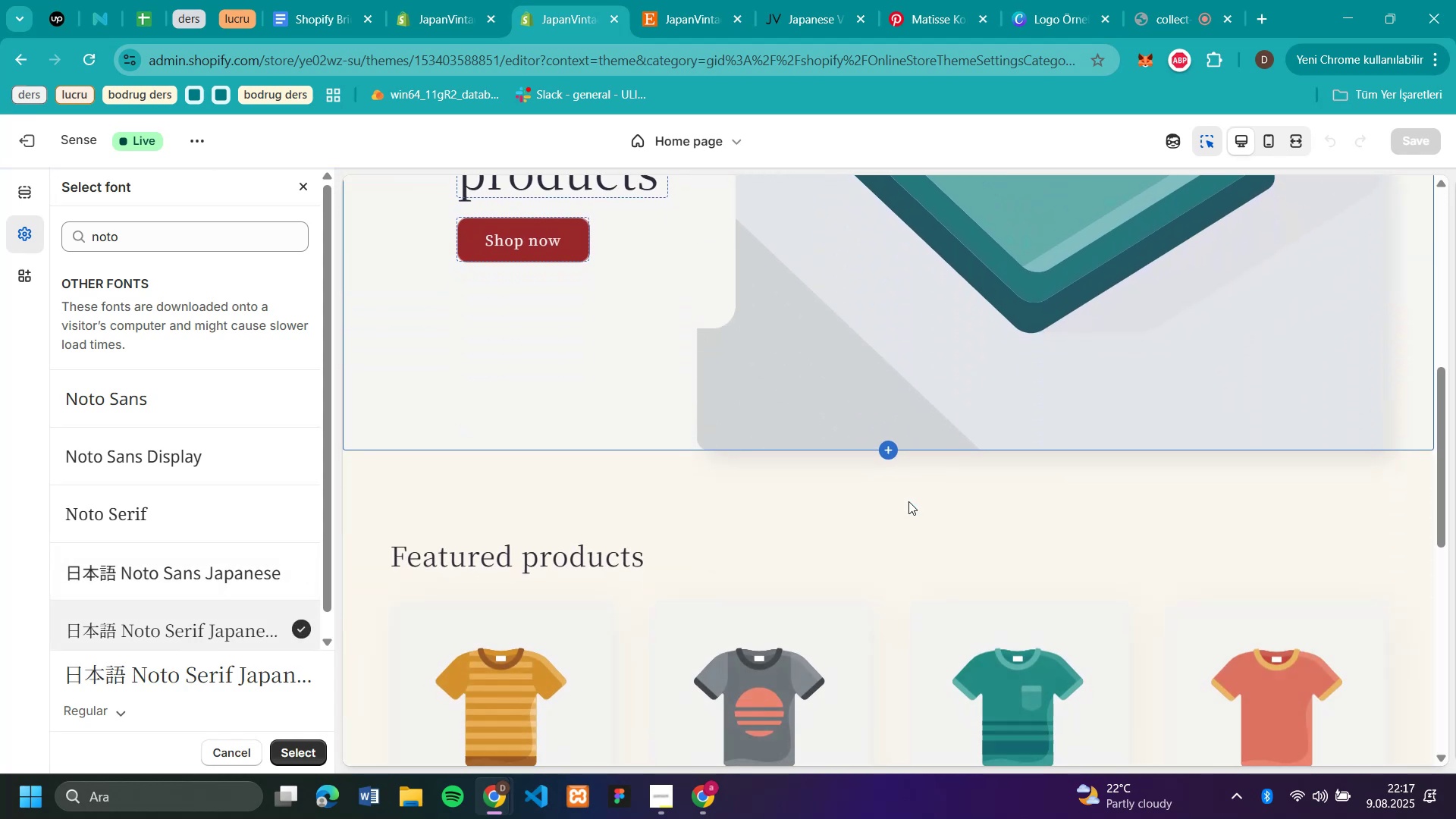 
scroll: coordinate [908, 501], scroll_direction: down, amount: 6.0
 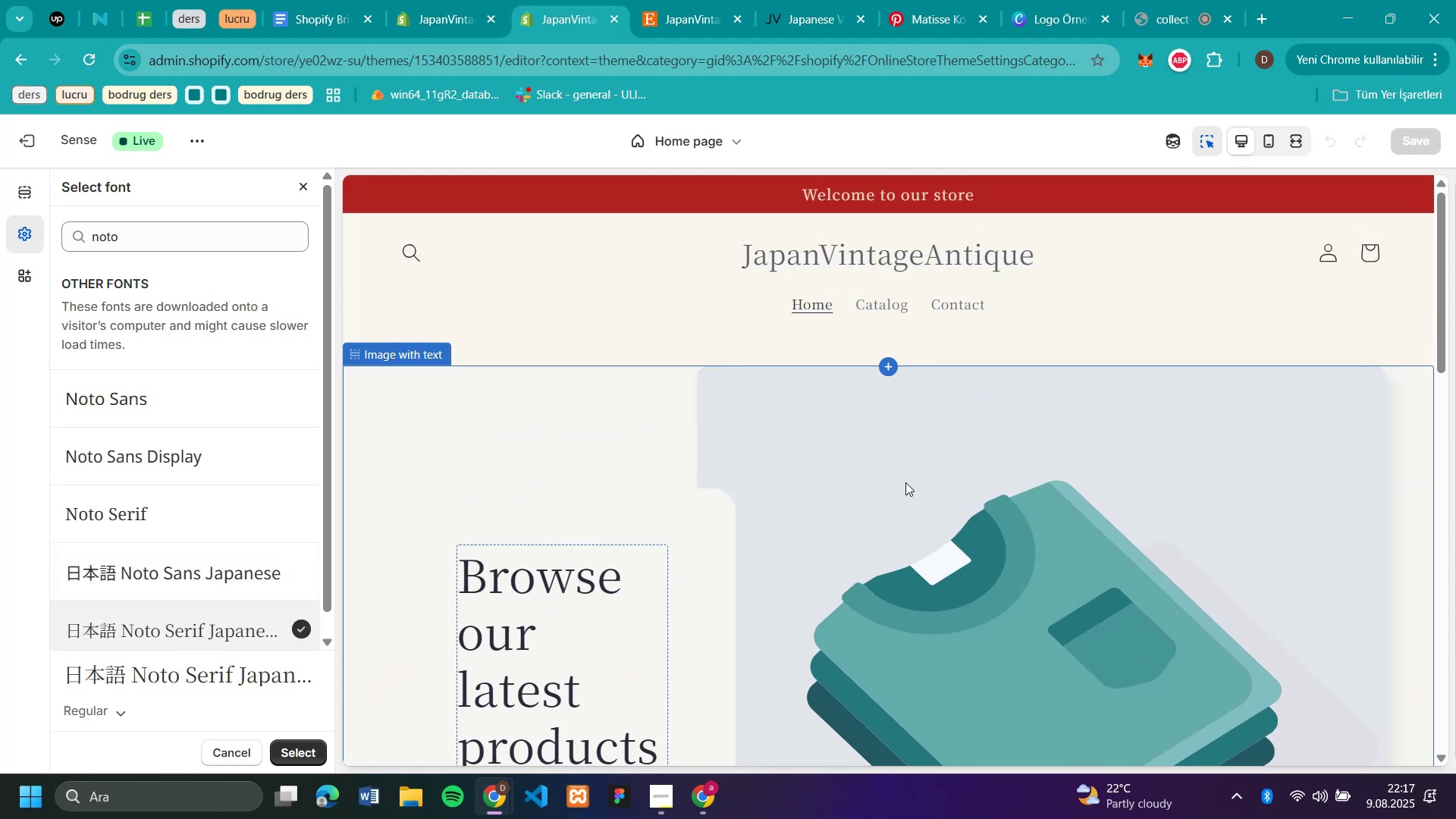 
scroll: coordinate [908, 501], scroll_direction: up, amount: 14.0
 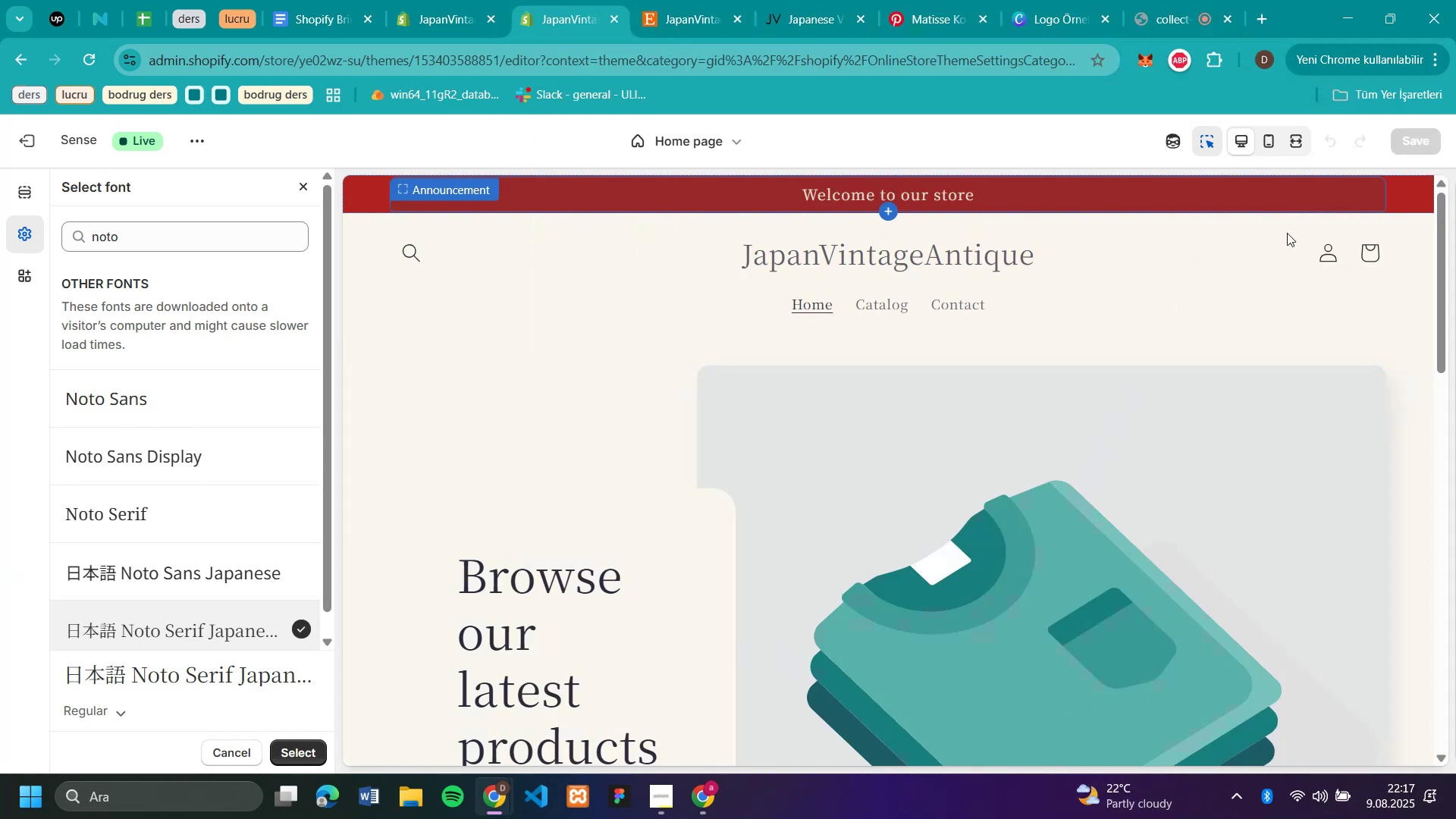 
wait(8.2)
 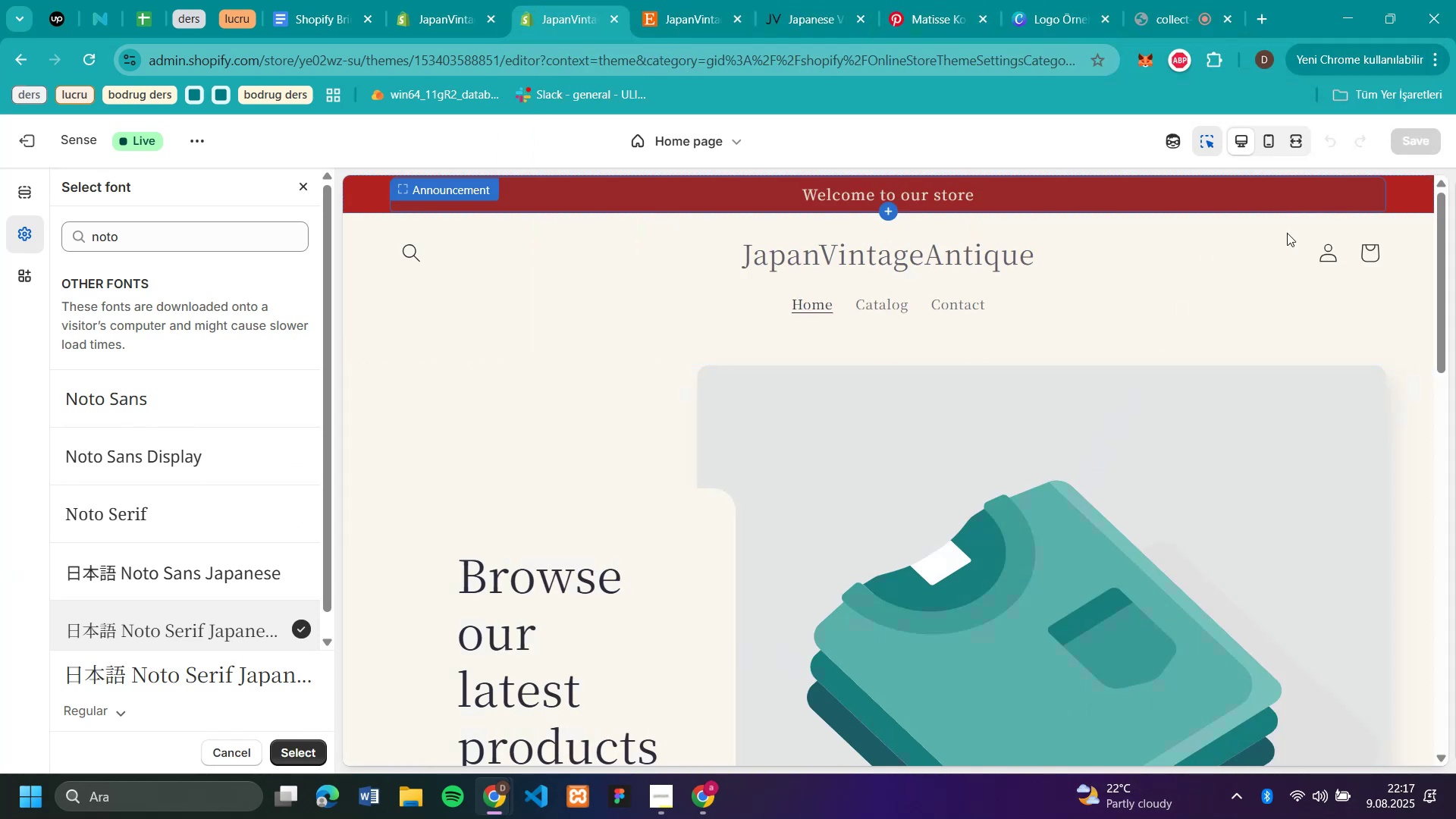 
left_click([170, 574])
 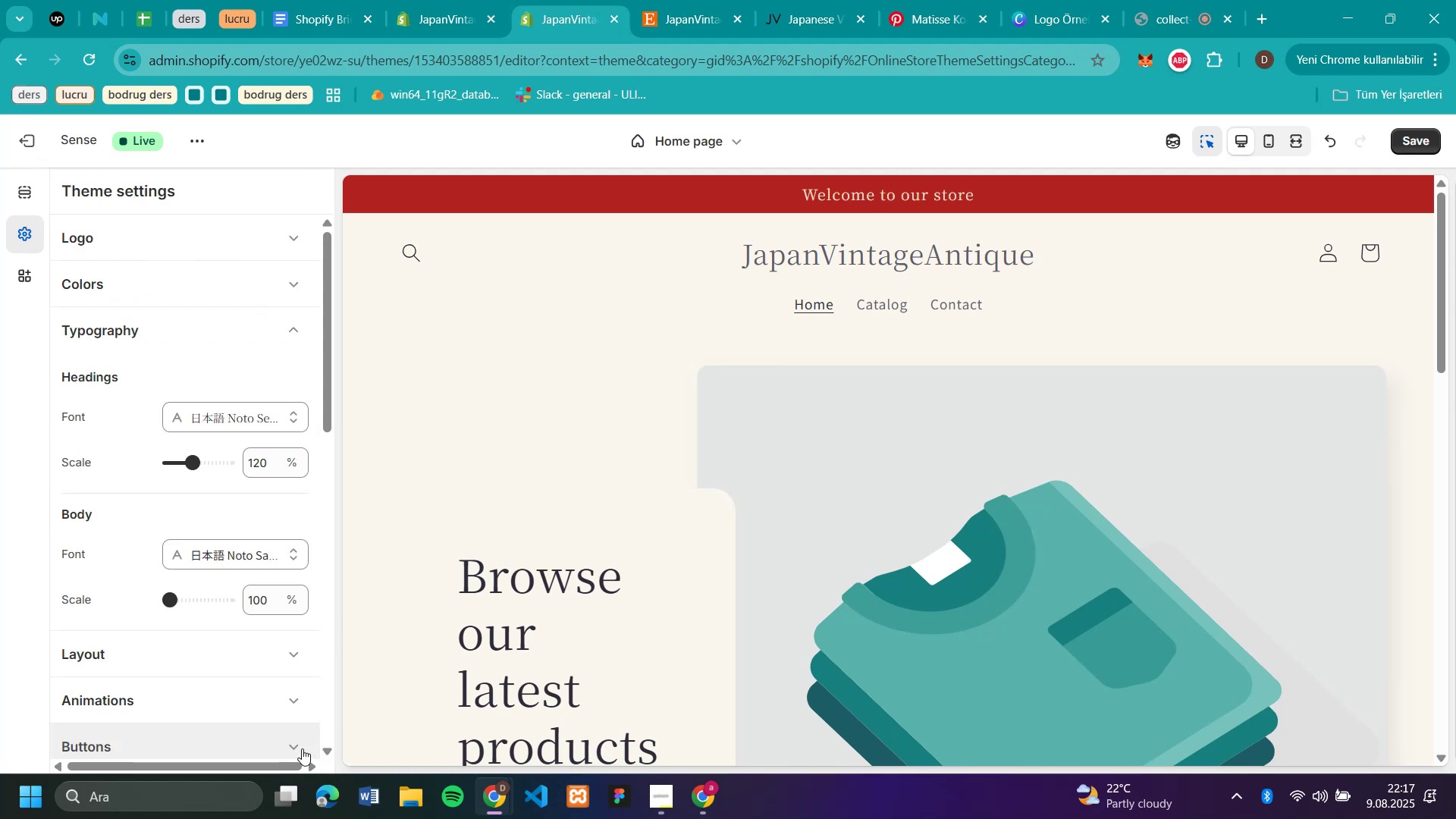 
wait(6.71)
 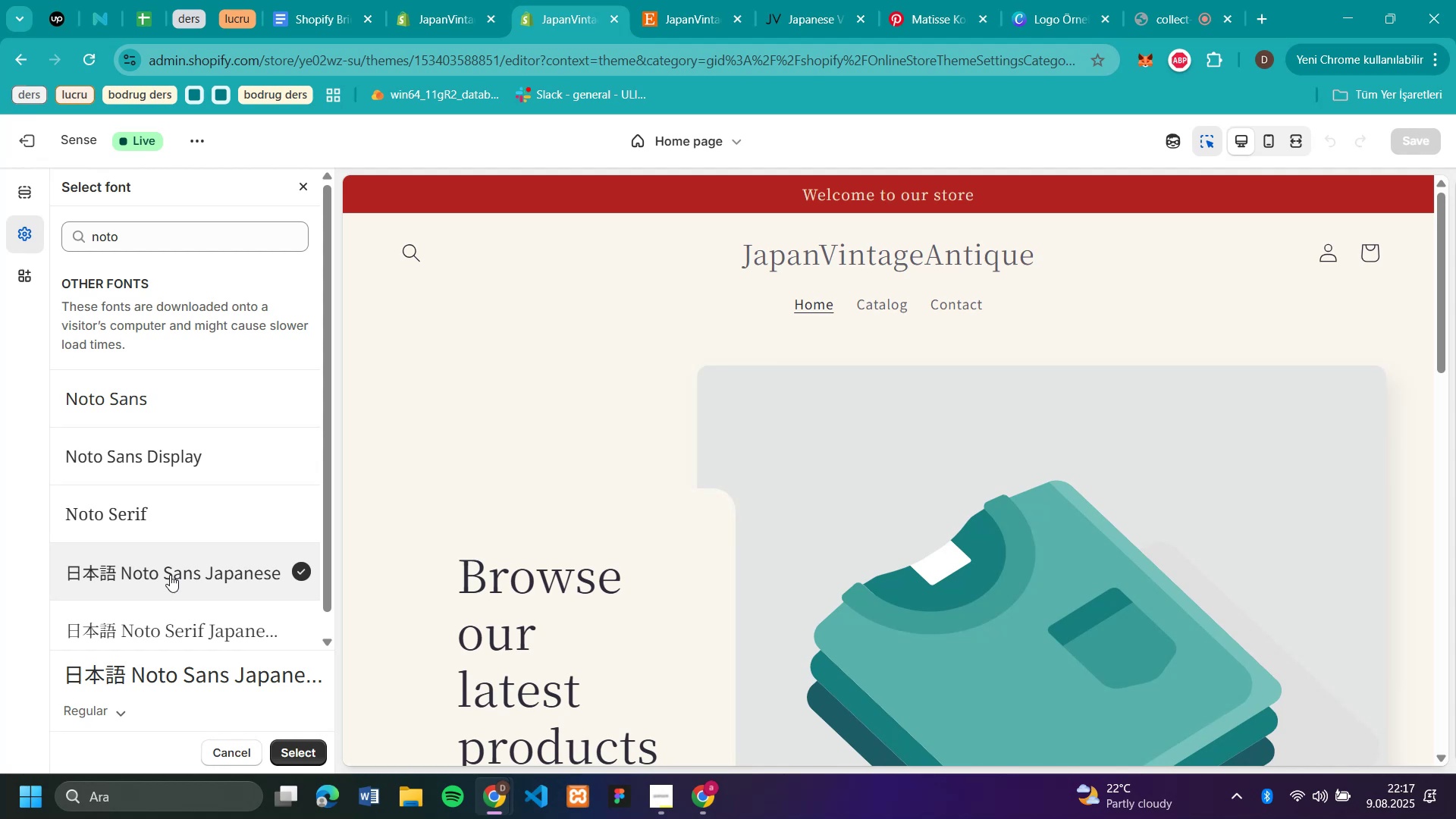 
left_click([305, 752])
 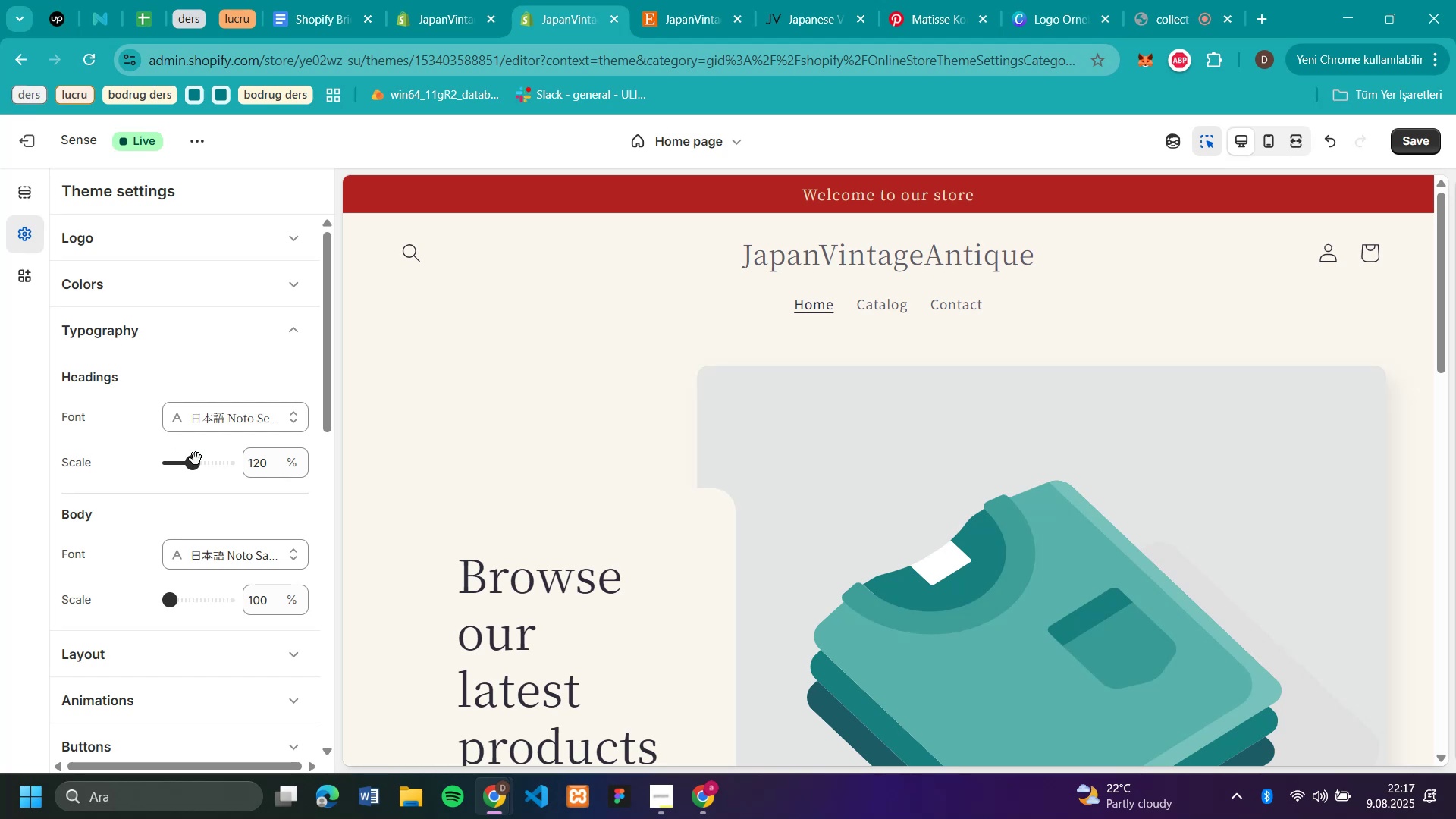 
wait(10.12)
 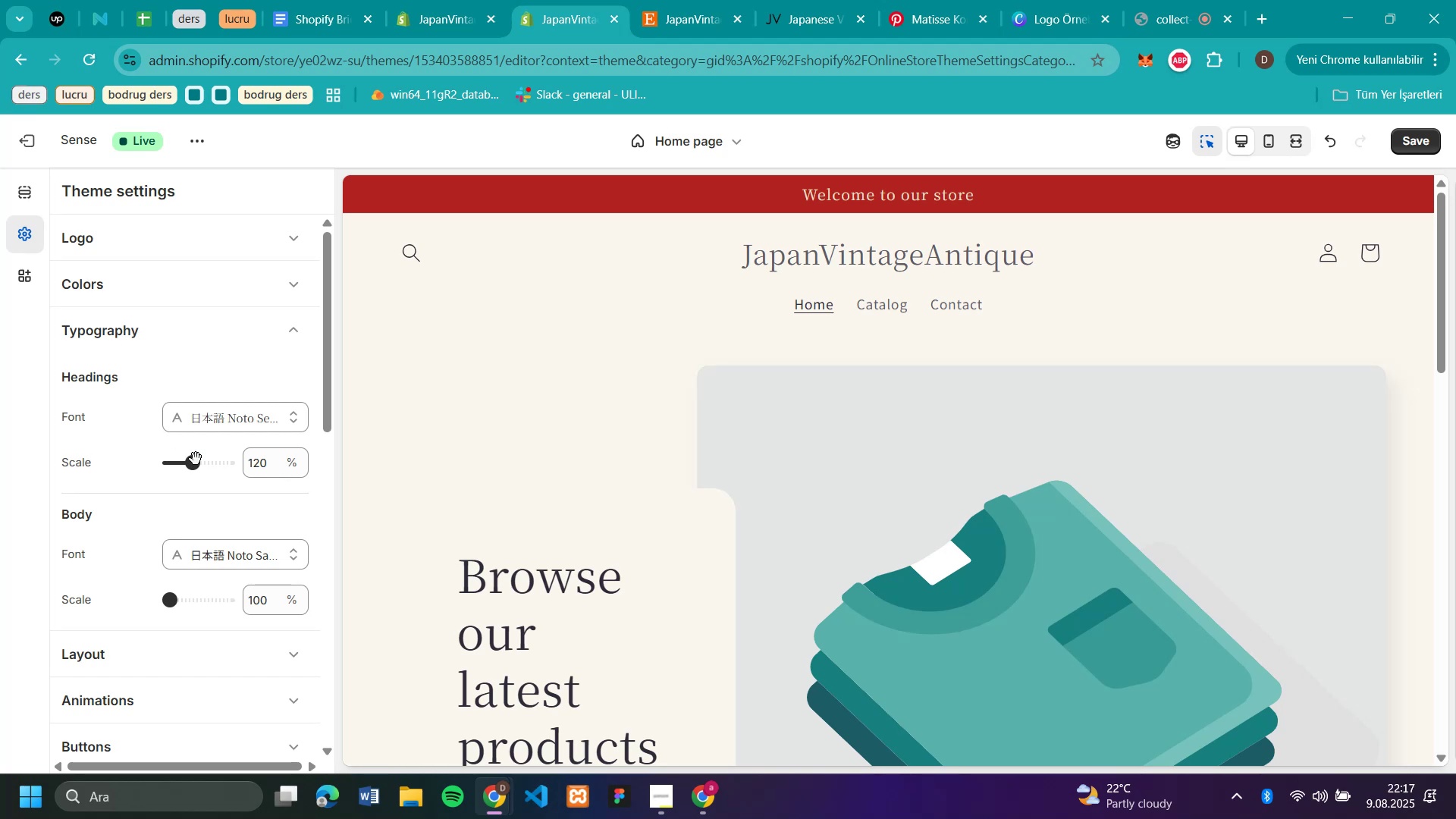 
left_click_drag(start_coordinate=[168, 601], to_coordinate=[184, 601])
 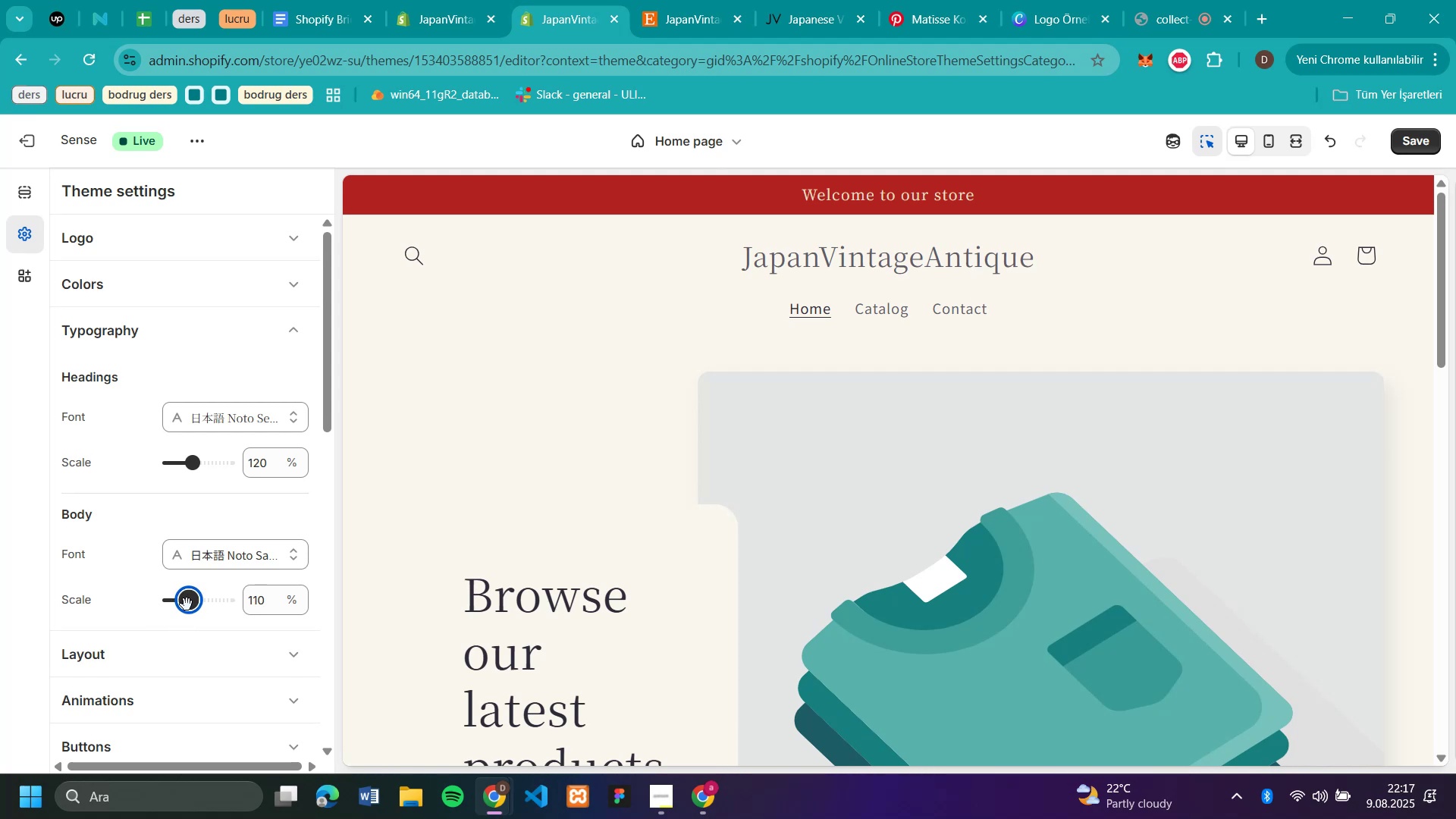 
wait(5.85)
 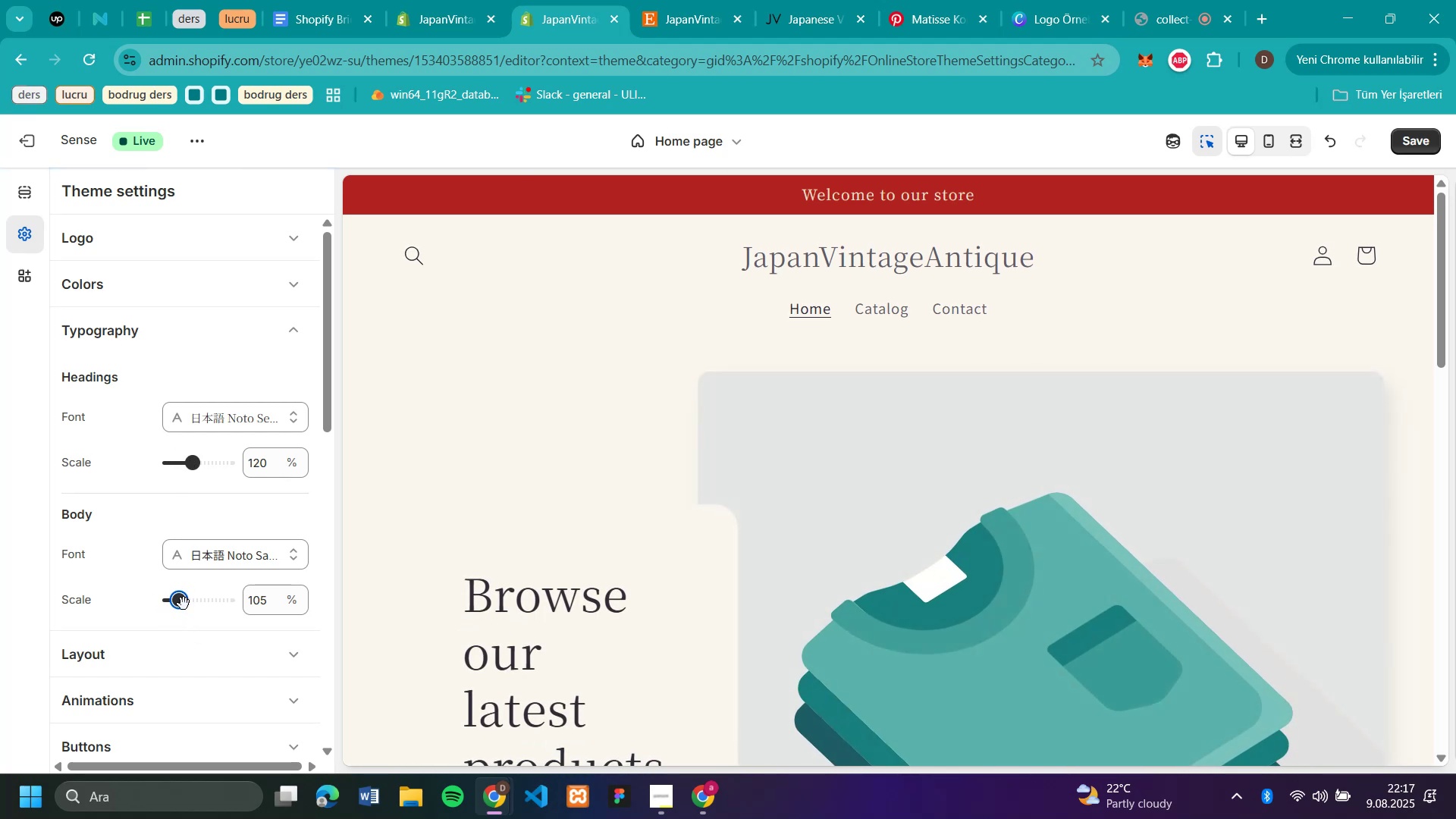 
left_click_drag(start_coordinate=[180, 605], to_coordinate=[187, 604])
 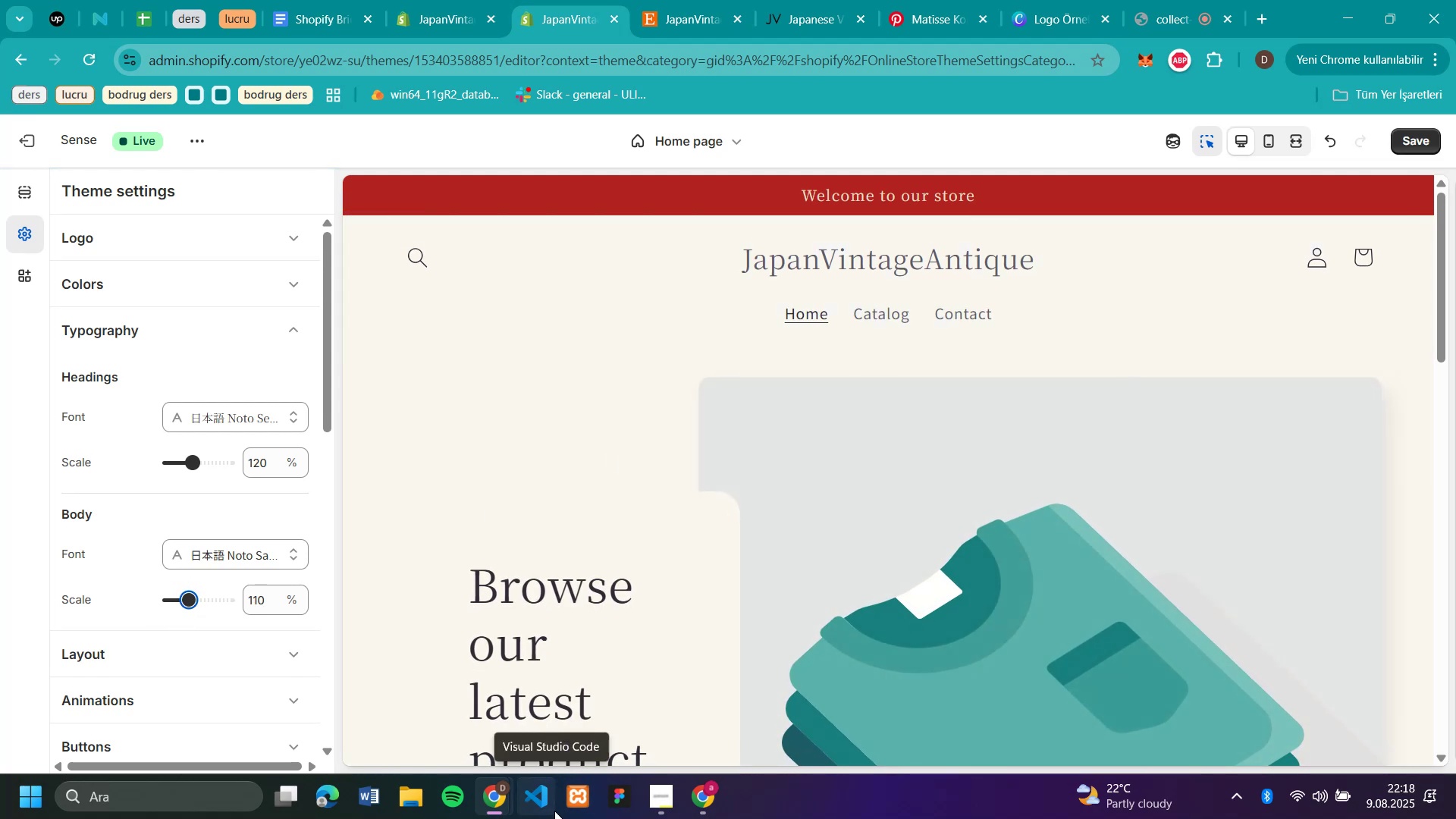 
wait(8.34)
 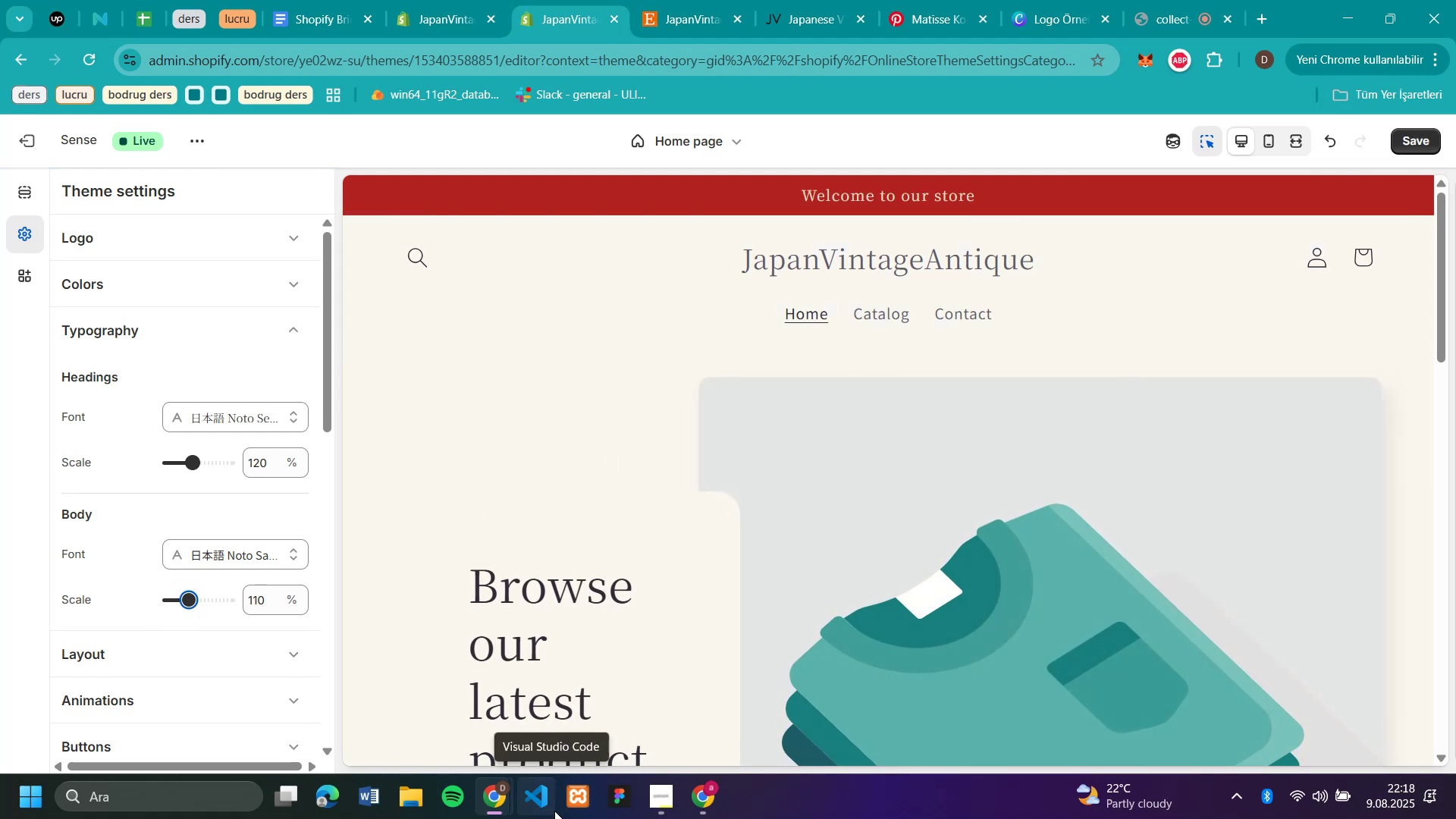 
left_click([287, 332])
 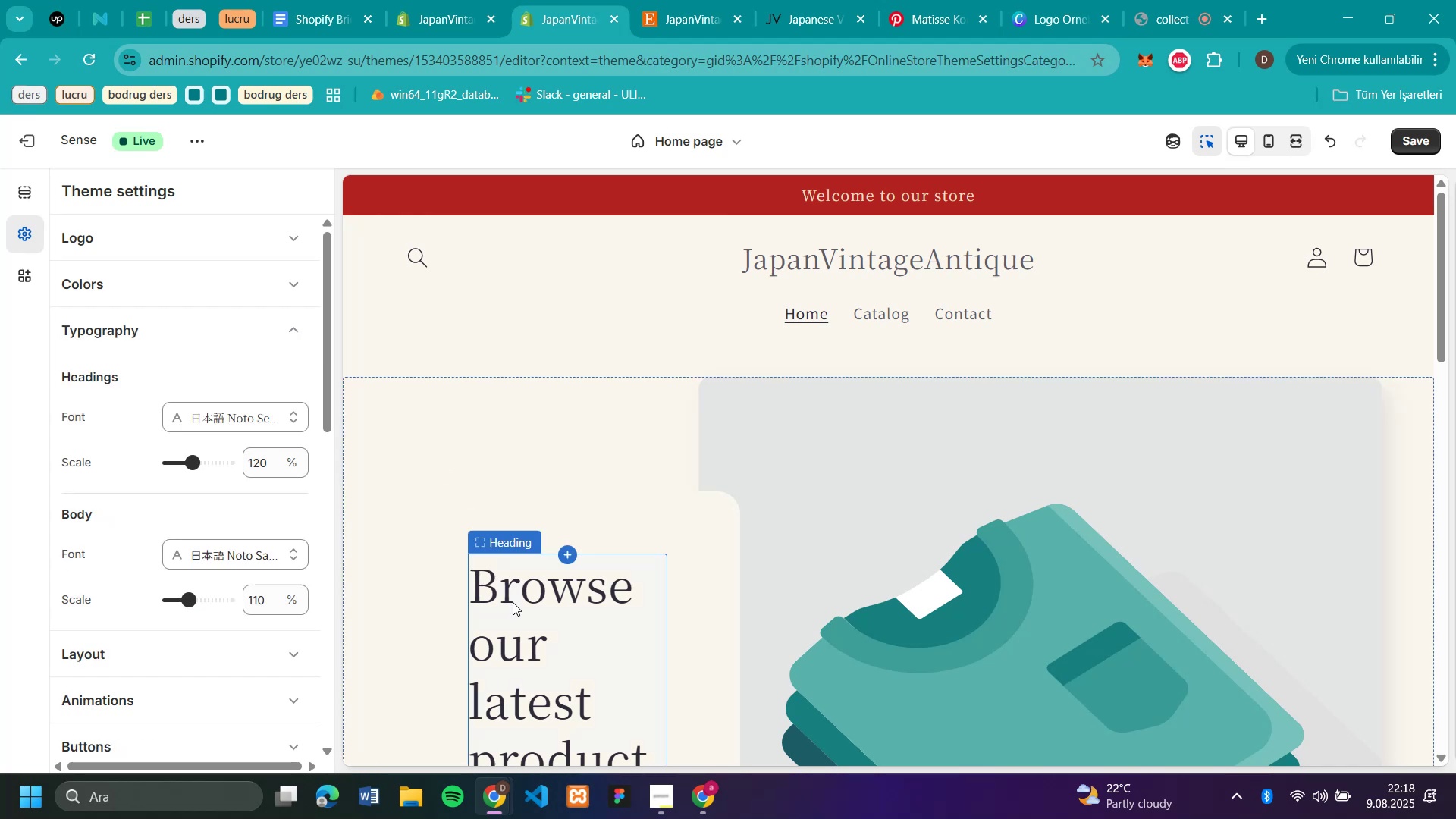 
left_click([287, 332])
 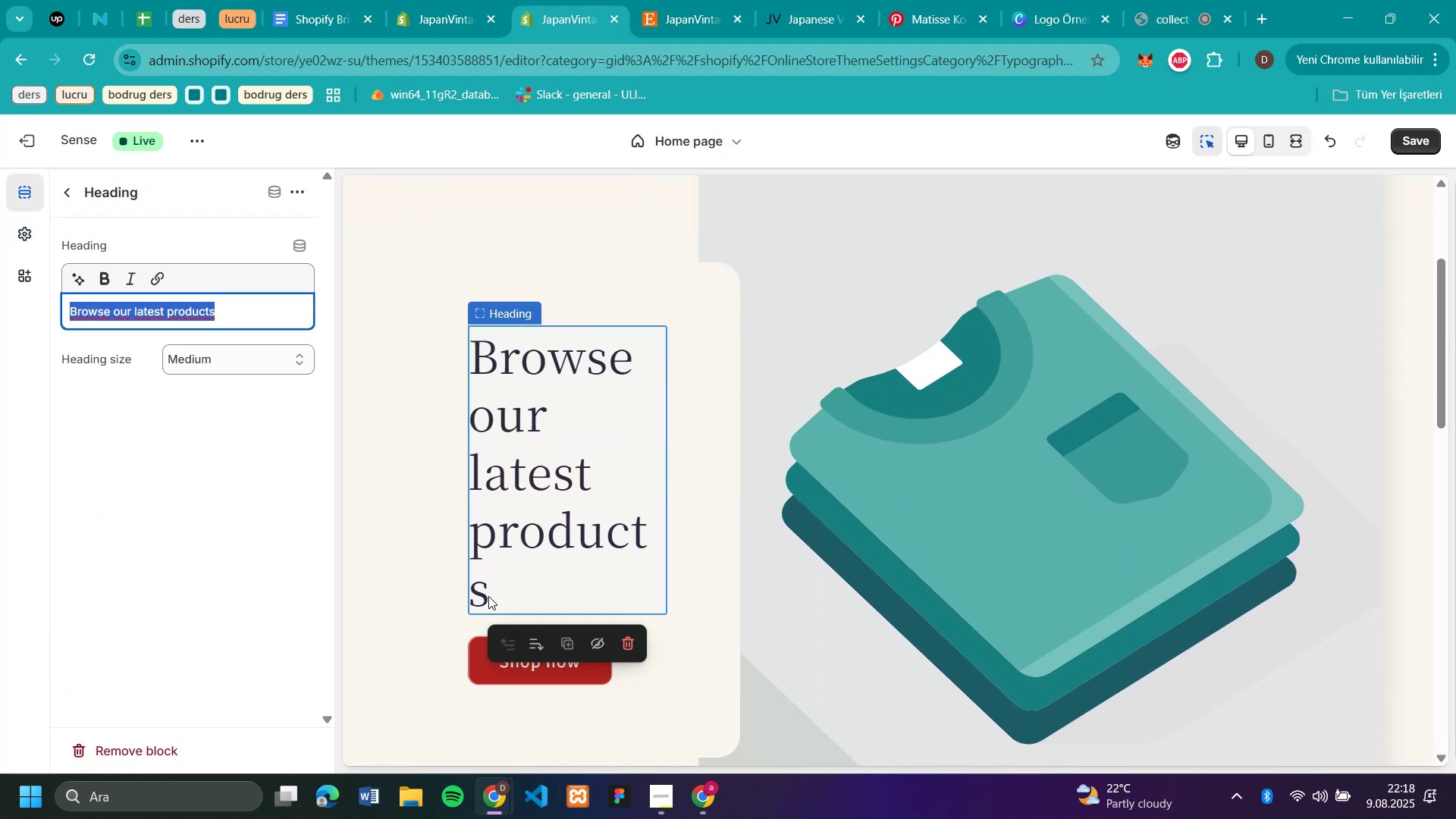 
left_click([513, 602])
 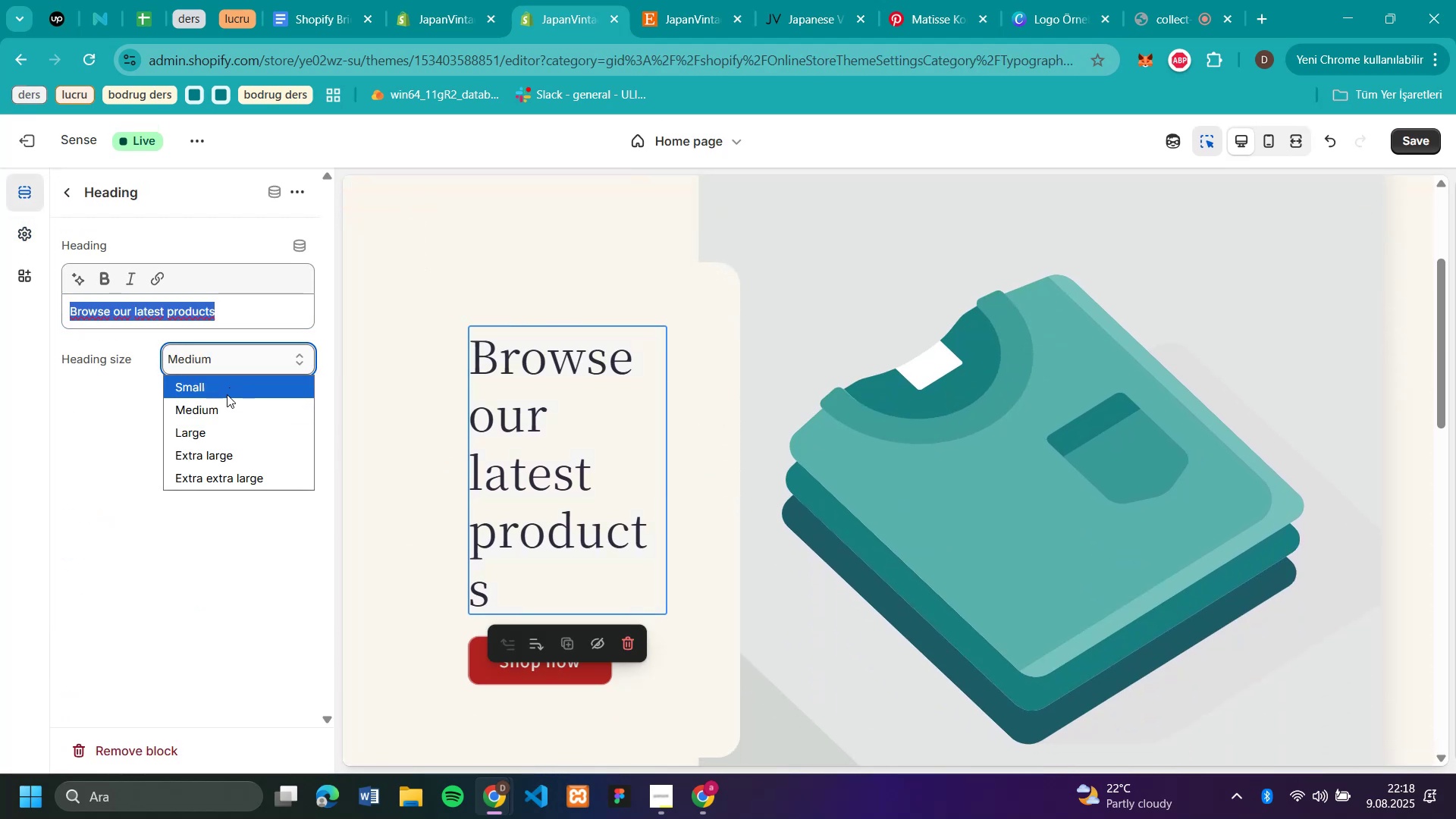 
left_click([234, 359])
 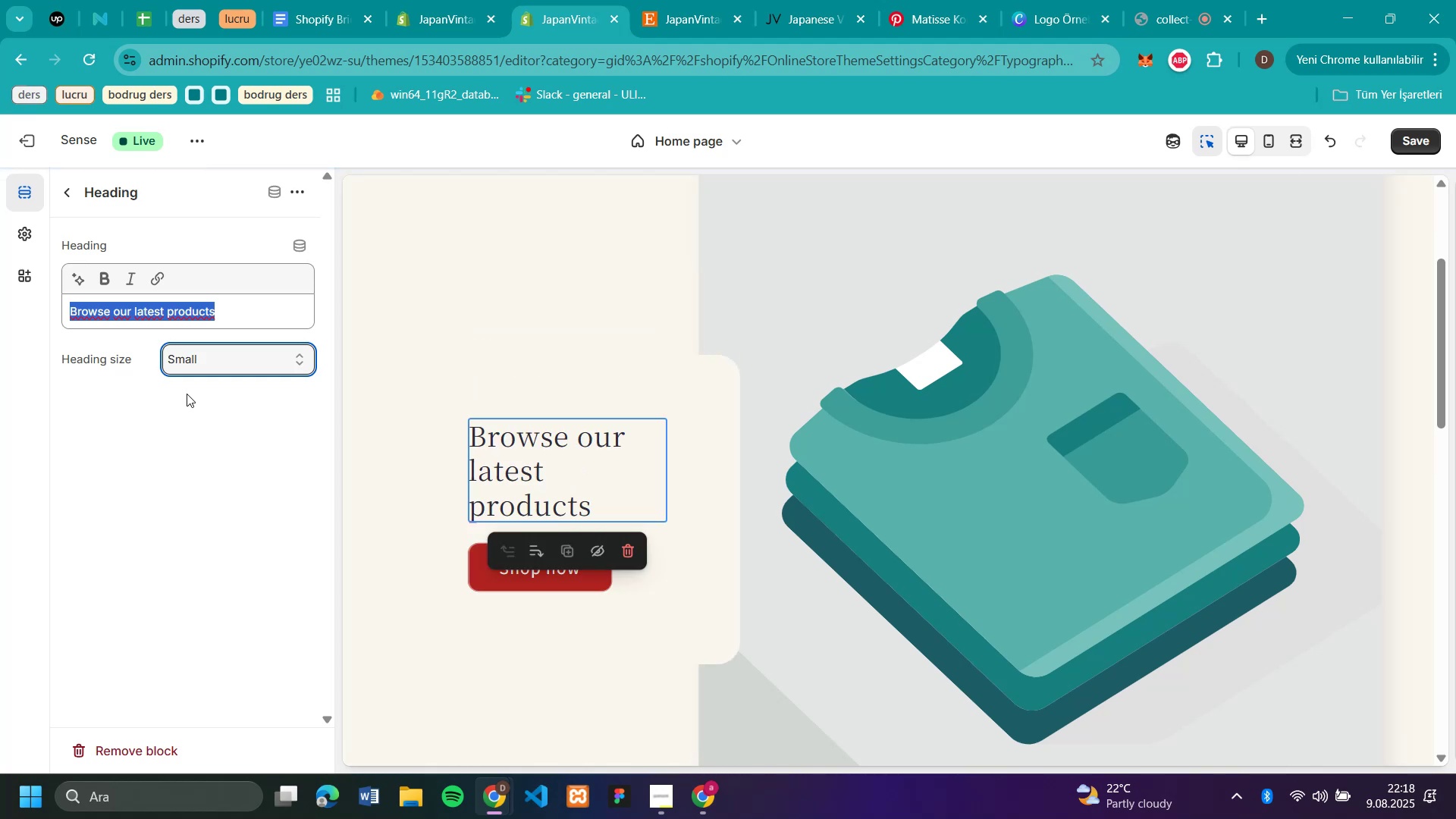 
left_click([187, 394])
 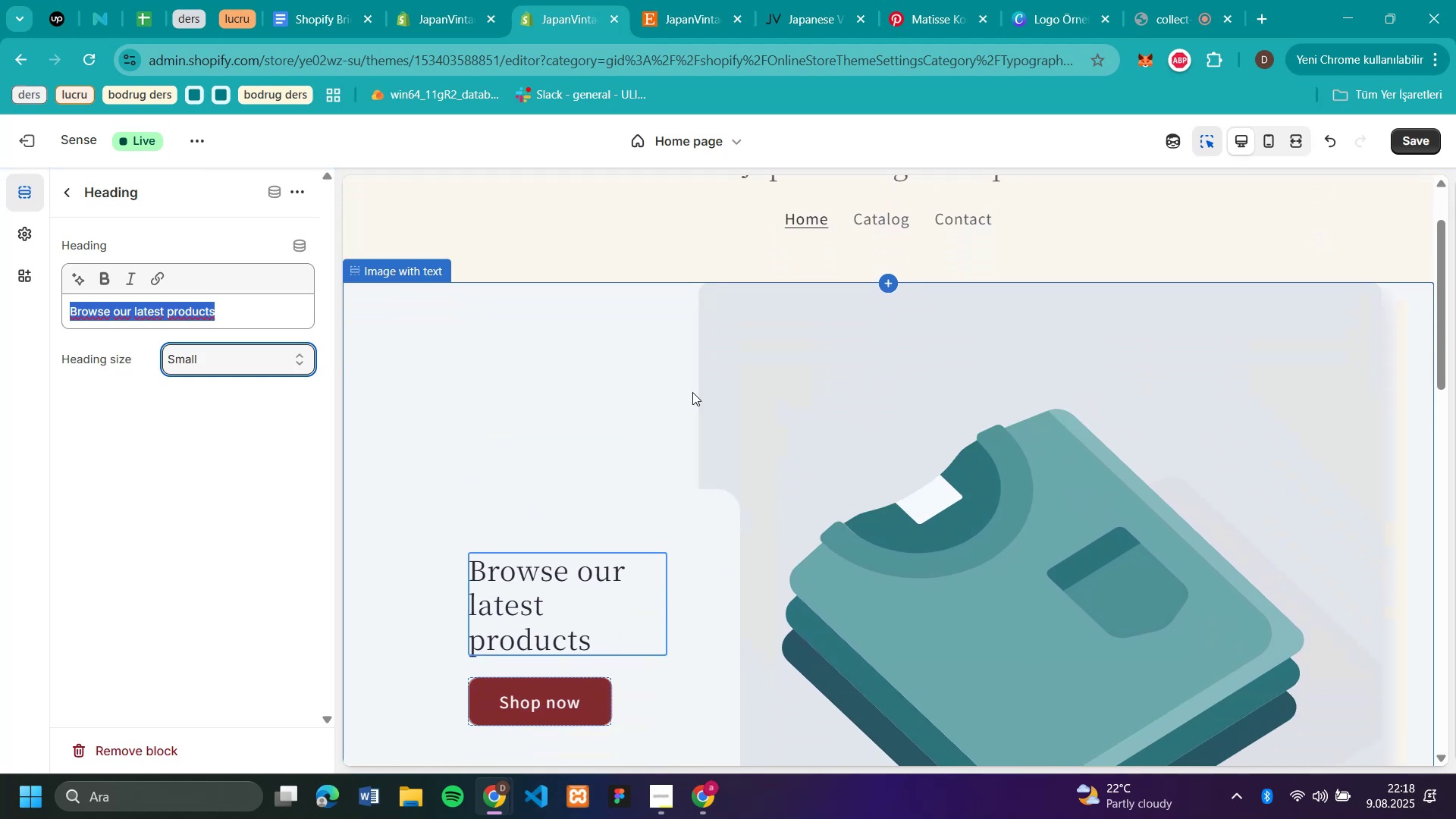 
scroll: coordinate [933, 445], scroll_direction: up, amount: 3.0
 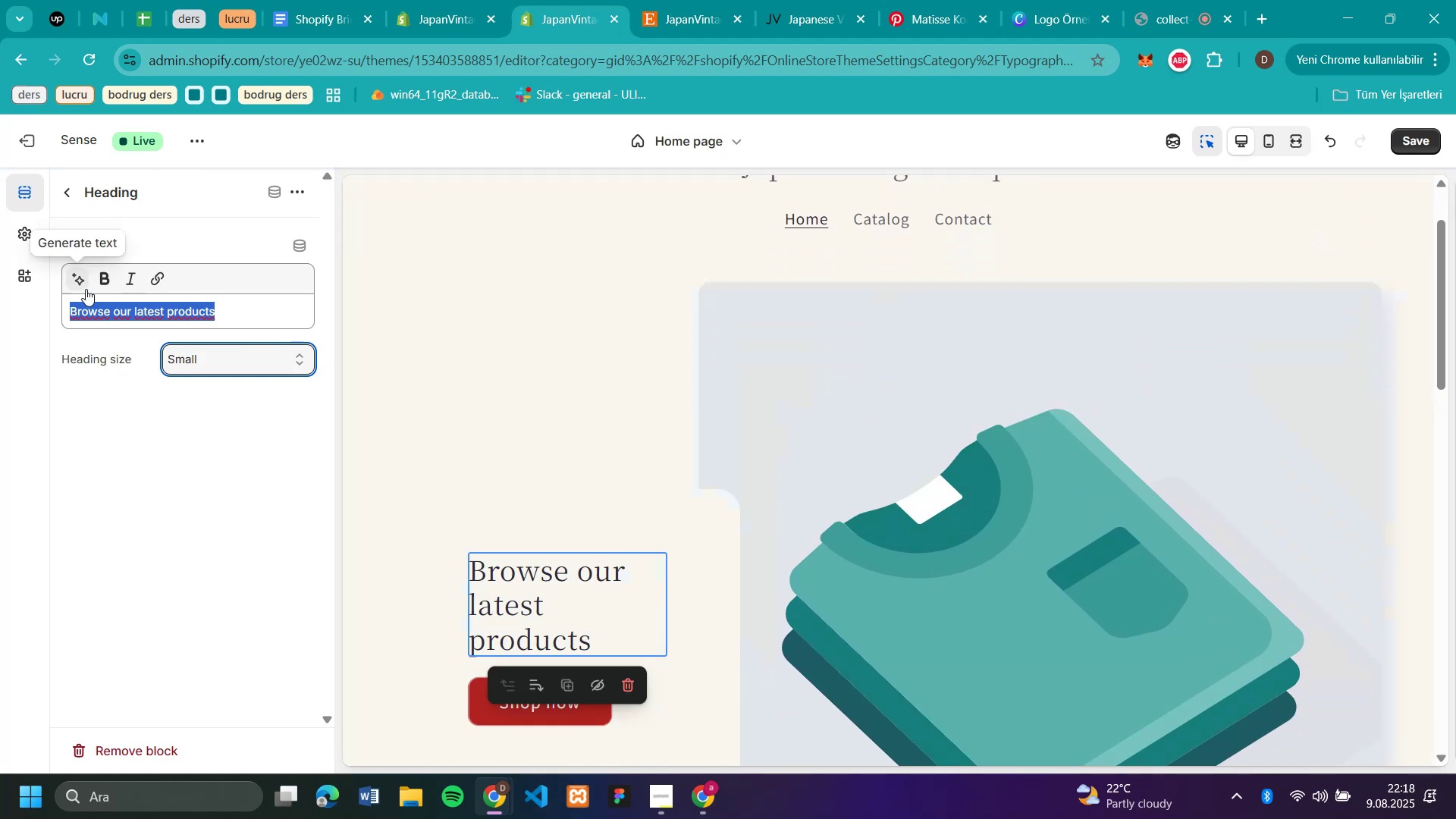 
scroll: coordinate [938, 445], scroll_direction: down, amount: 1.0
 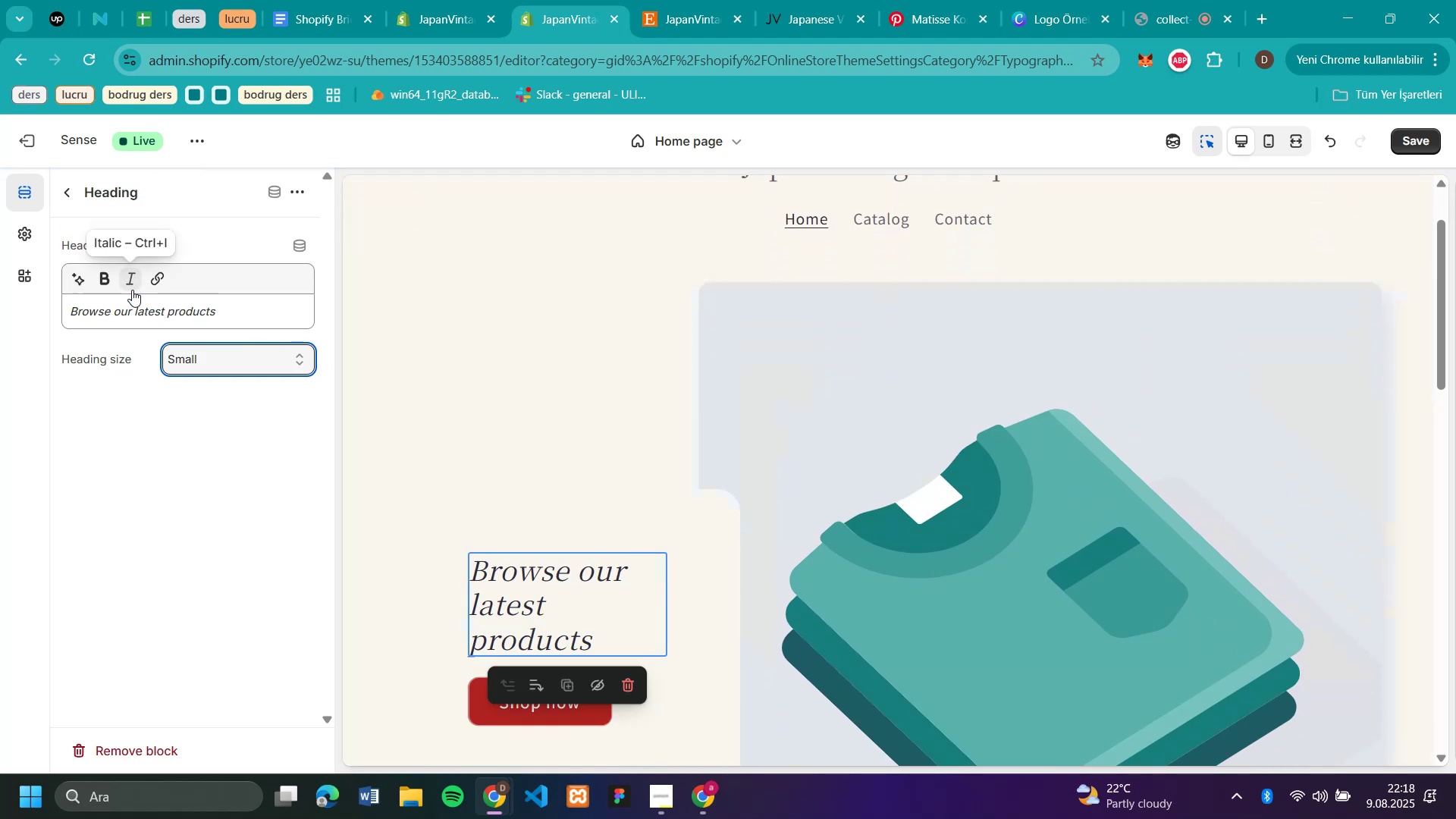 
left_click([132, 290])
 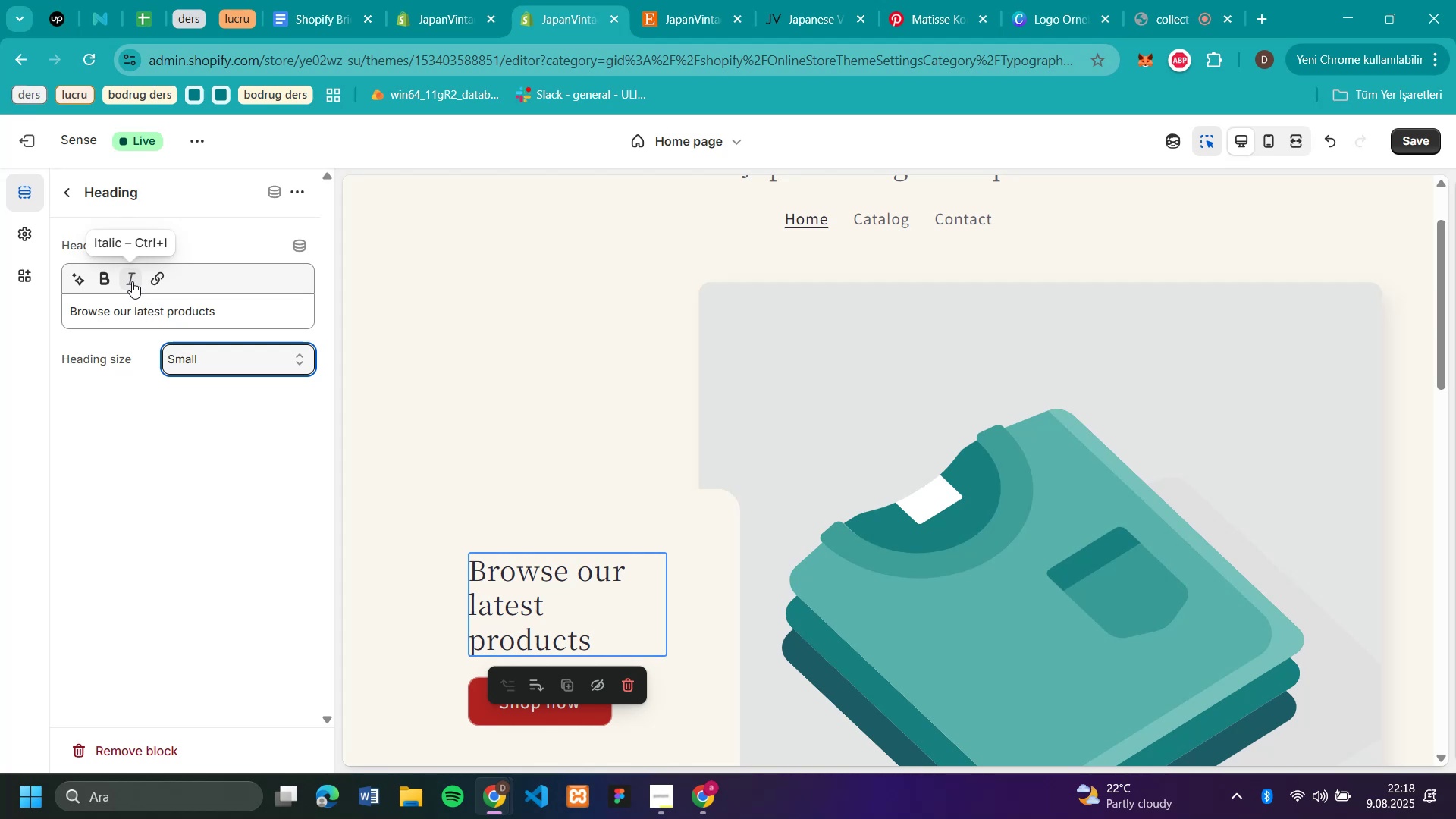 
left_click([132, 281])
 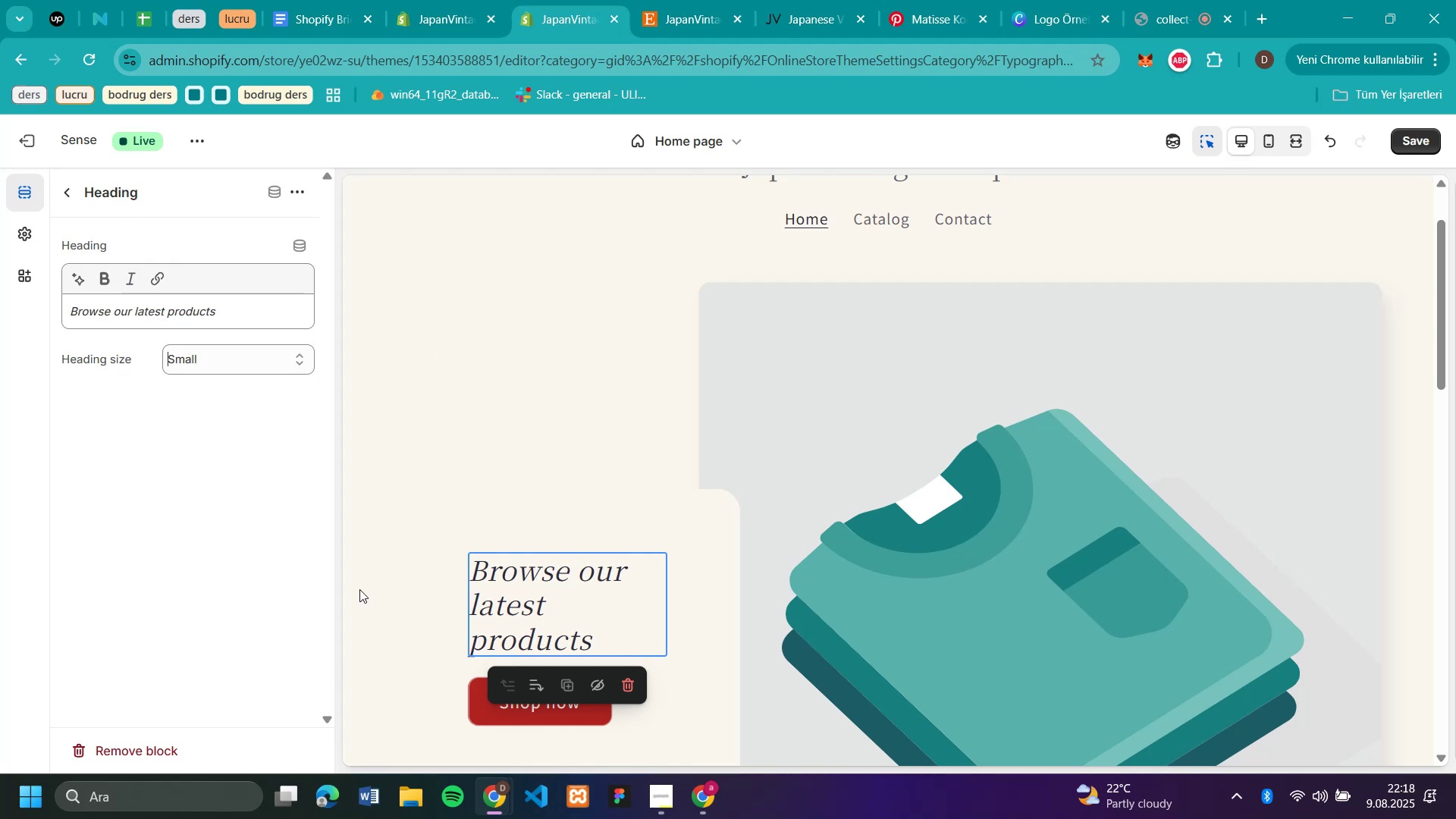 
left_click([132, 281])
 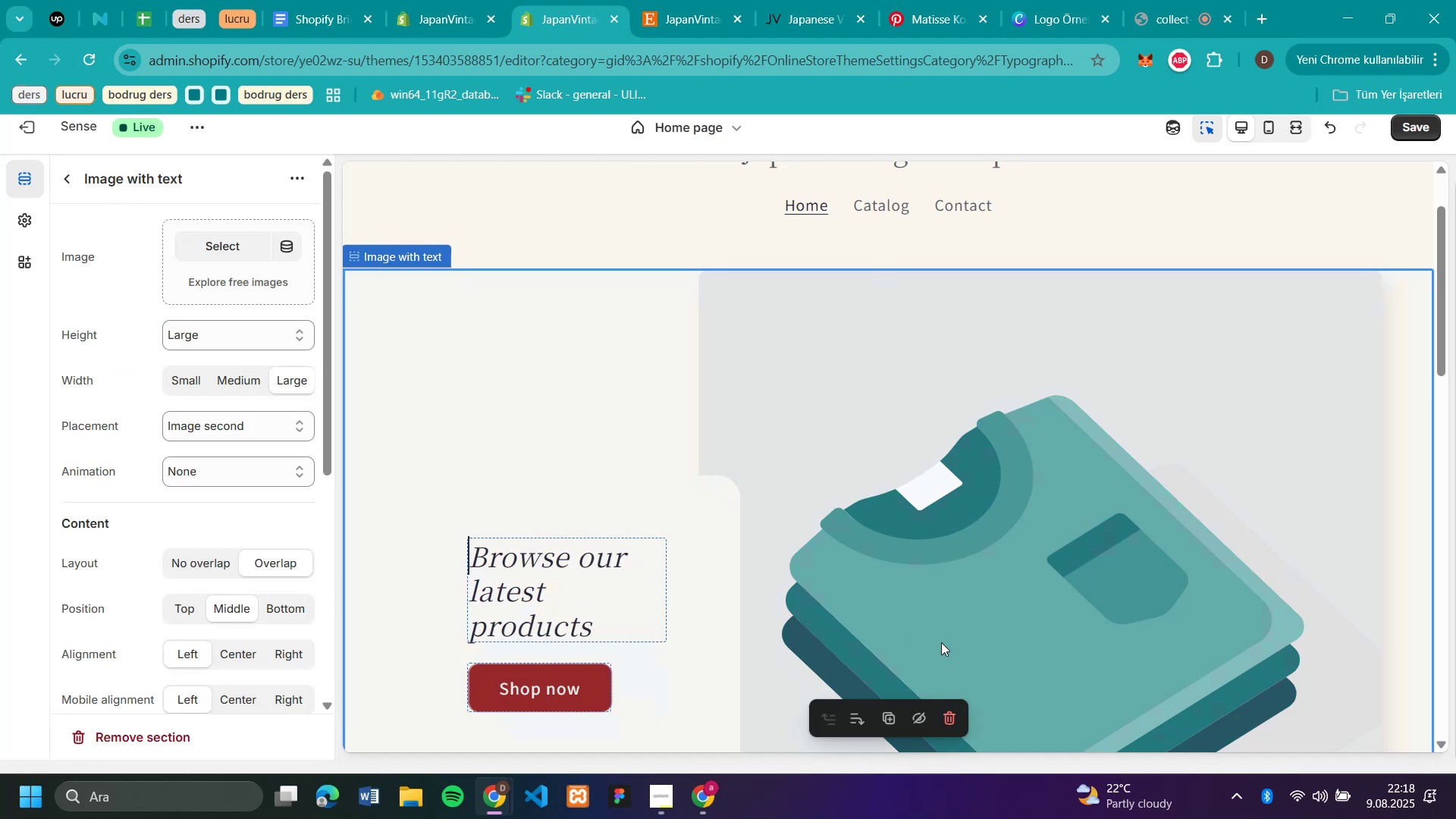 
left_click([146, 578])
 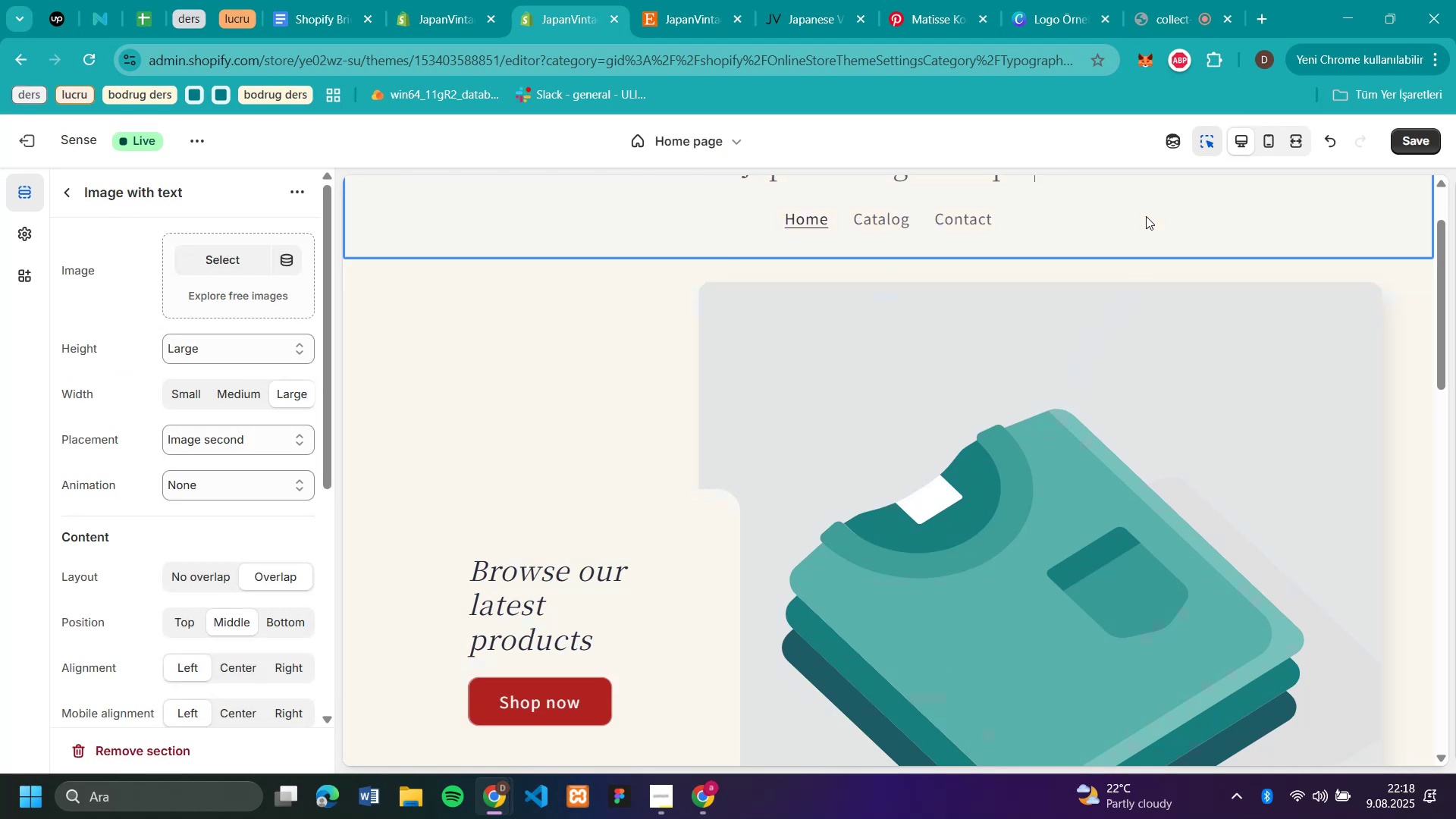 
left_click([941, 642])
 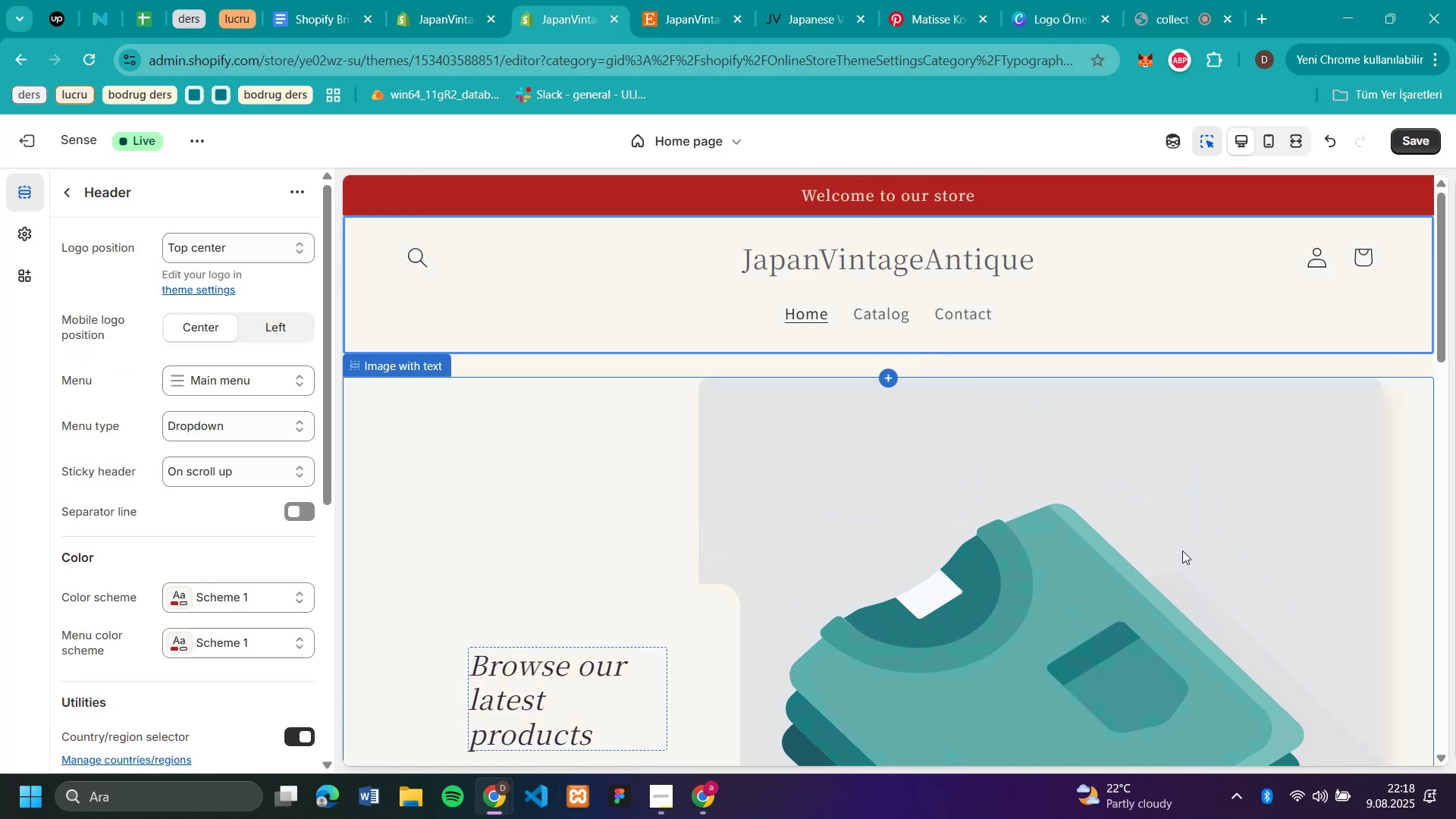 
left_click([1146, 216])
 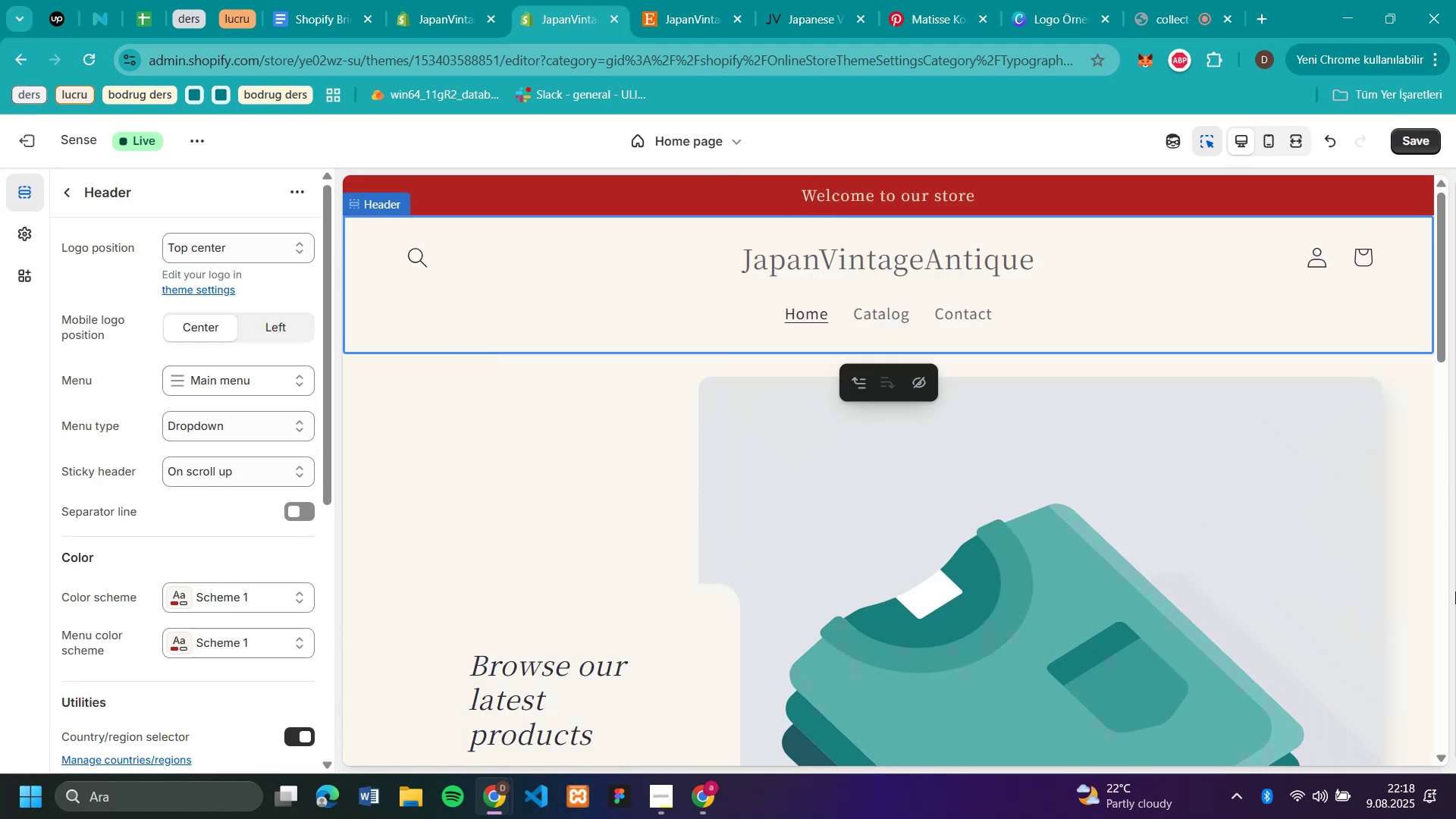 
scroll: coordinate [1193, 507], scroll_direction: up, amount: 7.0
 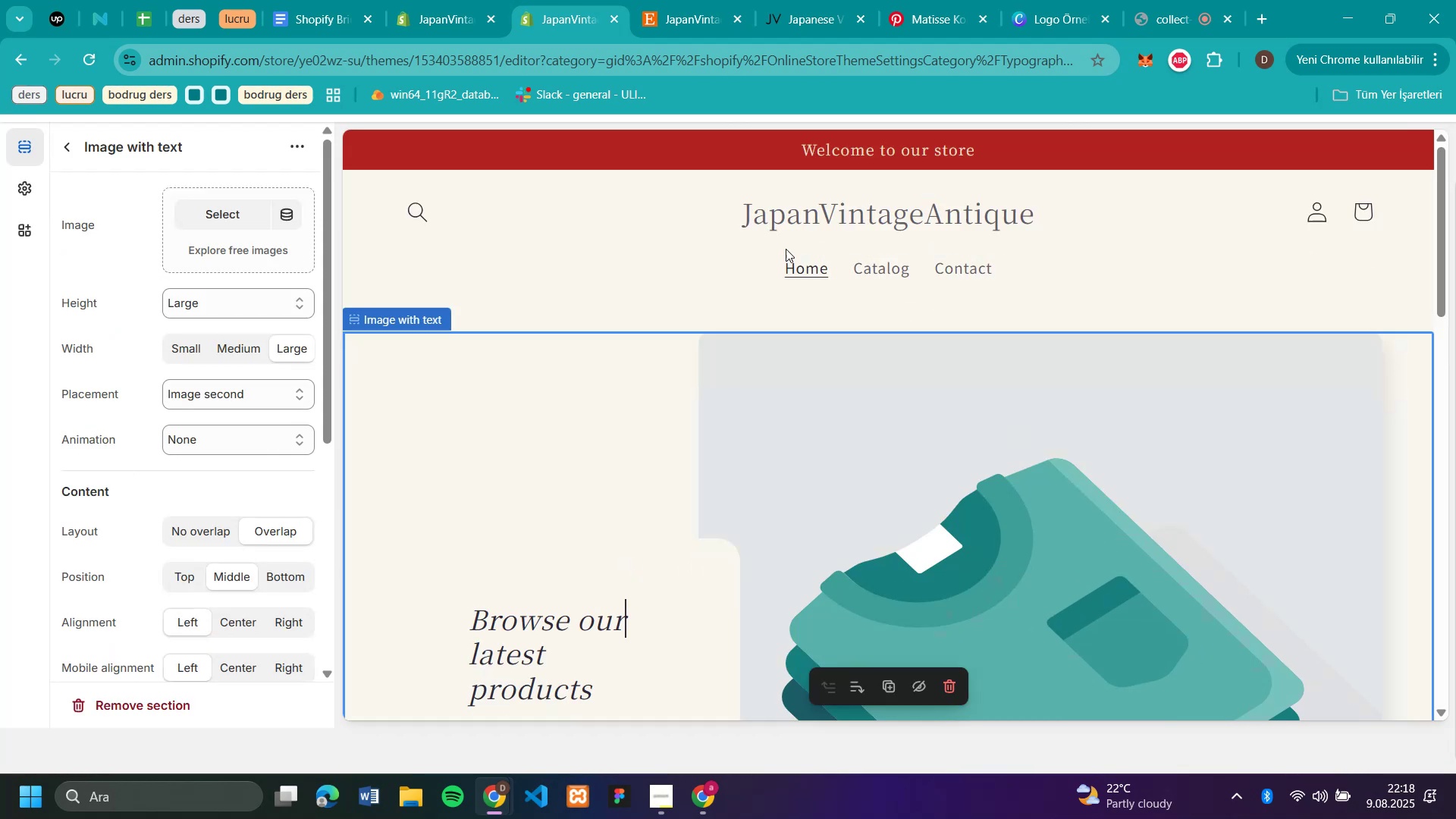 
left_click([619, 559])
 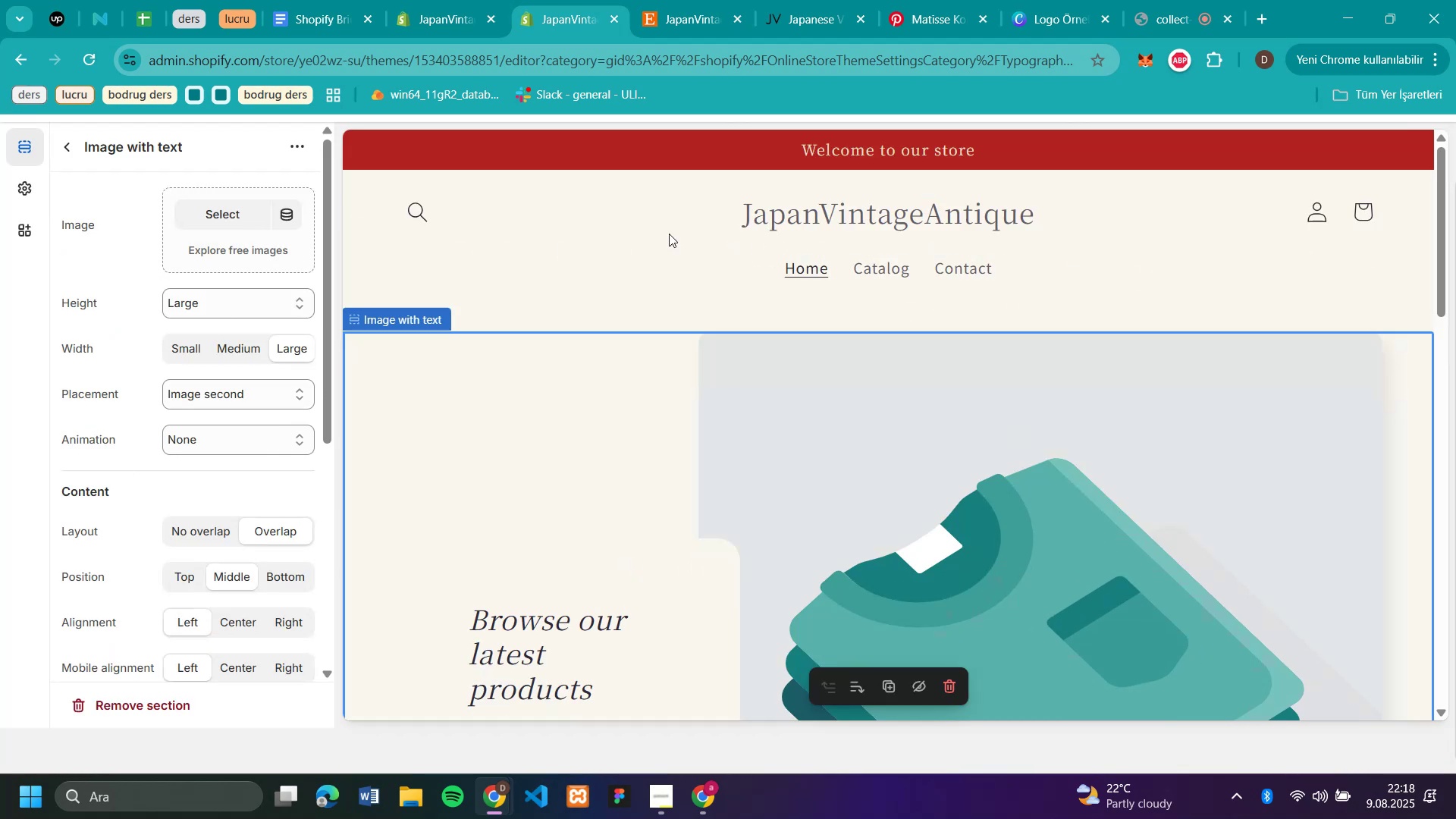 
scroll: coordinate [979, 589], scroll_direction: up, amount: 4.0
 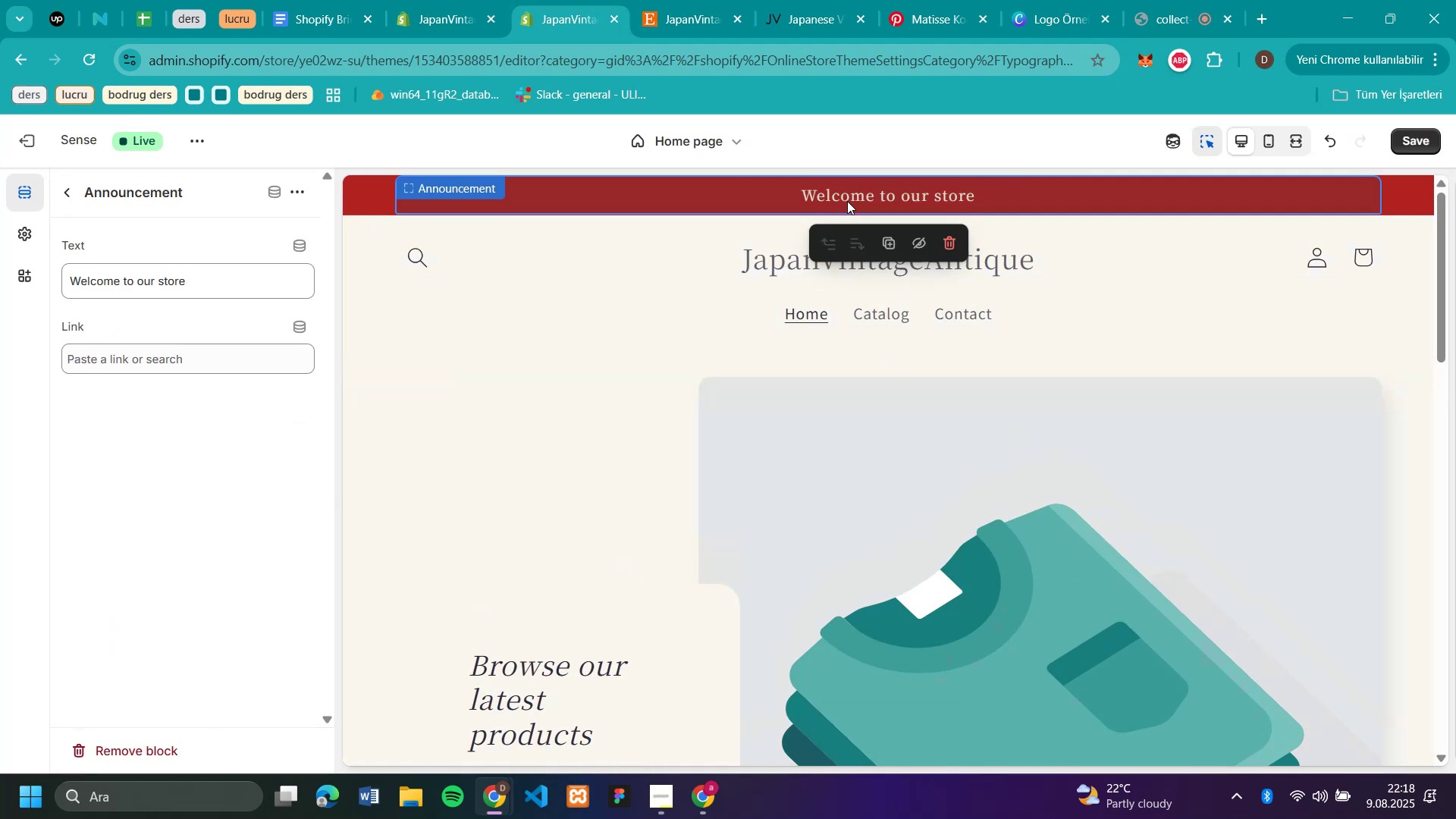 
left_click([847, 201])
 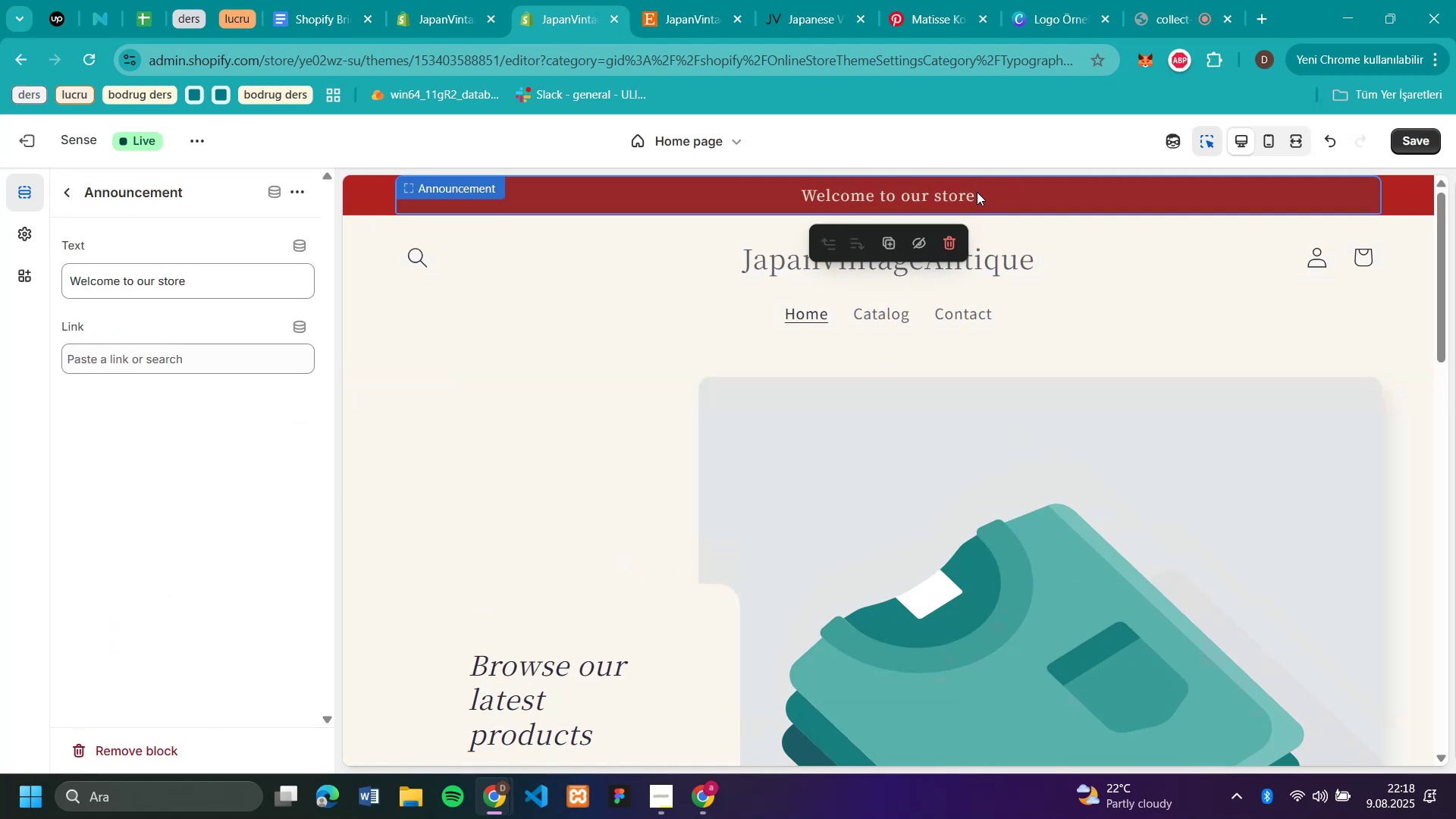 
left_click([977, 192])
 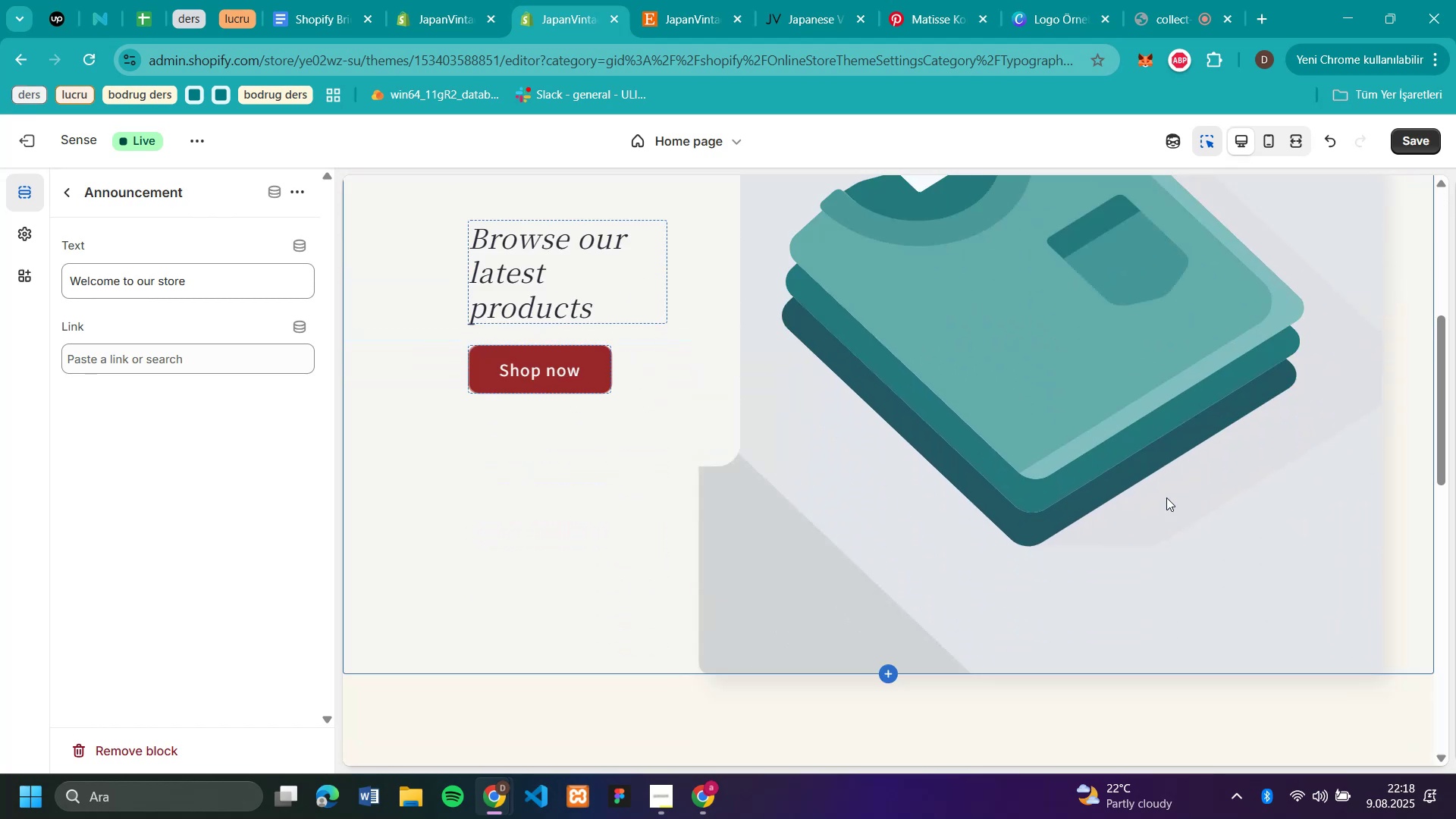 
wait(5.17)
 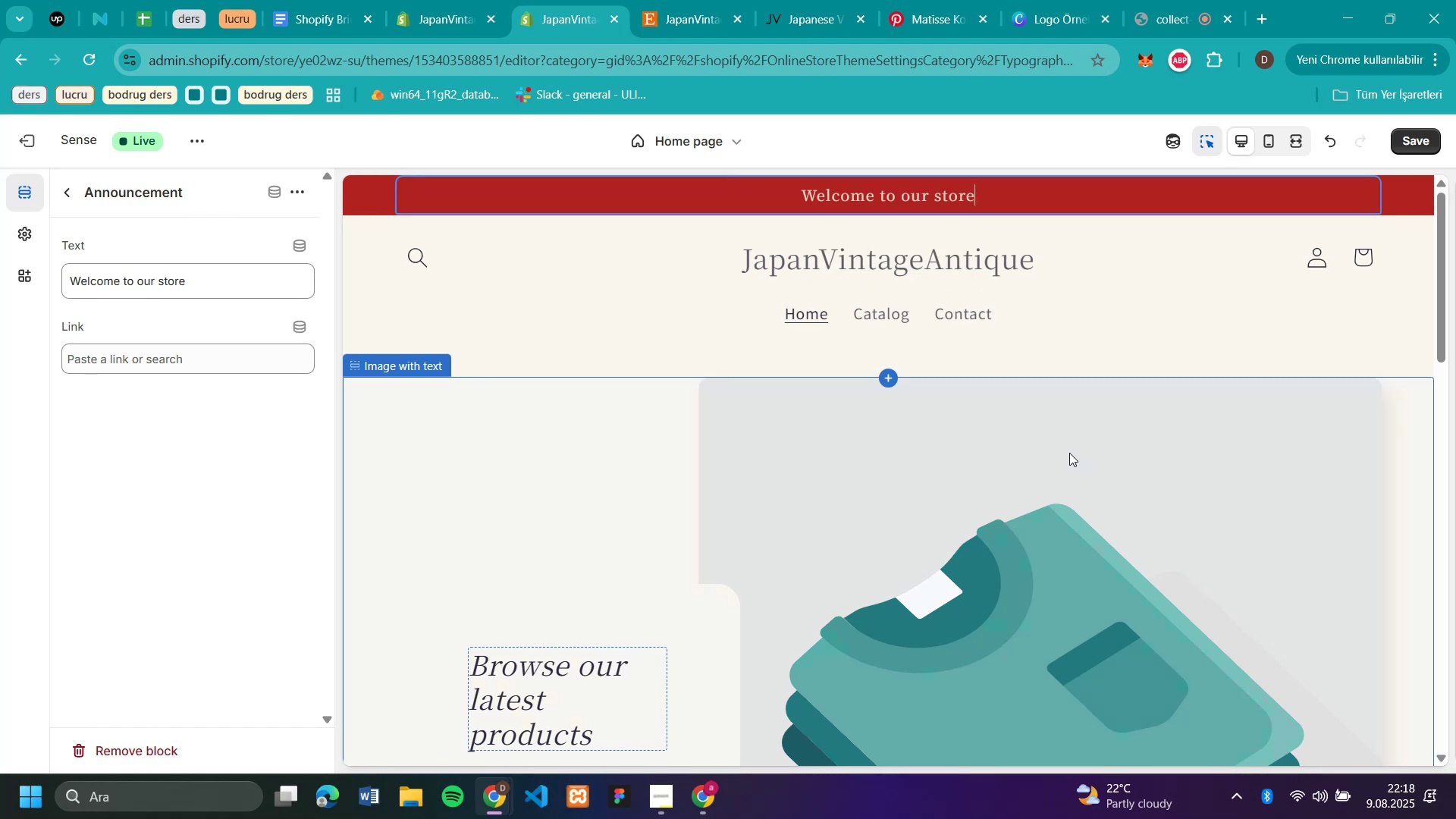 
scroll: coordinate [1166, 497], scroll_direction: down, amount: 22.0
 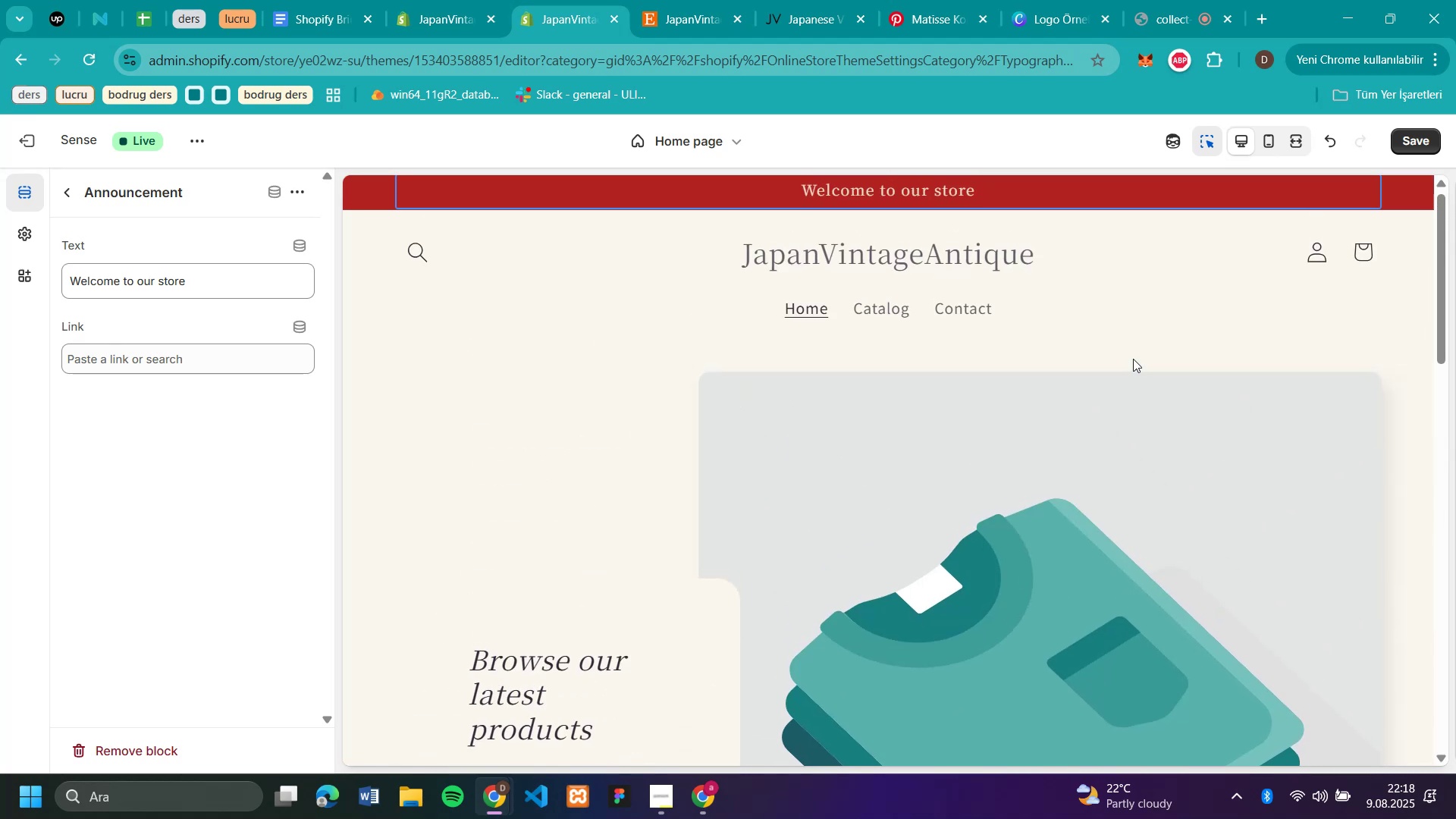 
scroll: coordinate [1133, 359], scroll_direction: up, amount: 19.0
 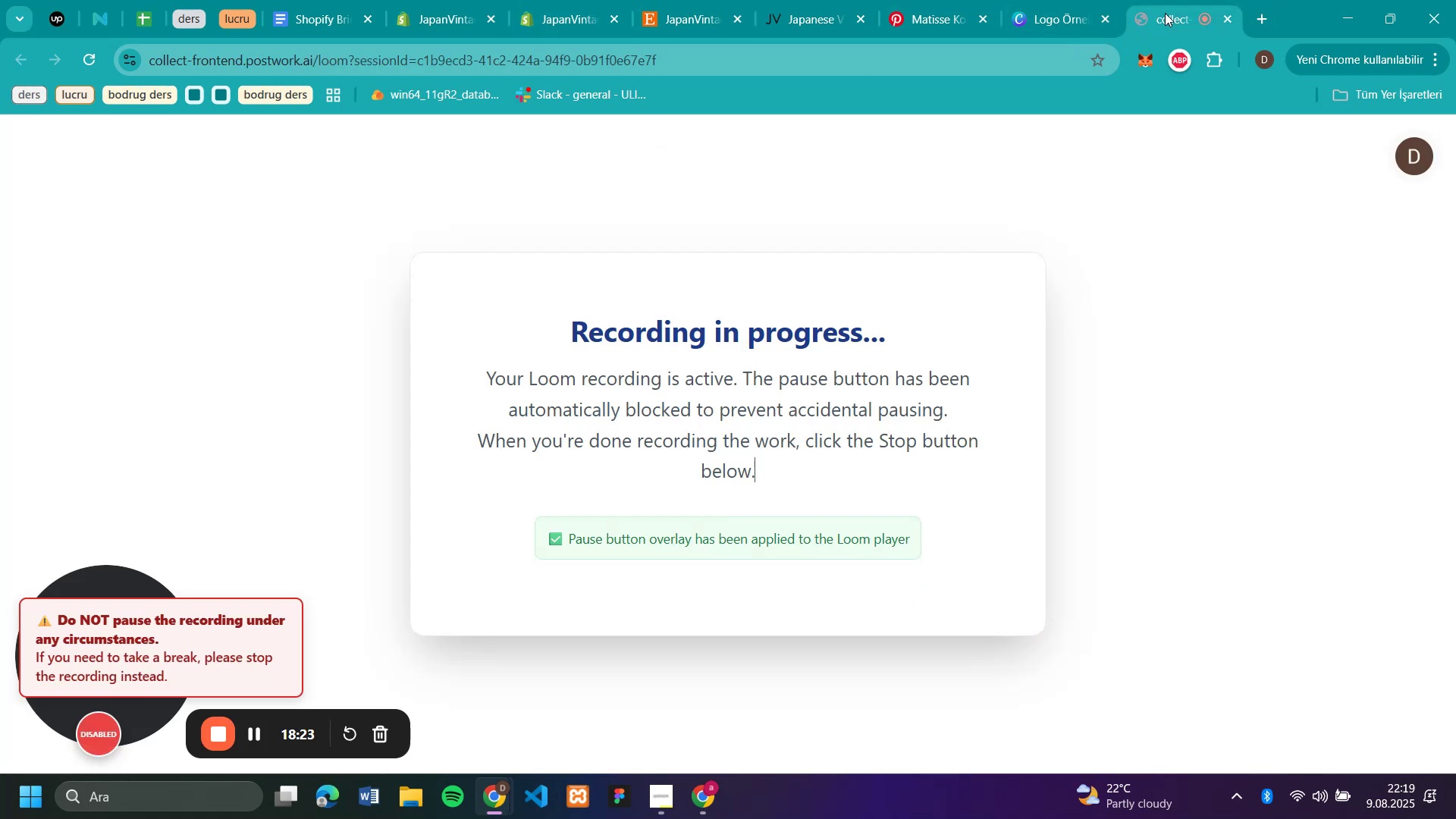 
left_click([1165, 13])
 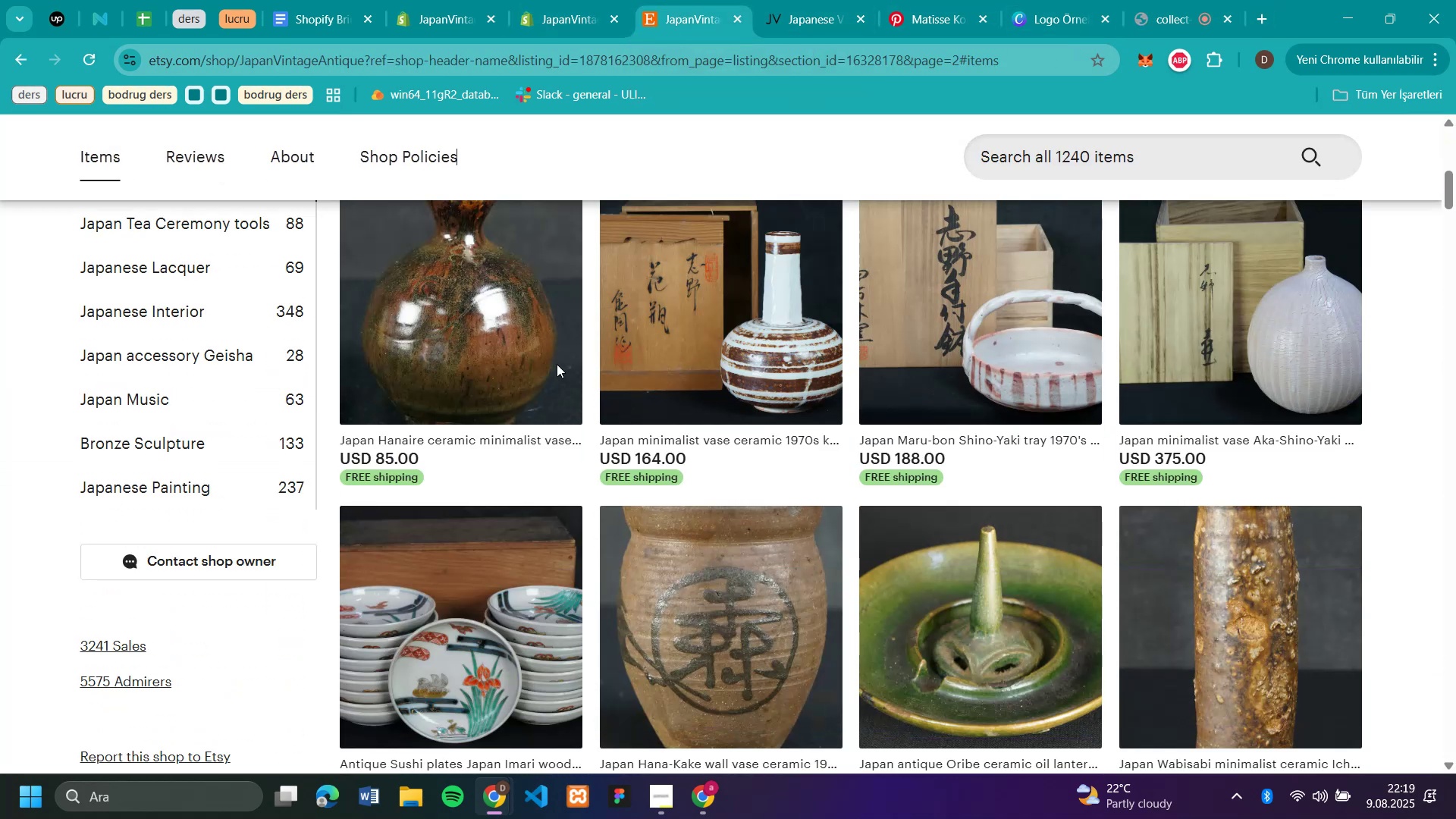 
left_click([687, 36])
 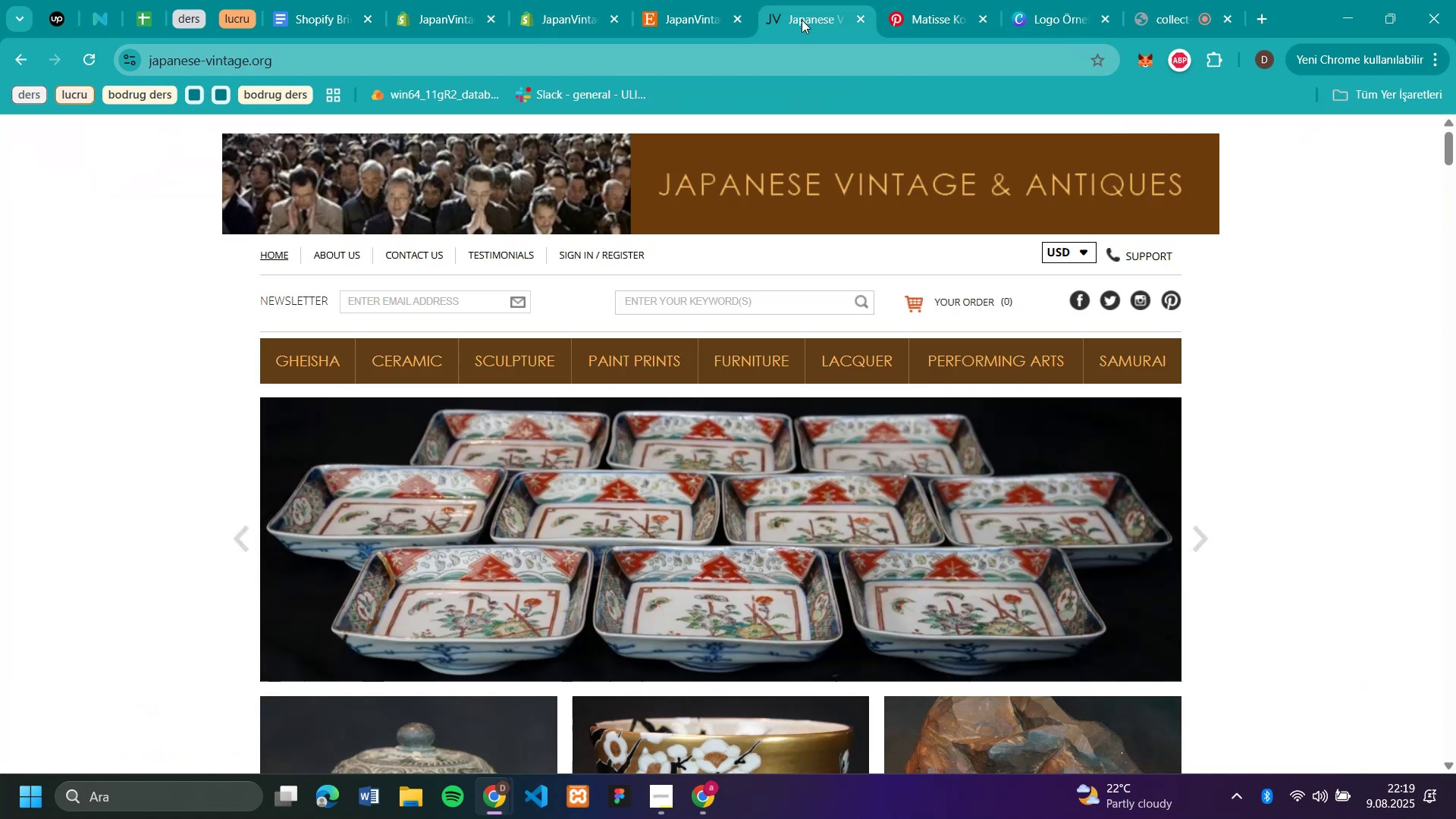 
scroll: coordinate [557, 364], scroll_direction: up, amount: 4.0
 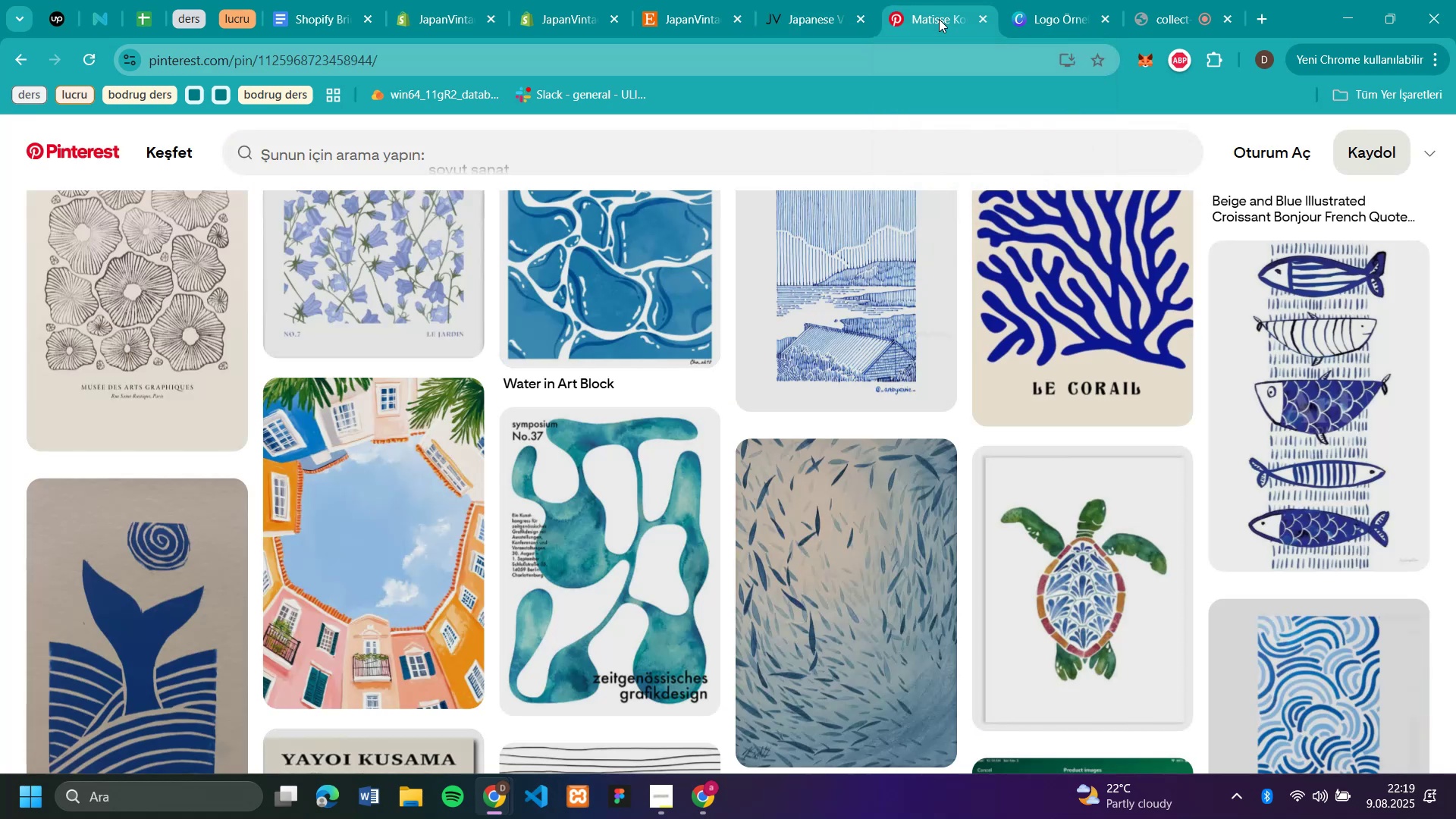 
left_click([797, 20])
 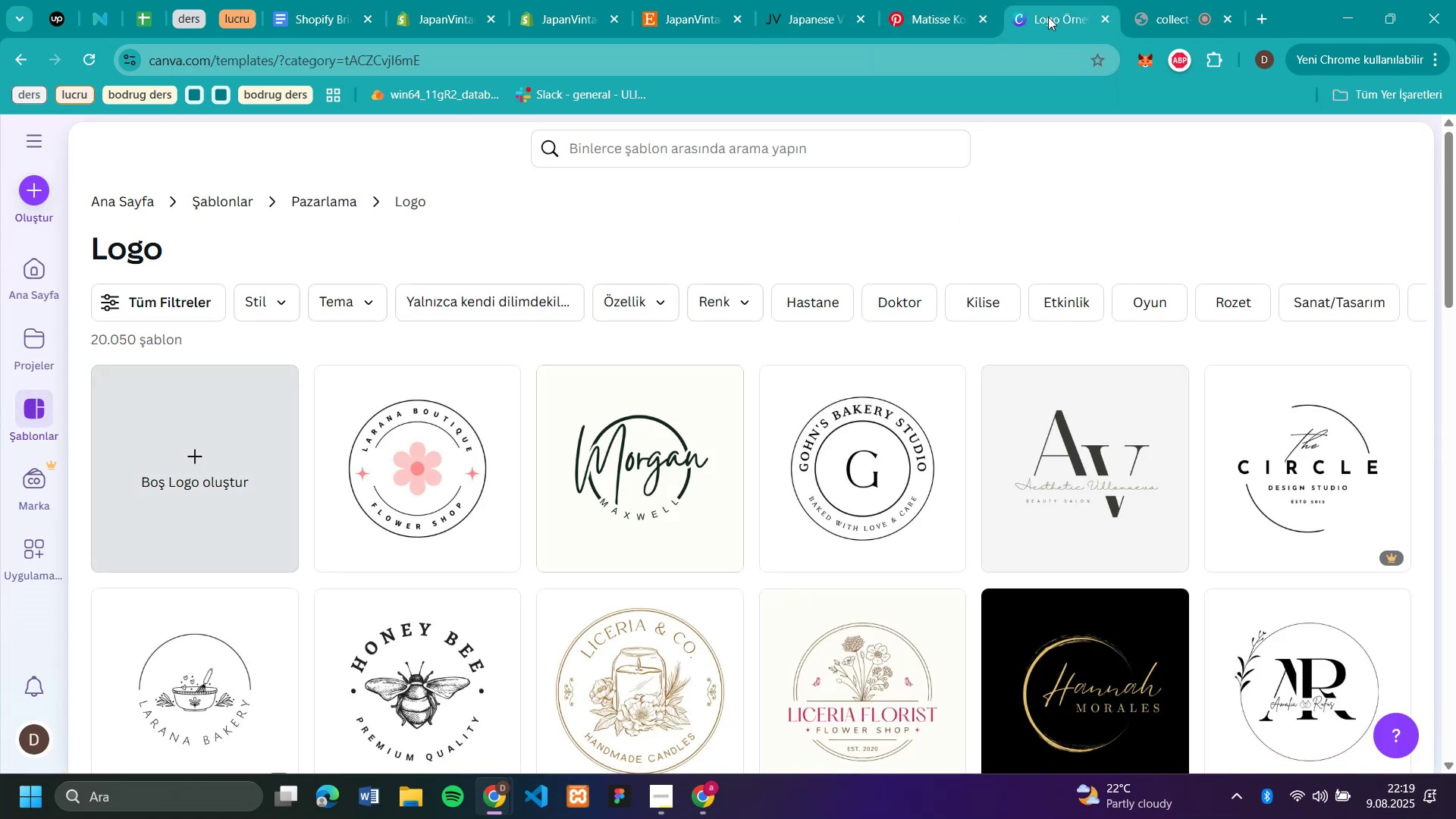 
left_click([939, 19])
 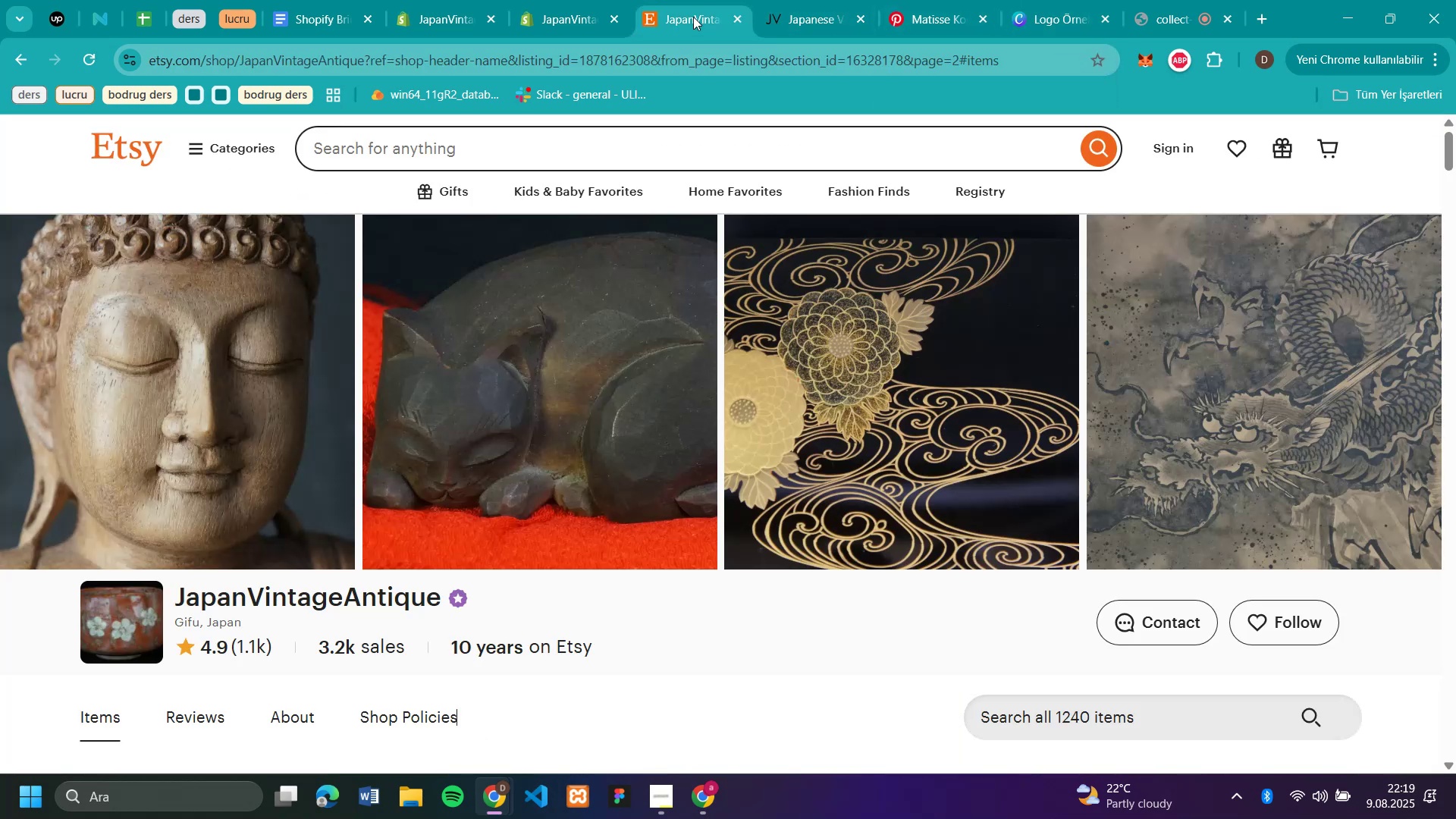 
left_click([1062, 17])
 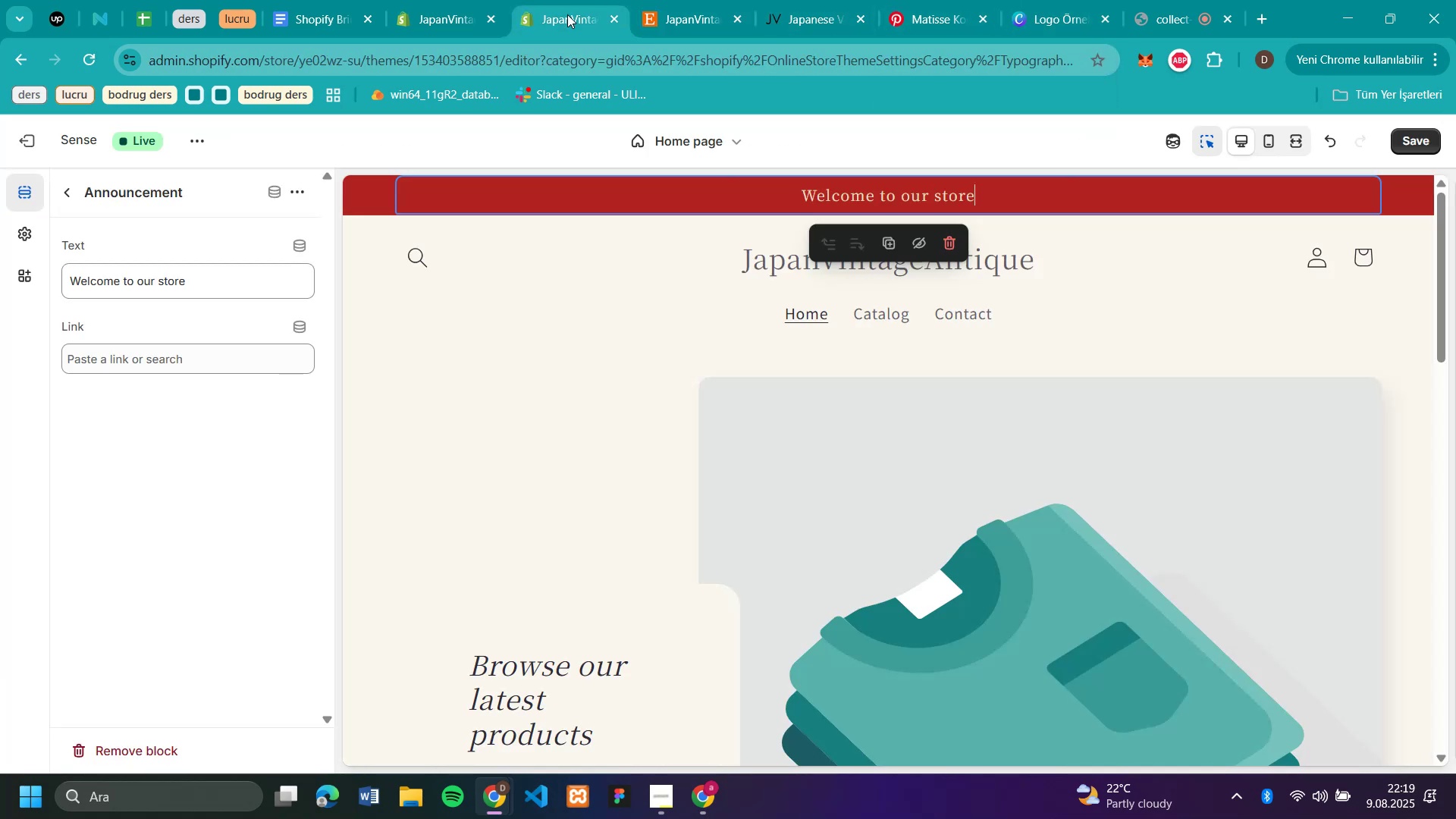 
left_click([693, 17])
 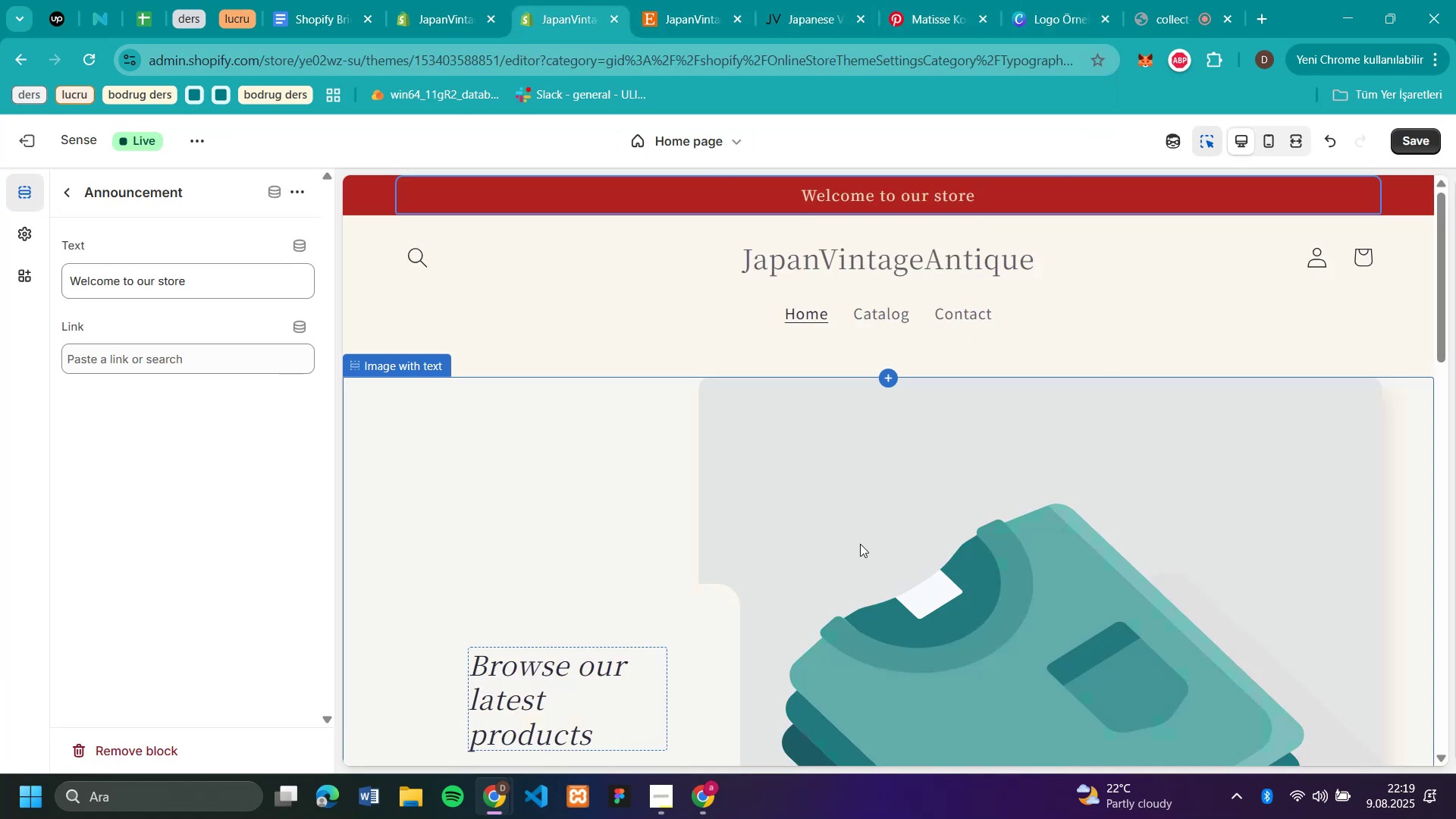 
left_click([567, 14])
 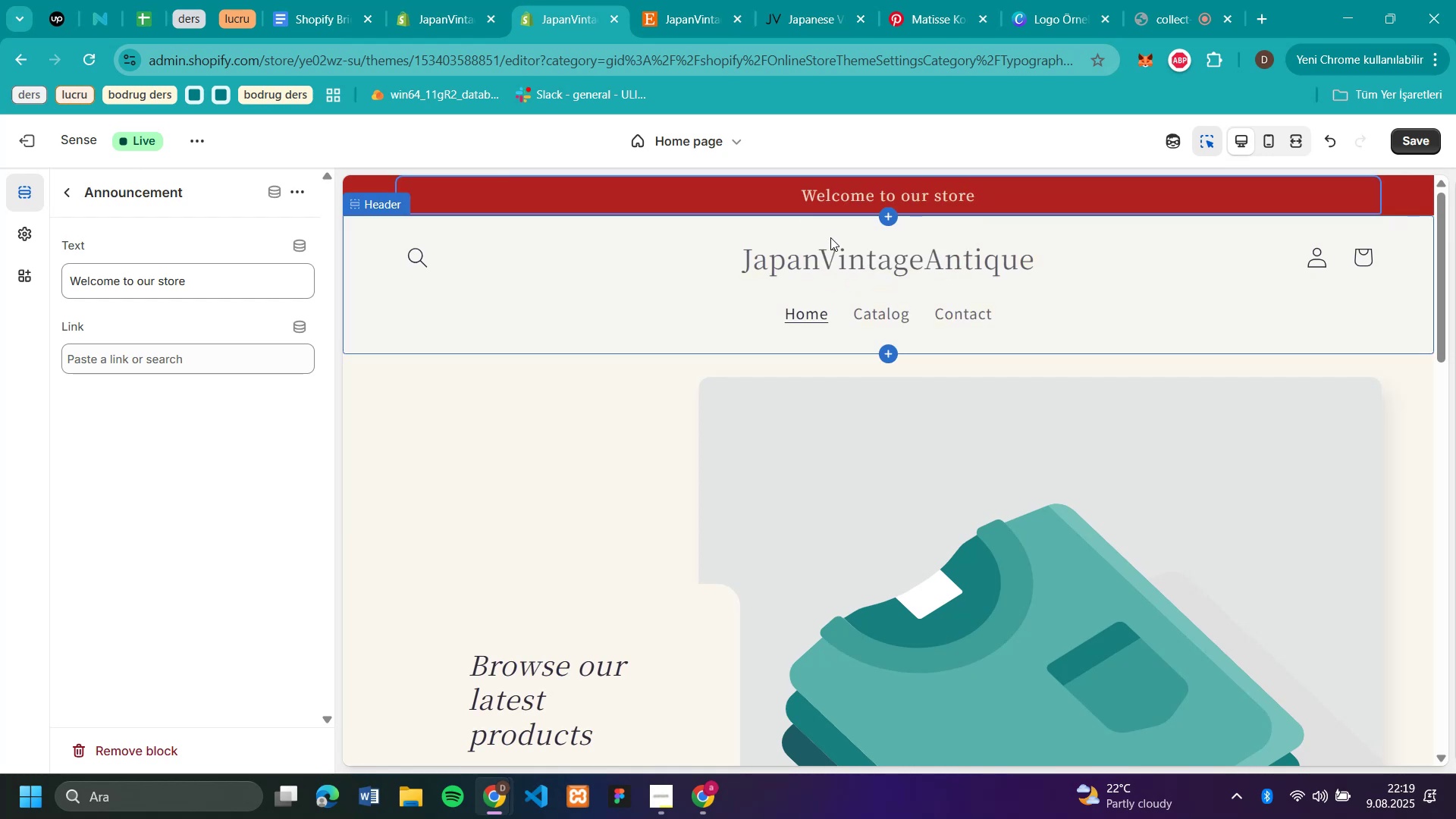 
wait(13.42)
 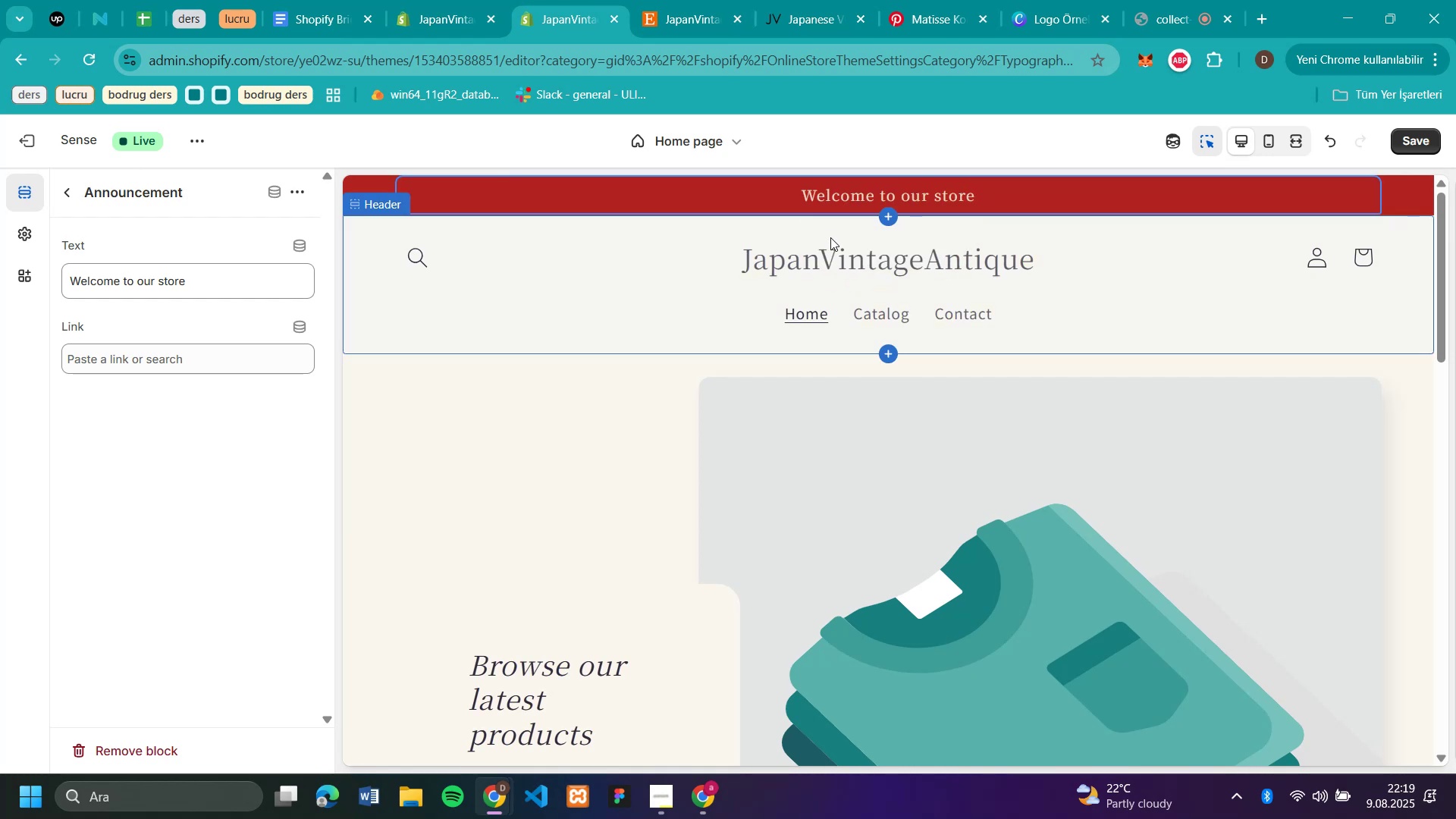 
left_click([926, 14])
 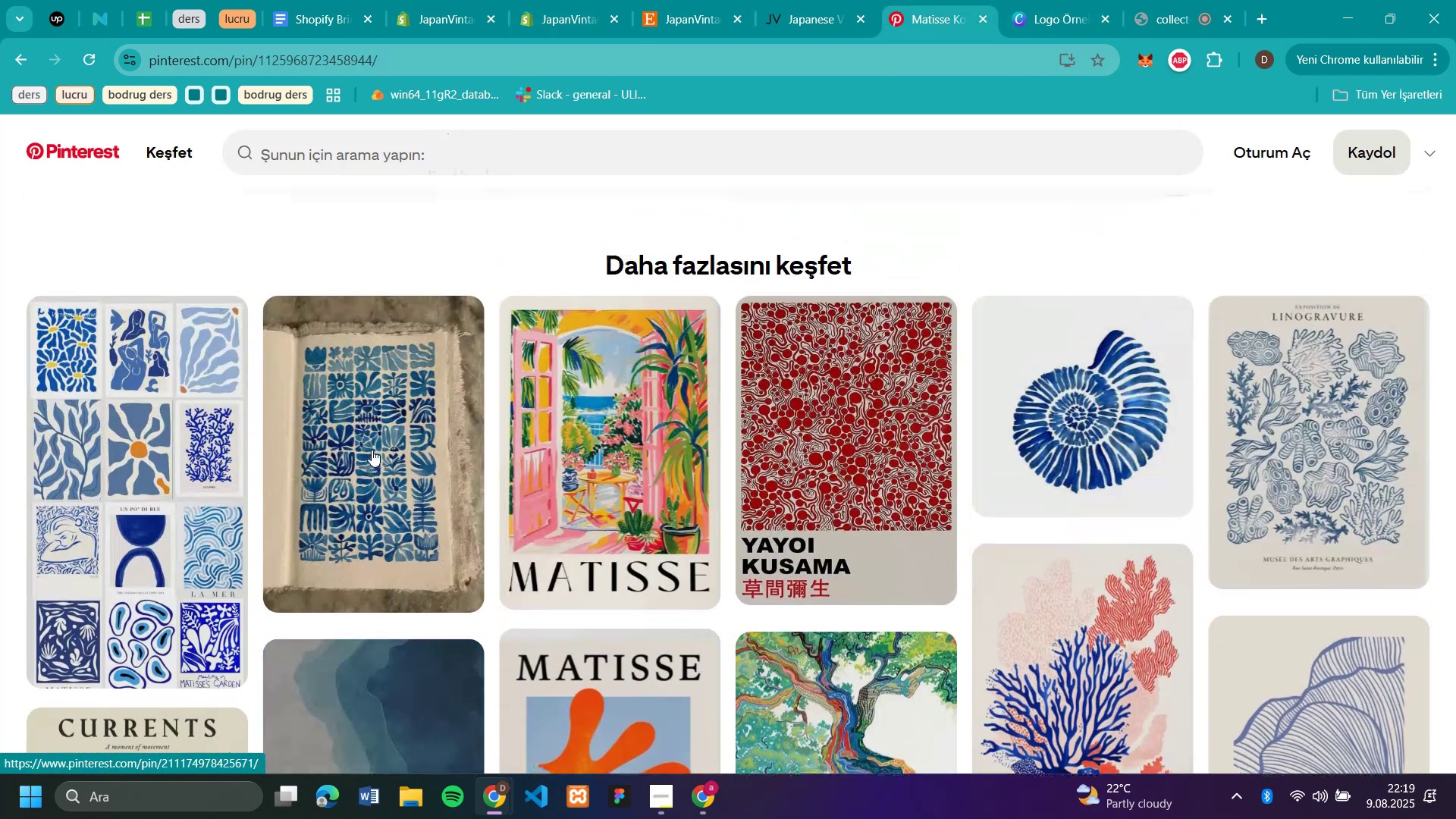 
scroll: coordinate [372, 450], scroll_direction: up, amount: 21.0
 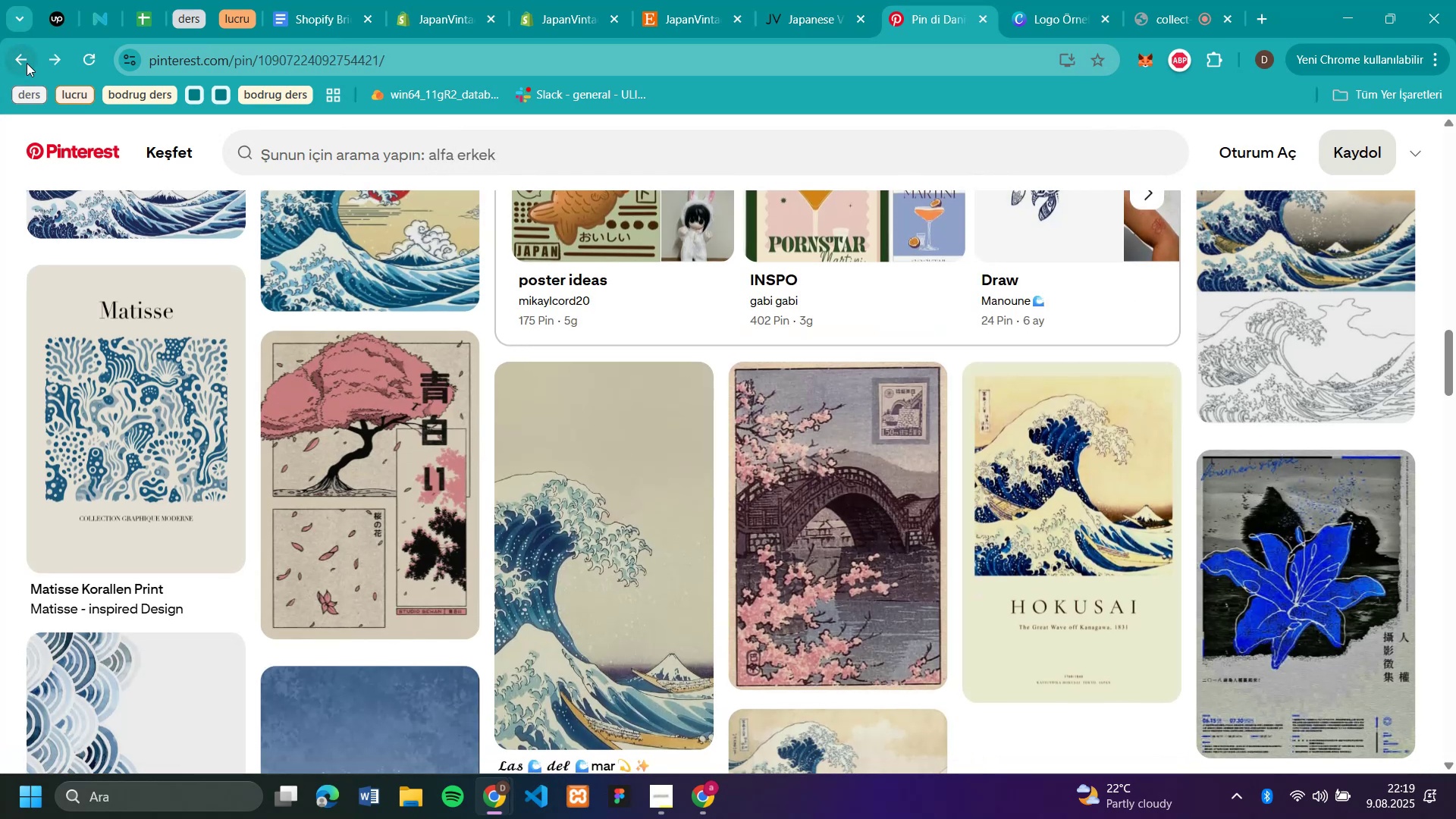 
left_click([27, 63])
 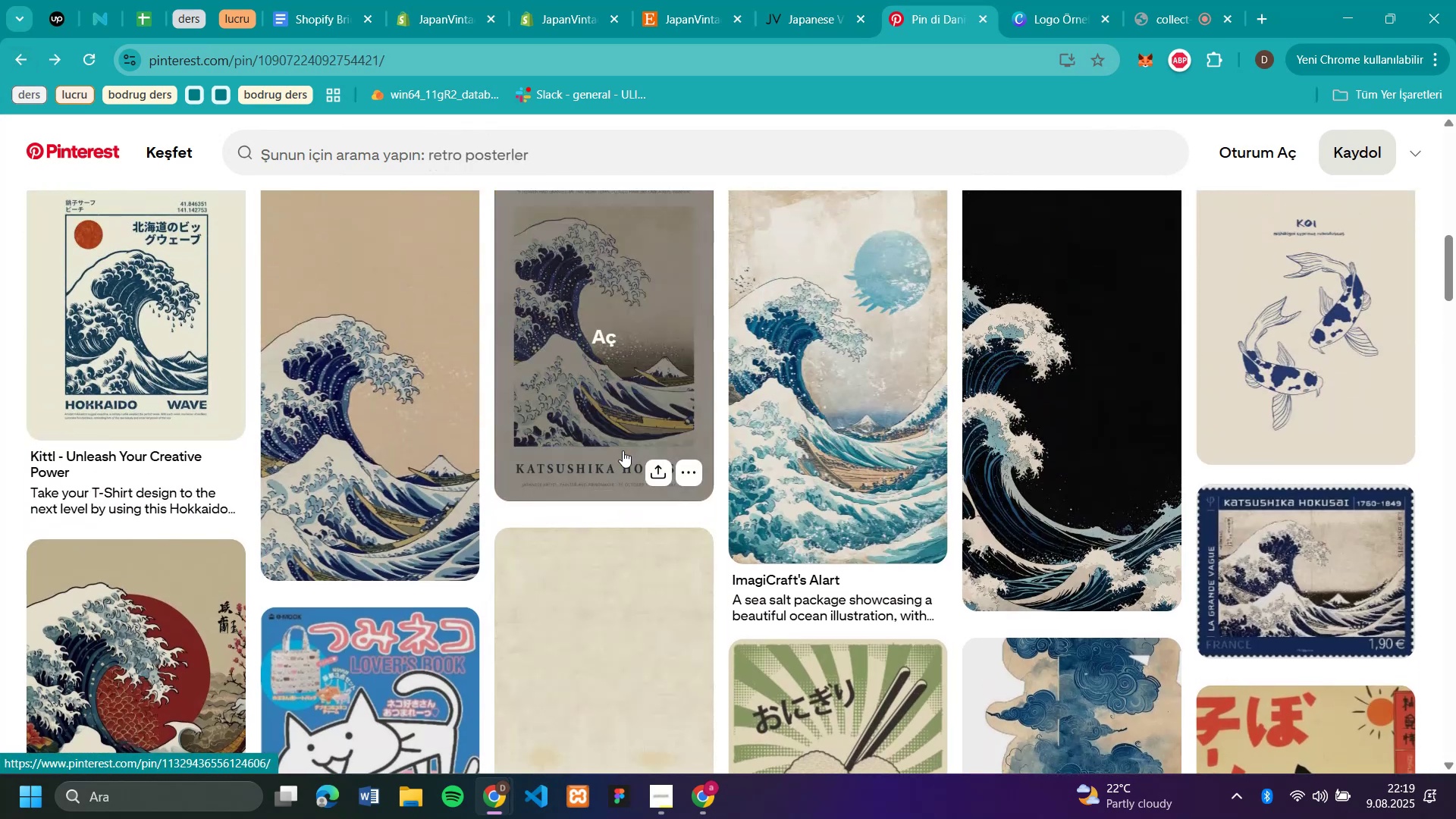 
scroll: coordinate [623, 450], scroll_direction: up, amount: 26.0
 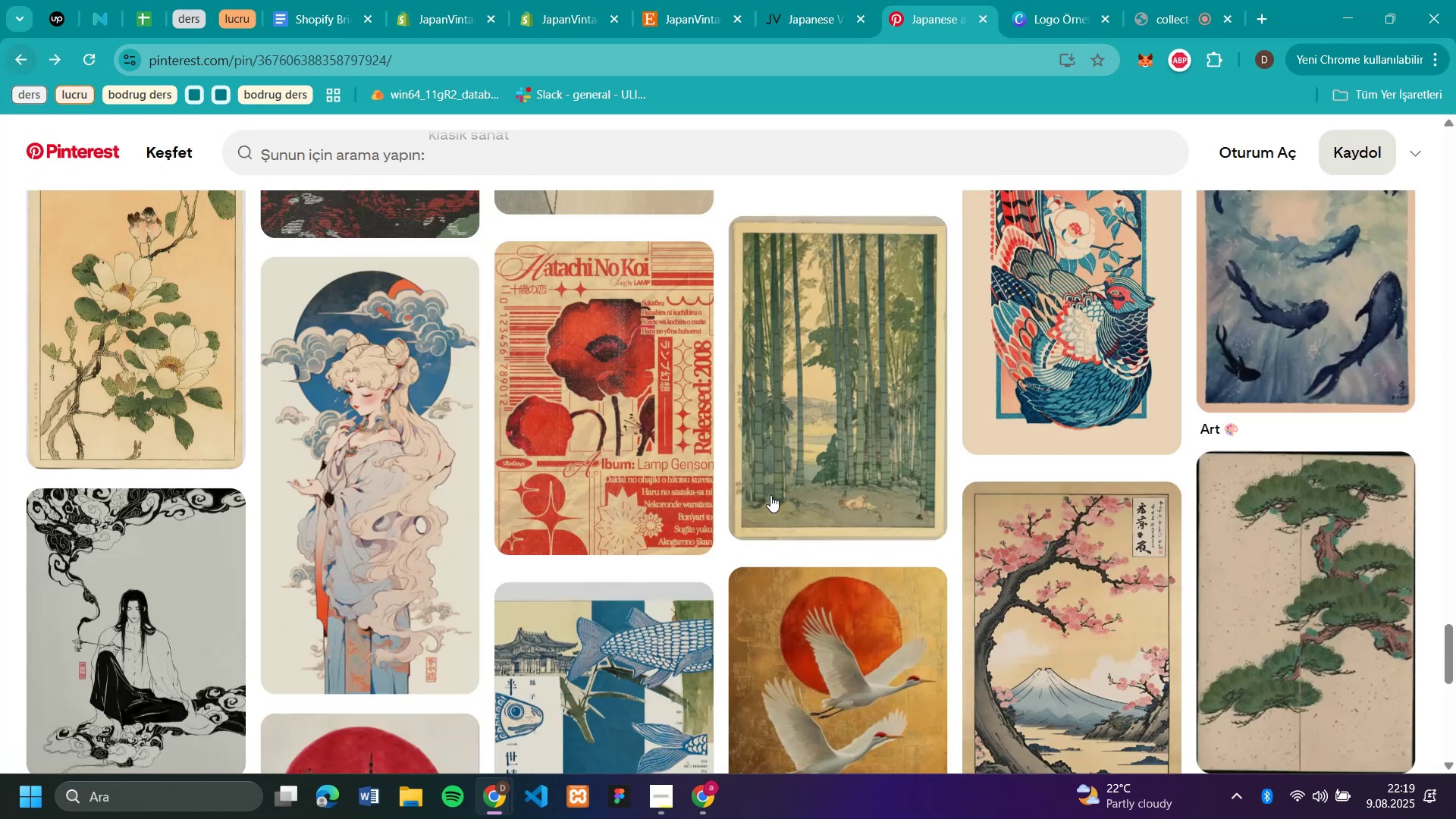 
left_click([5, 59])
 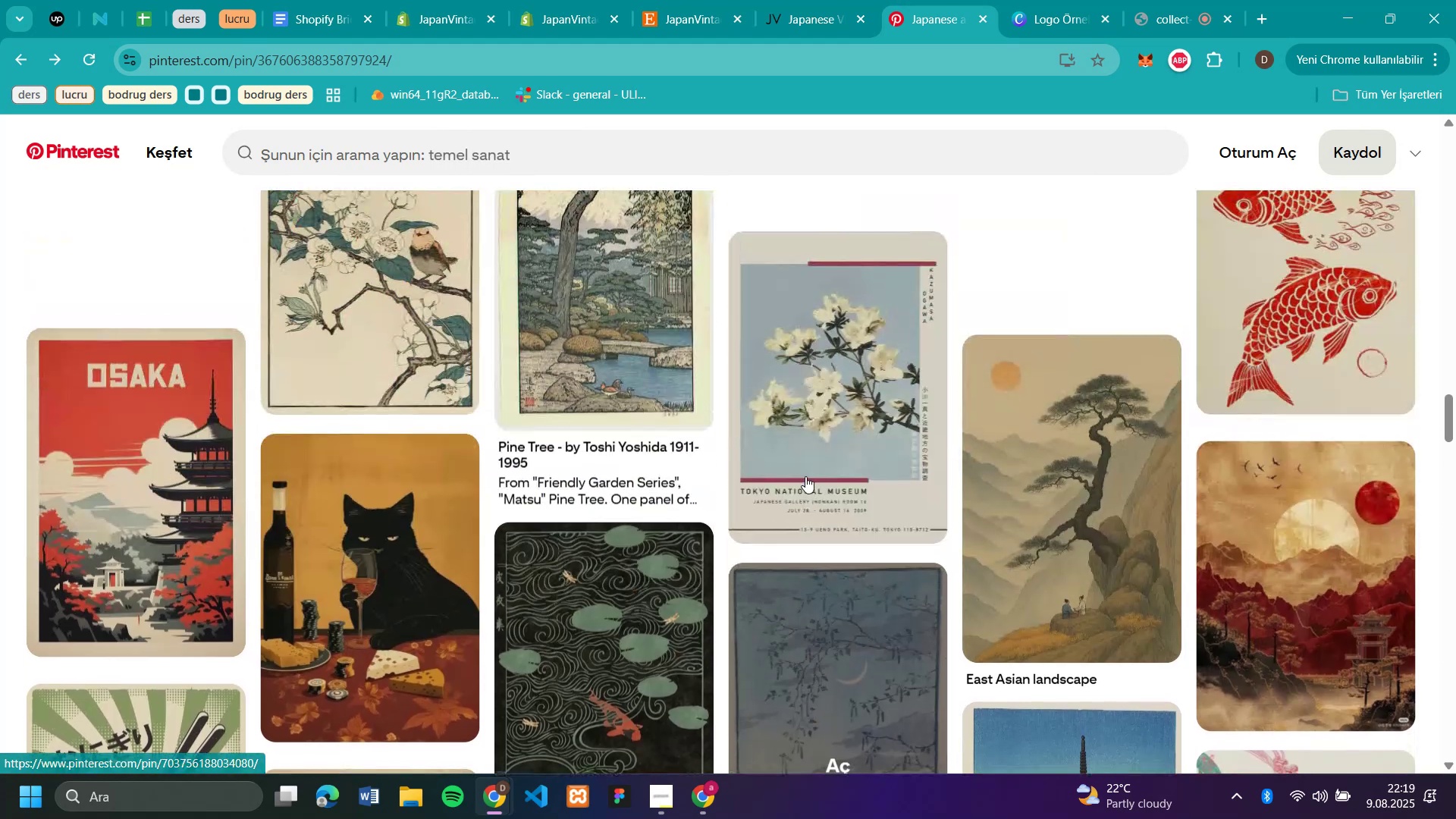 
scroll: coordinate [803, 475], scroll_direction: up, amount: 25.0
 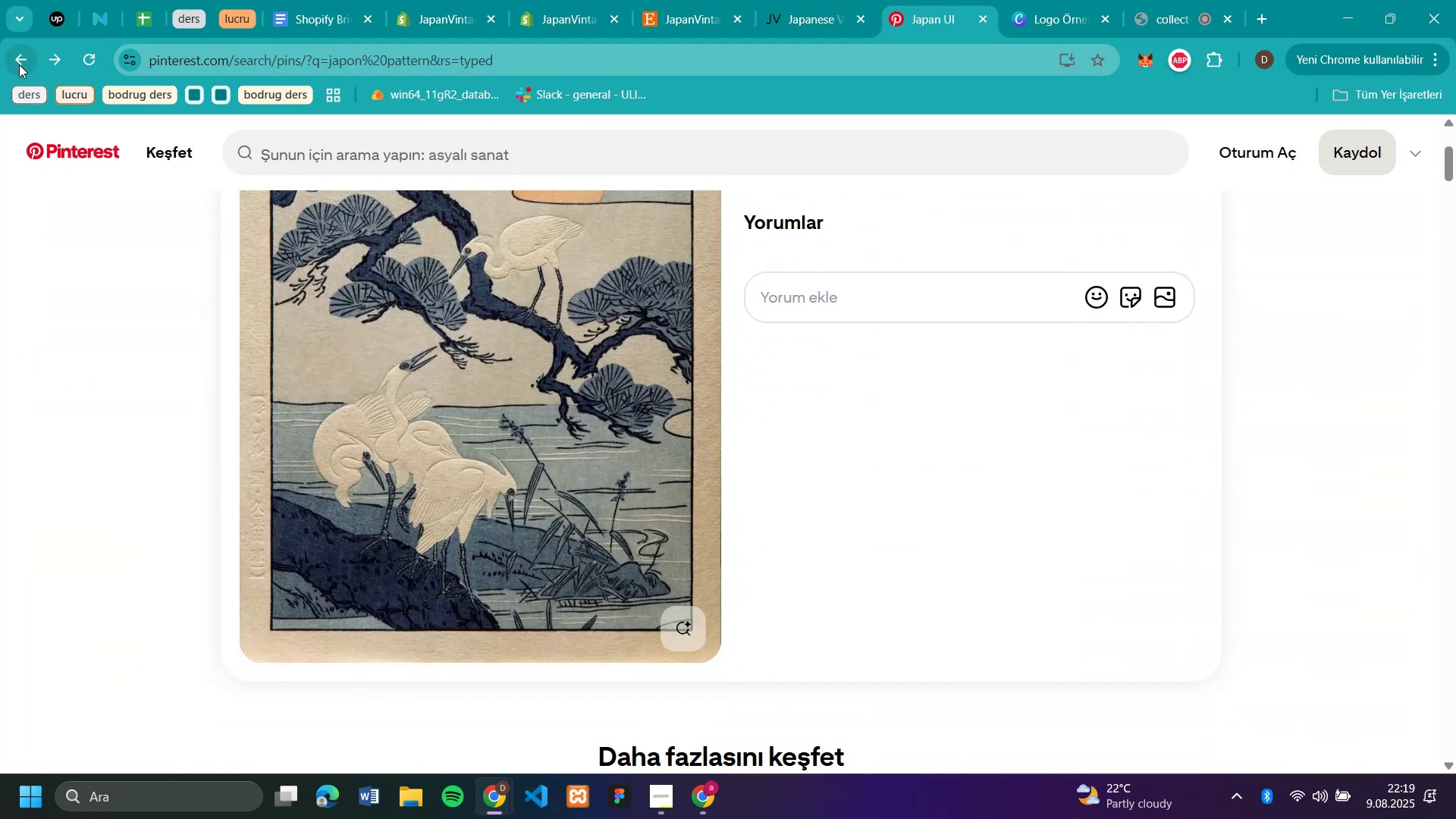 
scroll: coordinate [1455, 504], scroll_direction: down, amount: 3.0
 